 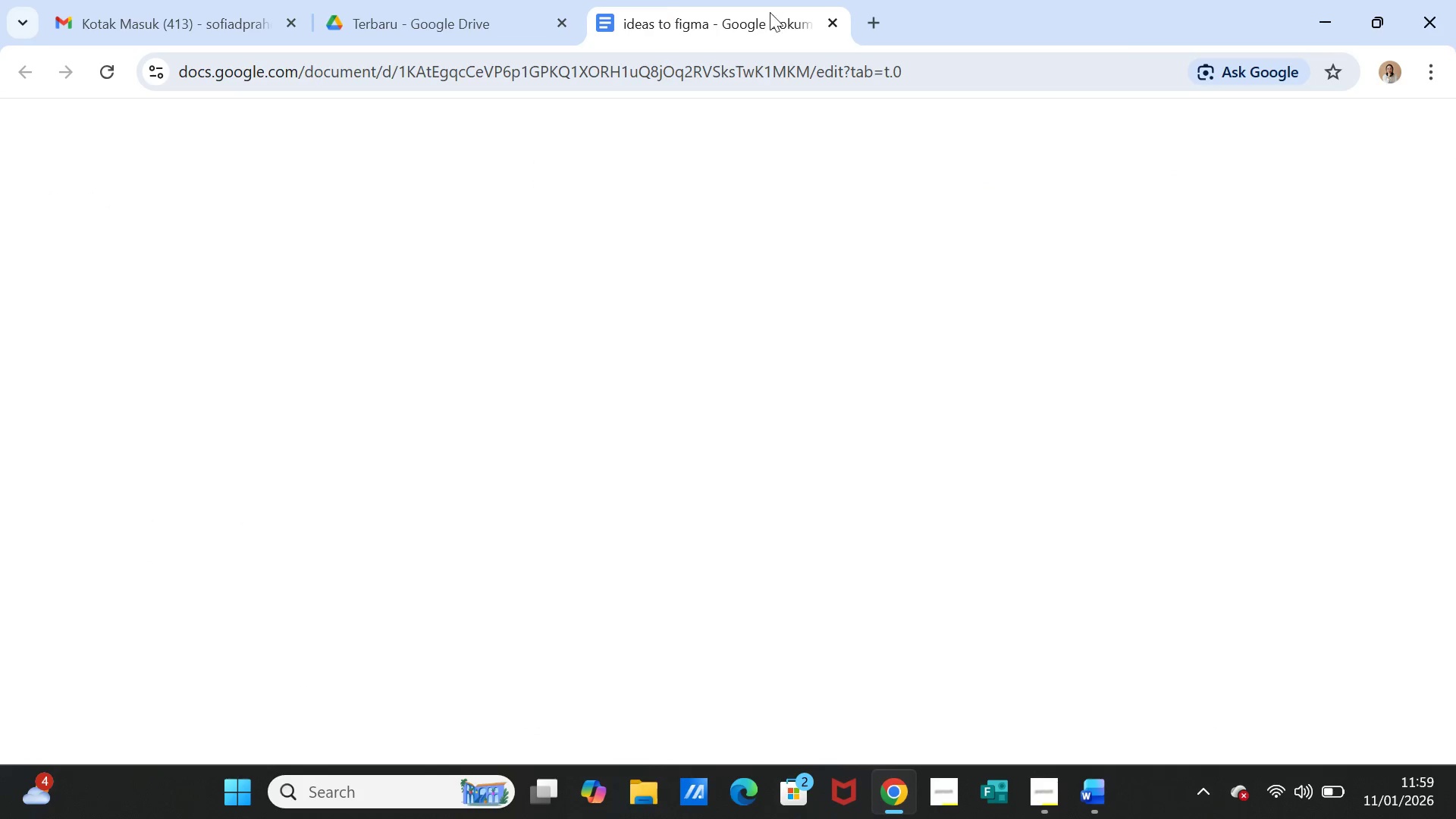 
left_click([562, 20])
 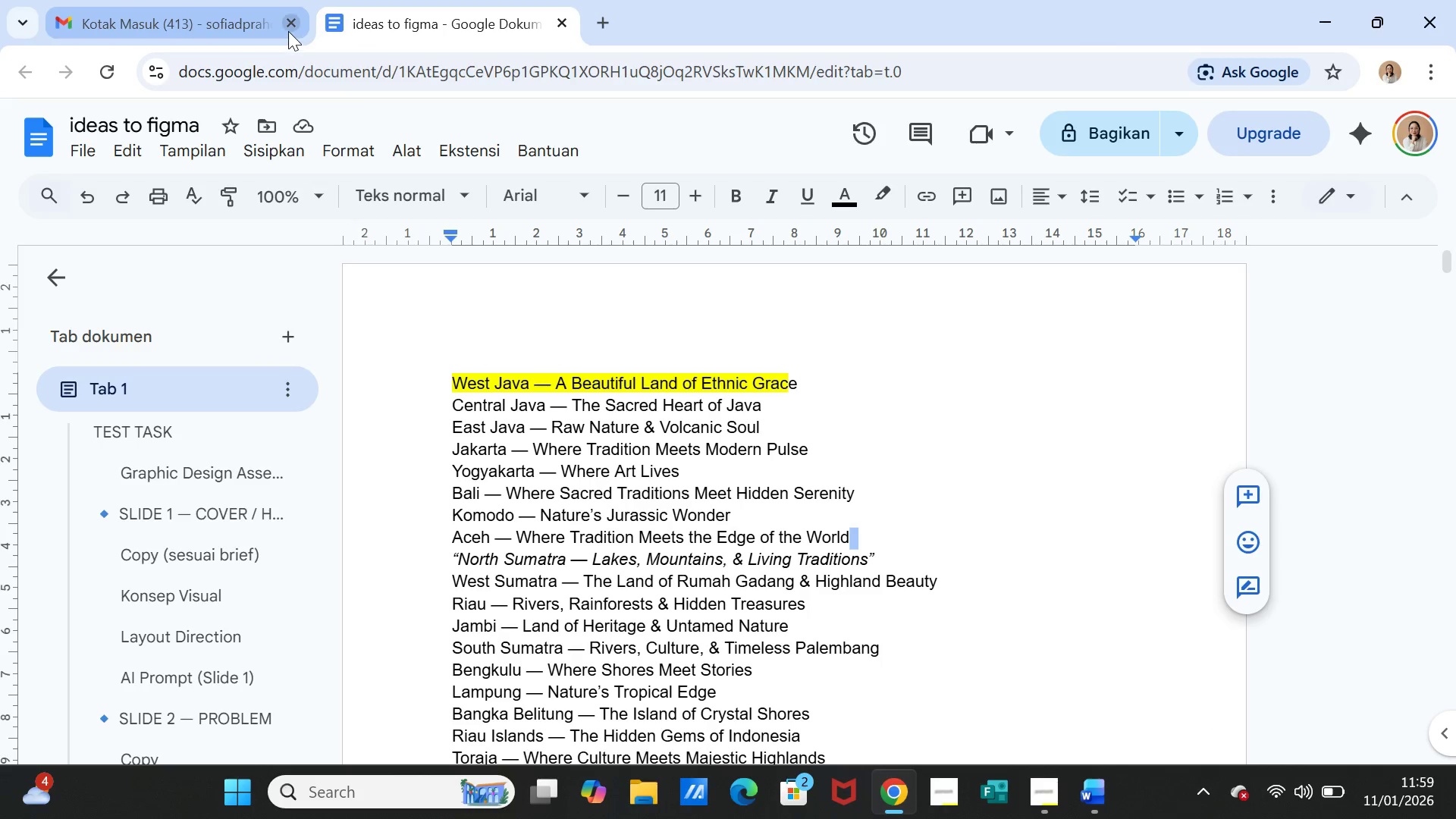 
left_click([292, 21])
 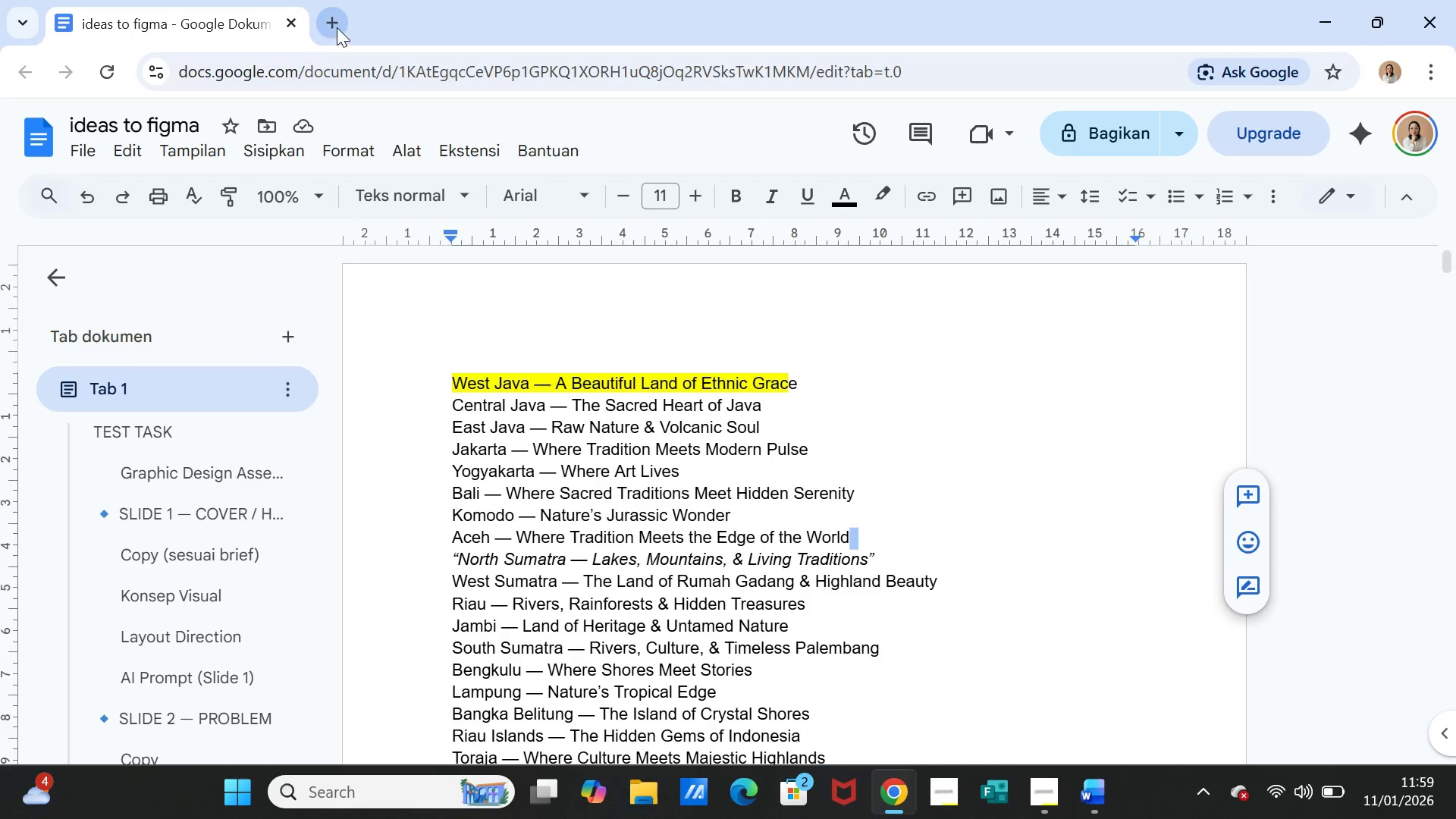 
left_click([334, 26])
 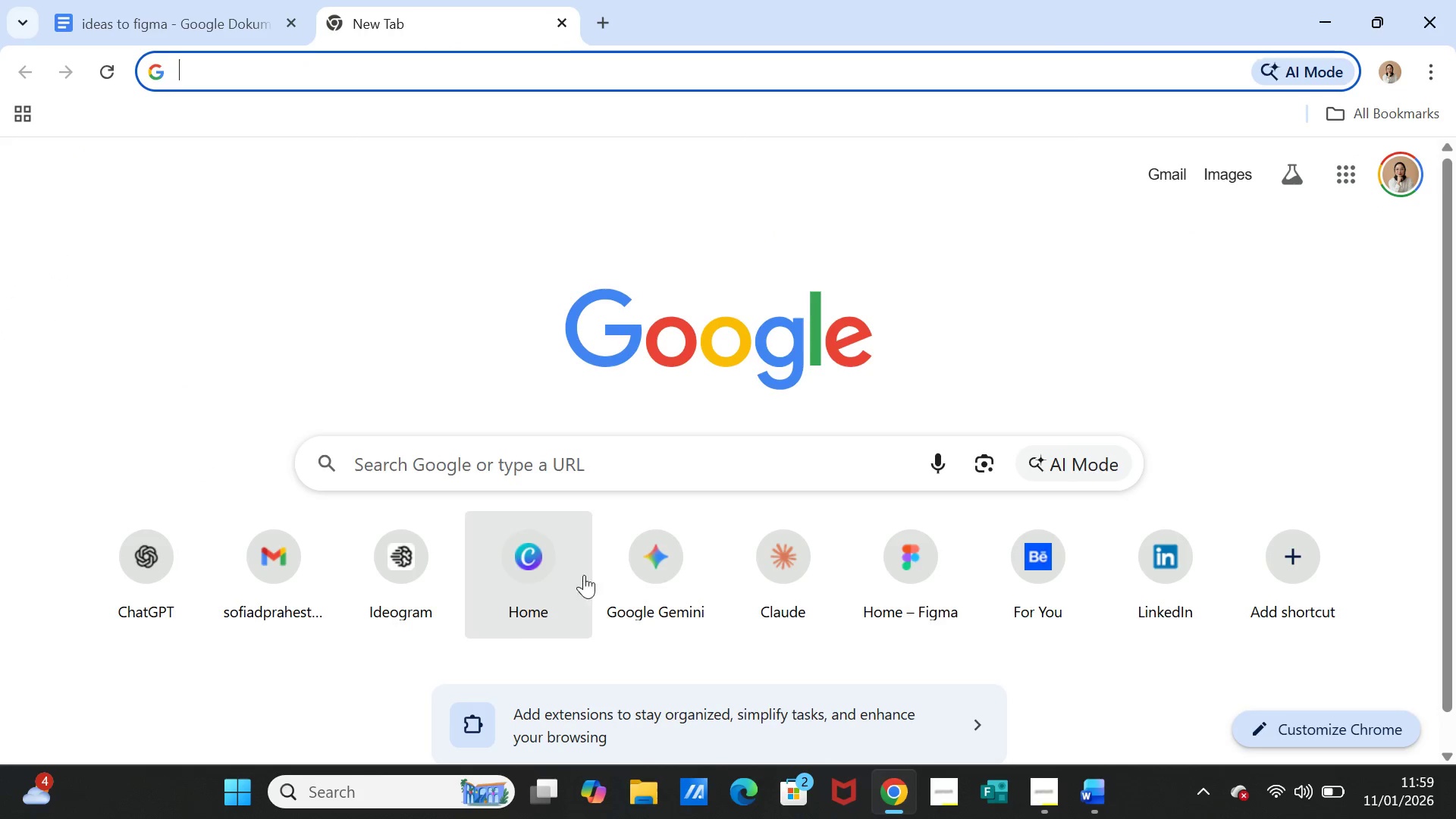 
left_click([642, 570])
 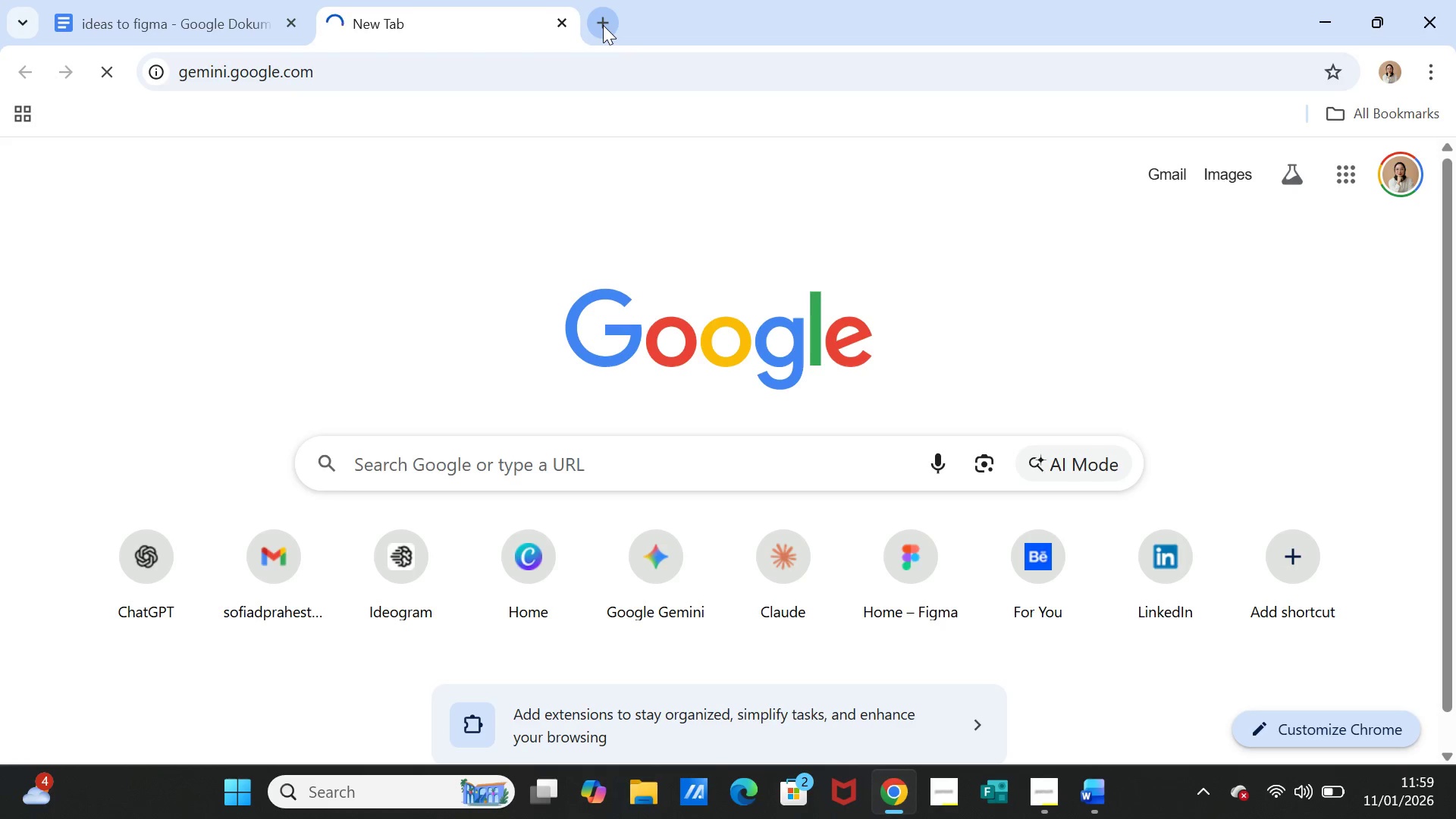 
left_click([603, 25])
 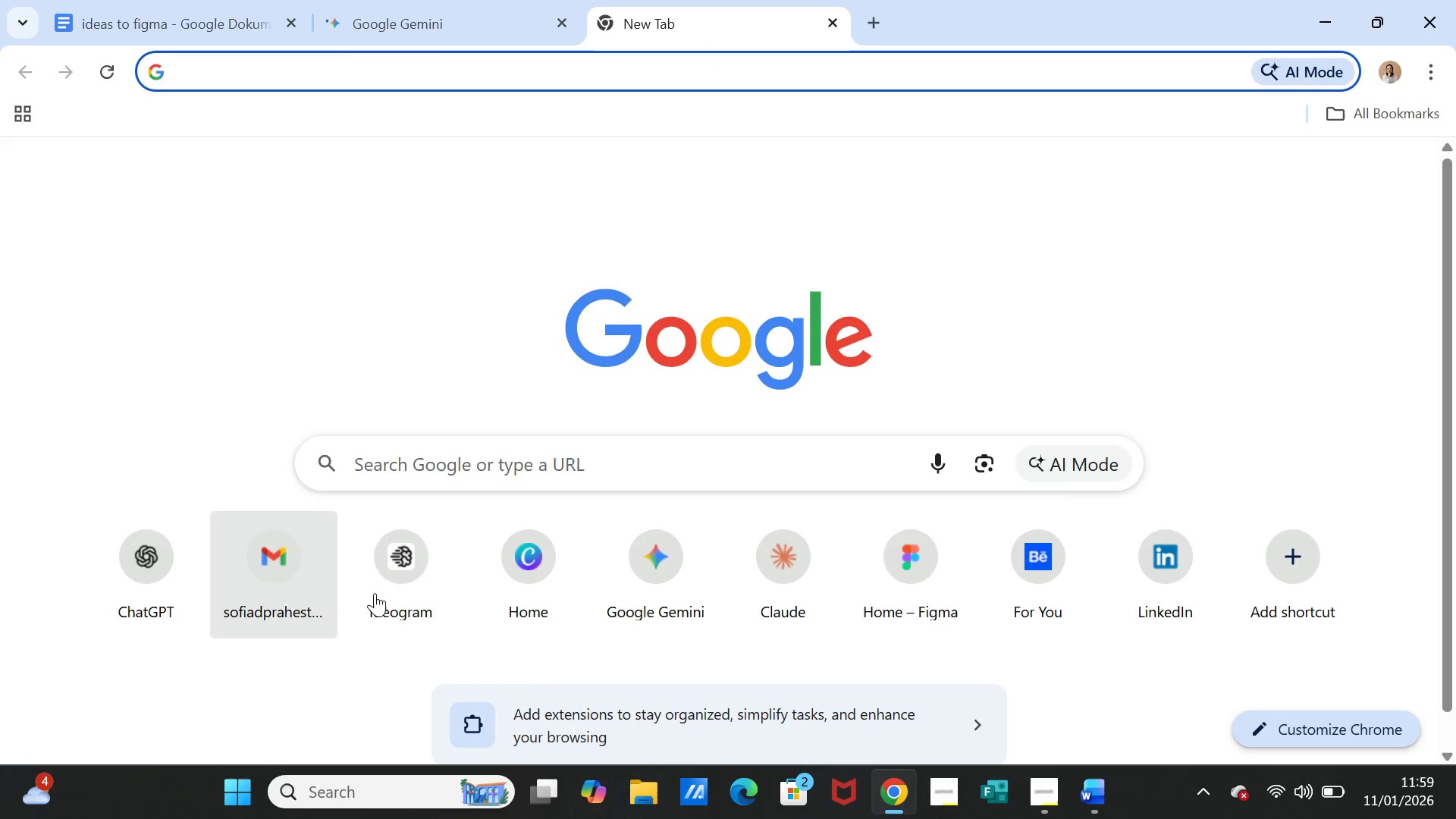 
mouse_move([752, 580])
 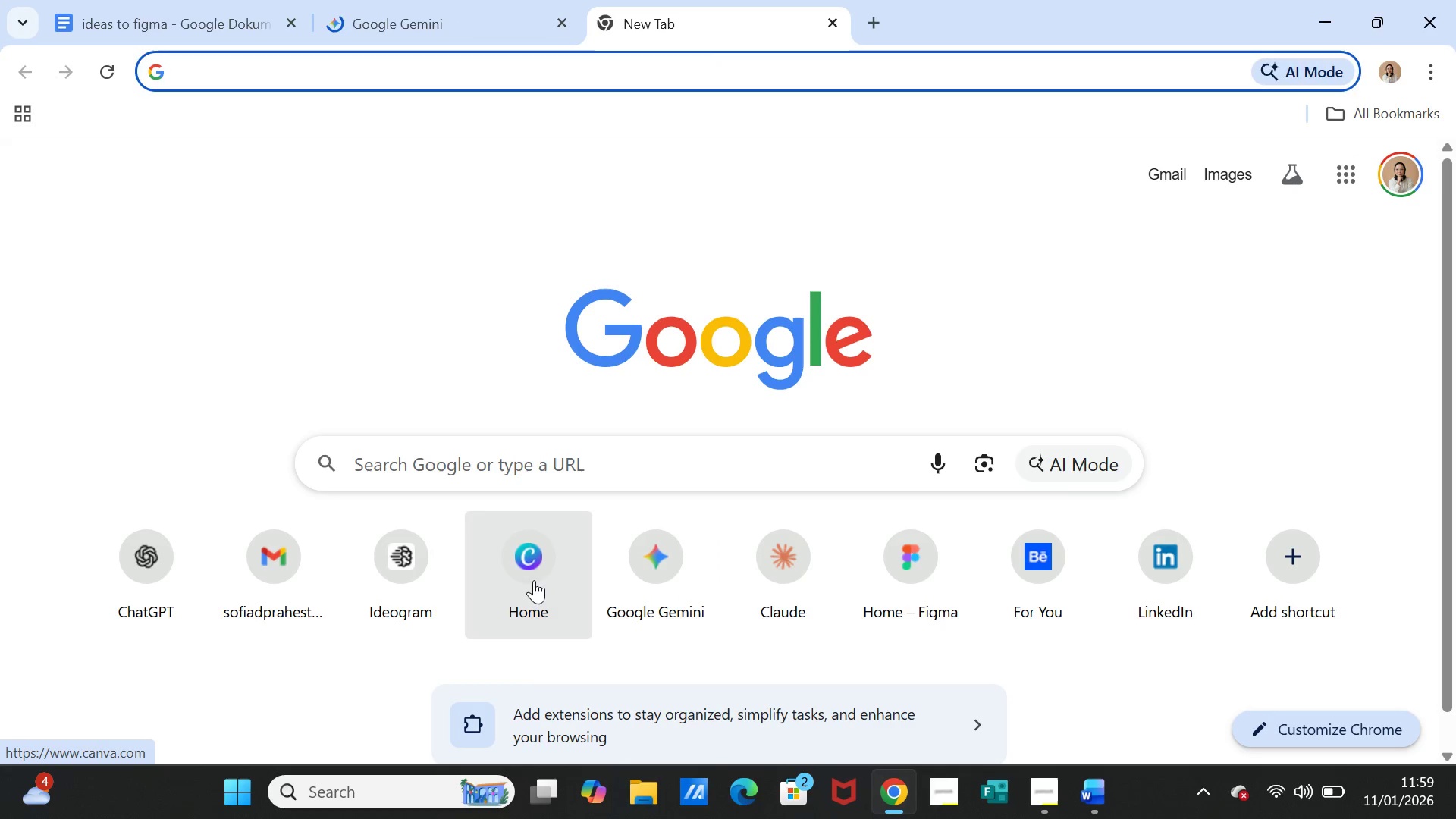 
left_click([534, 580])
 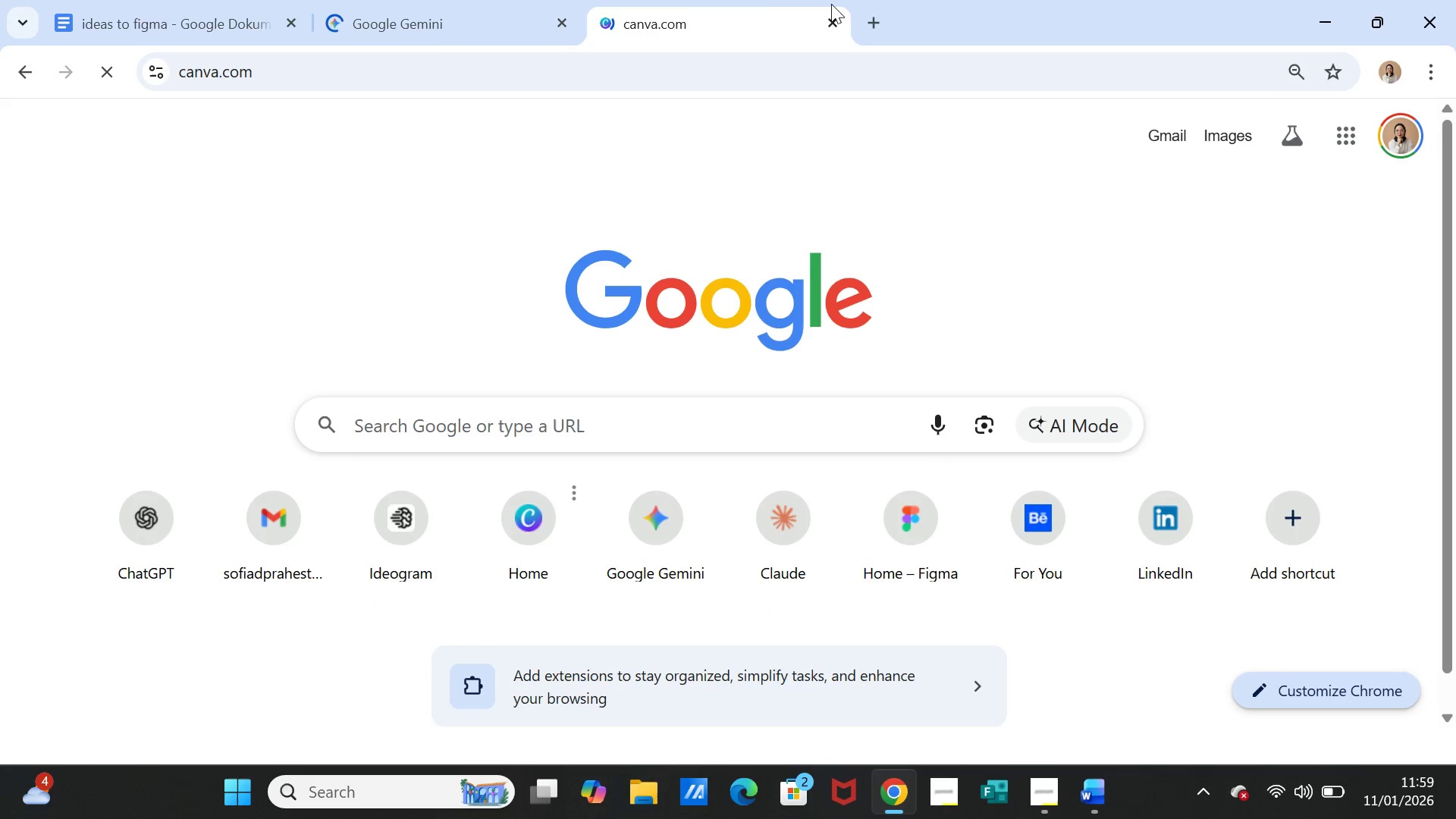 
mouse_move([857, 45])
 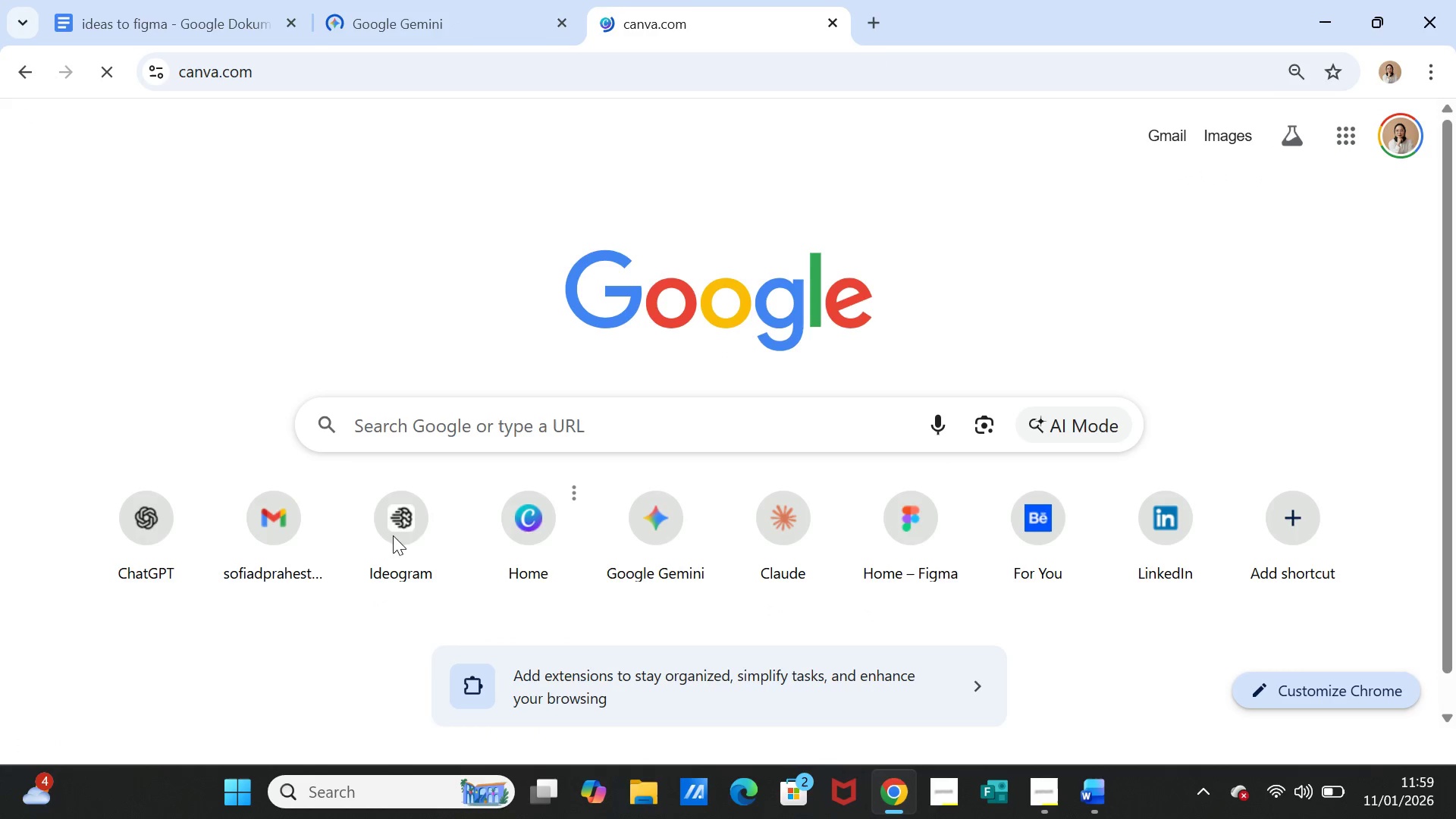 
left_click([403, 530])
 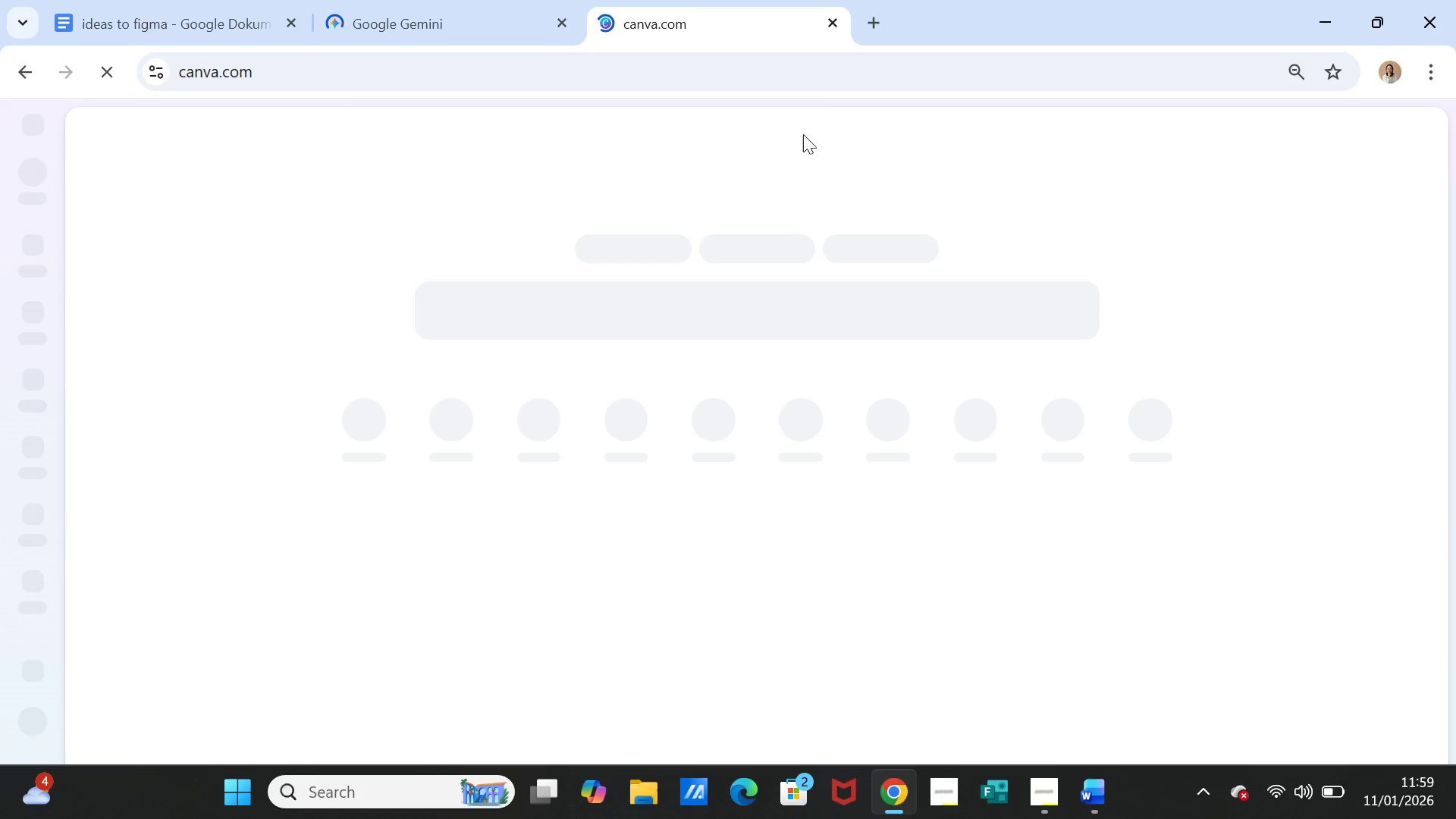 
left_click([867, 26])
 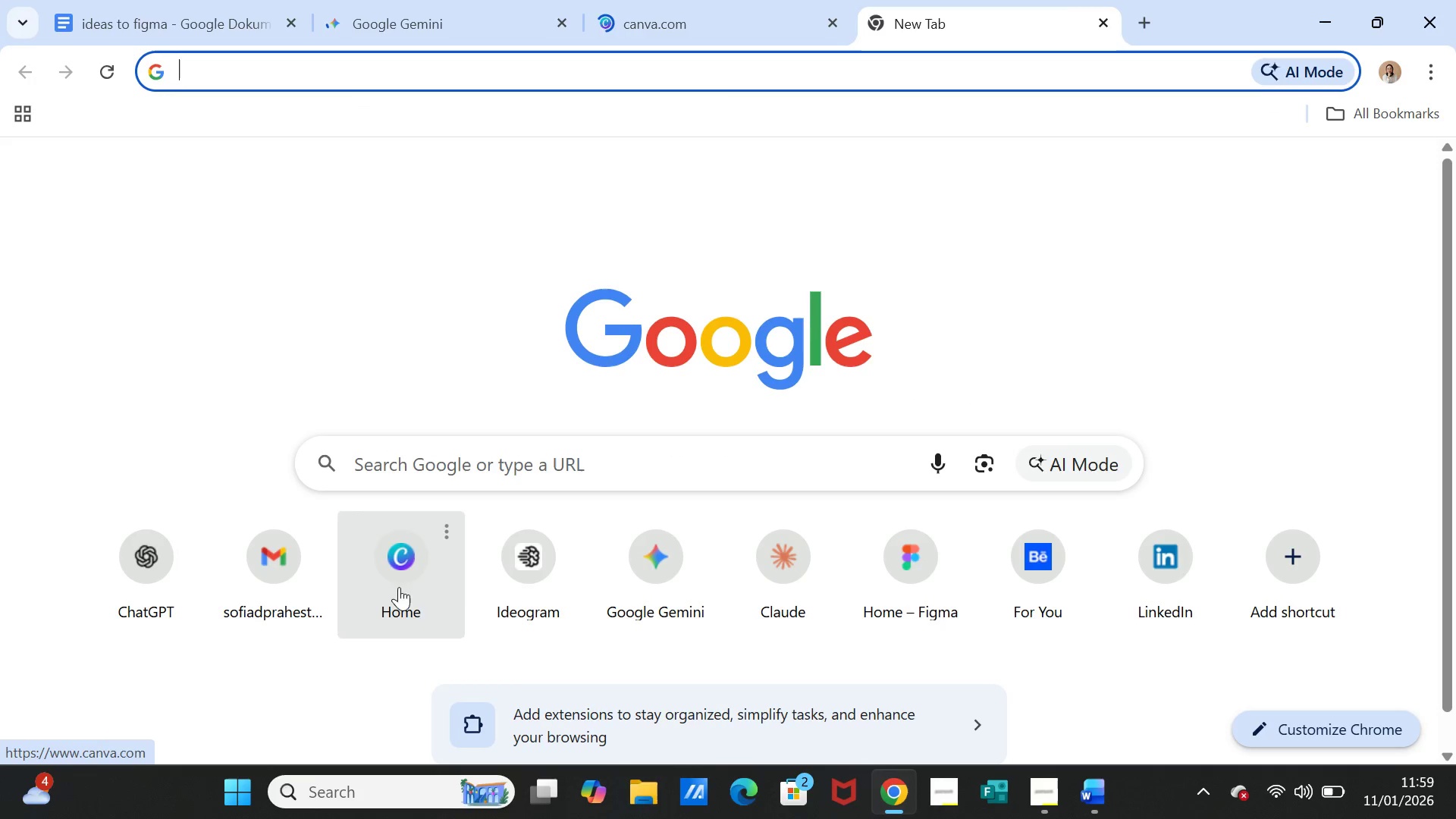 
left_click([509, 582])
 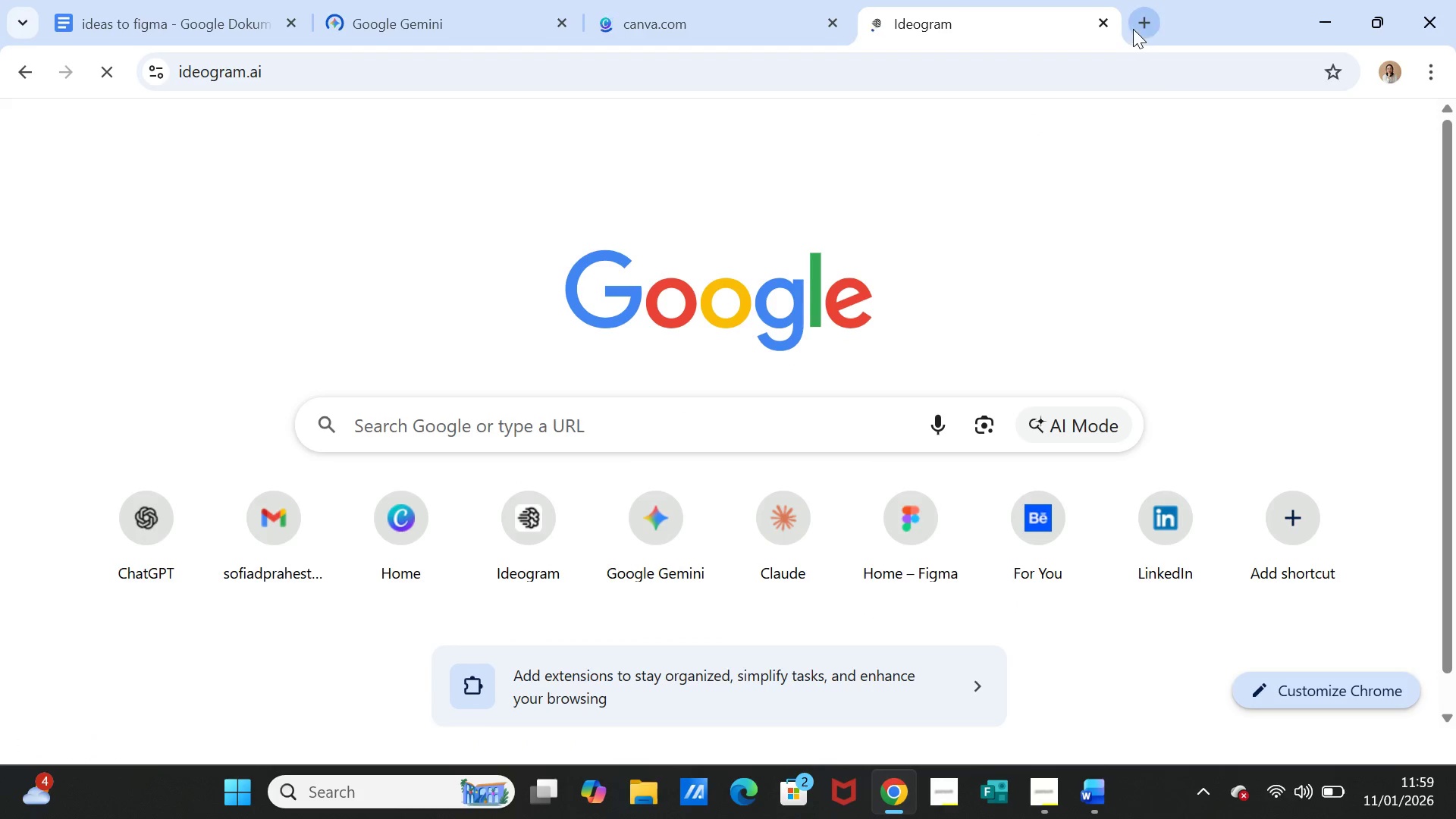 
left_click_drag(start_coordinate=[1135, 27], to_coordinate=[1139, 27])
 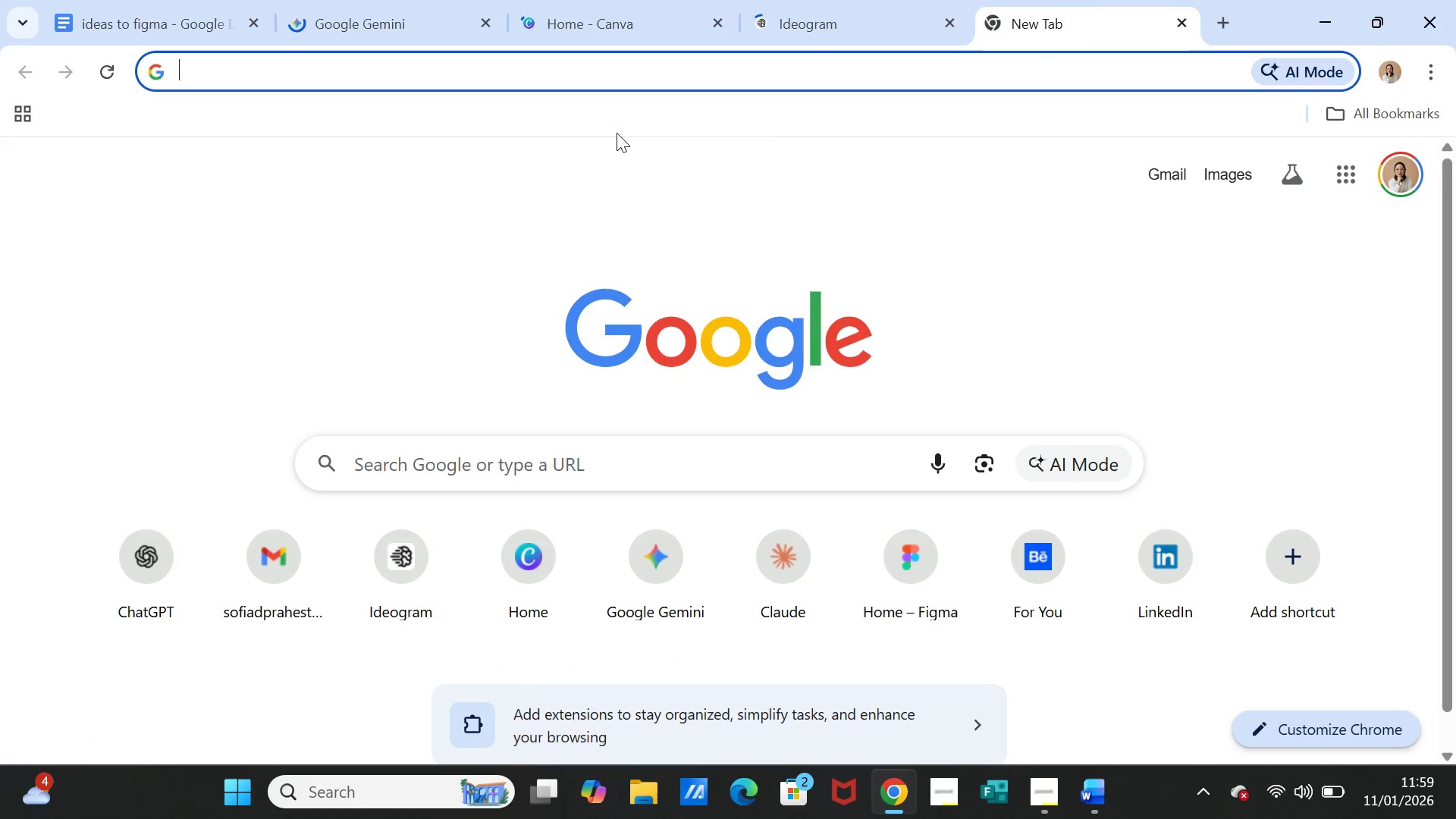 
left_click([572, 80])
 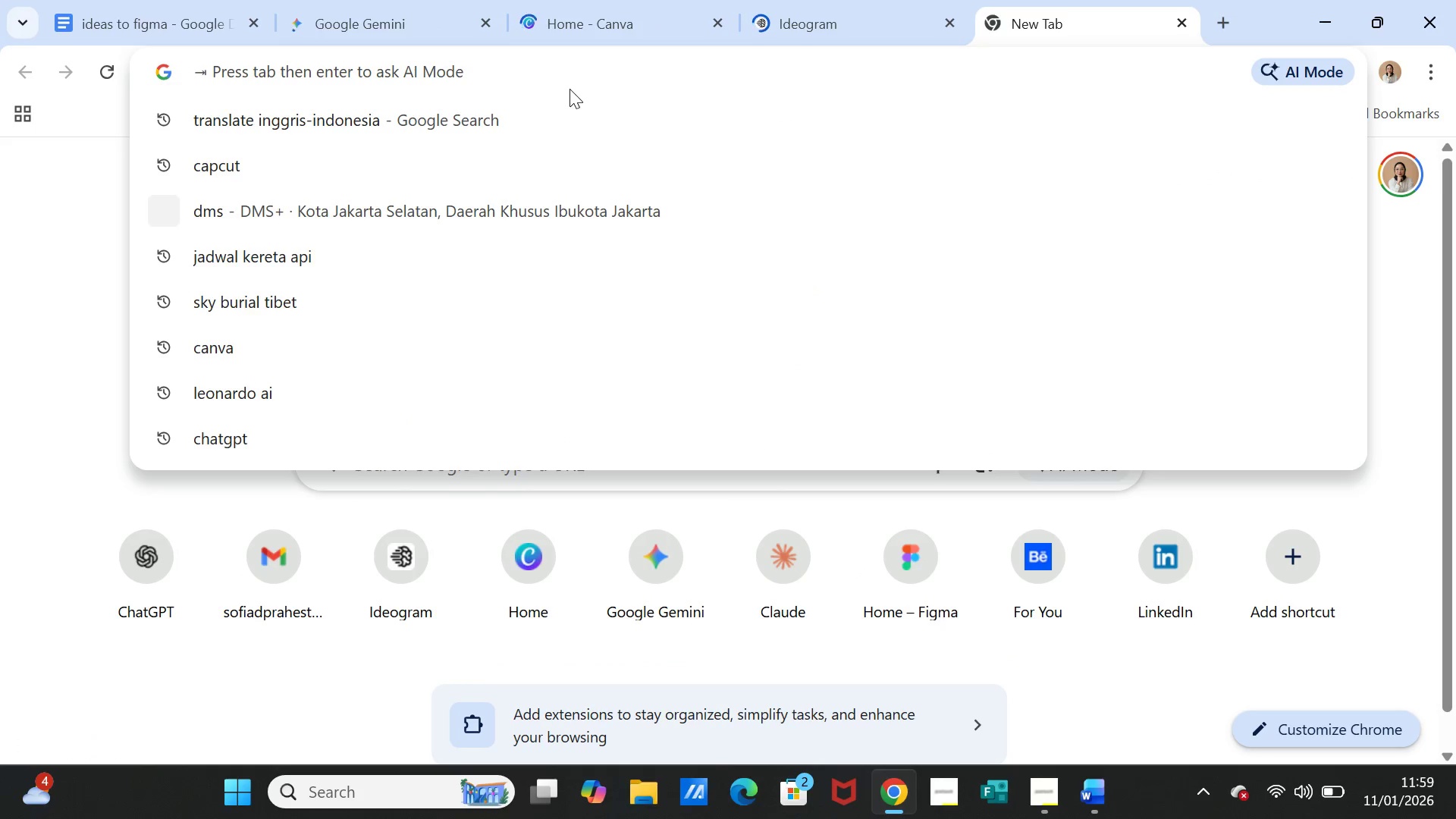 
type(fig)
 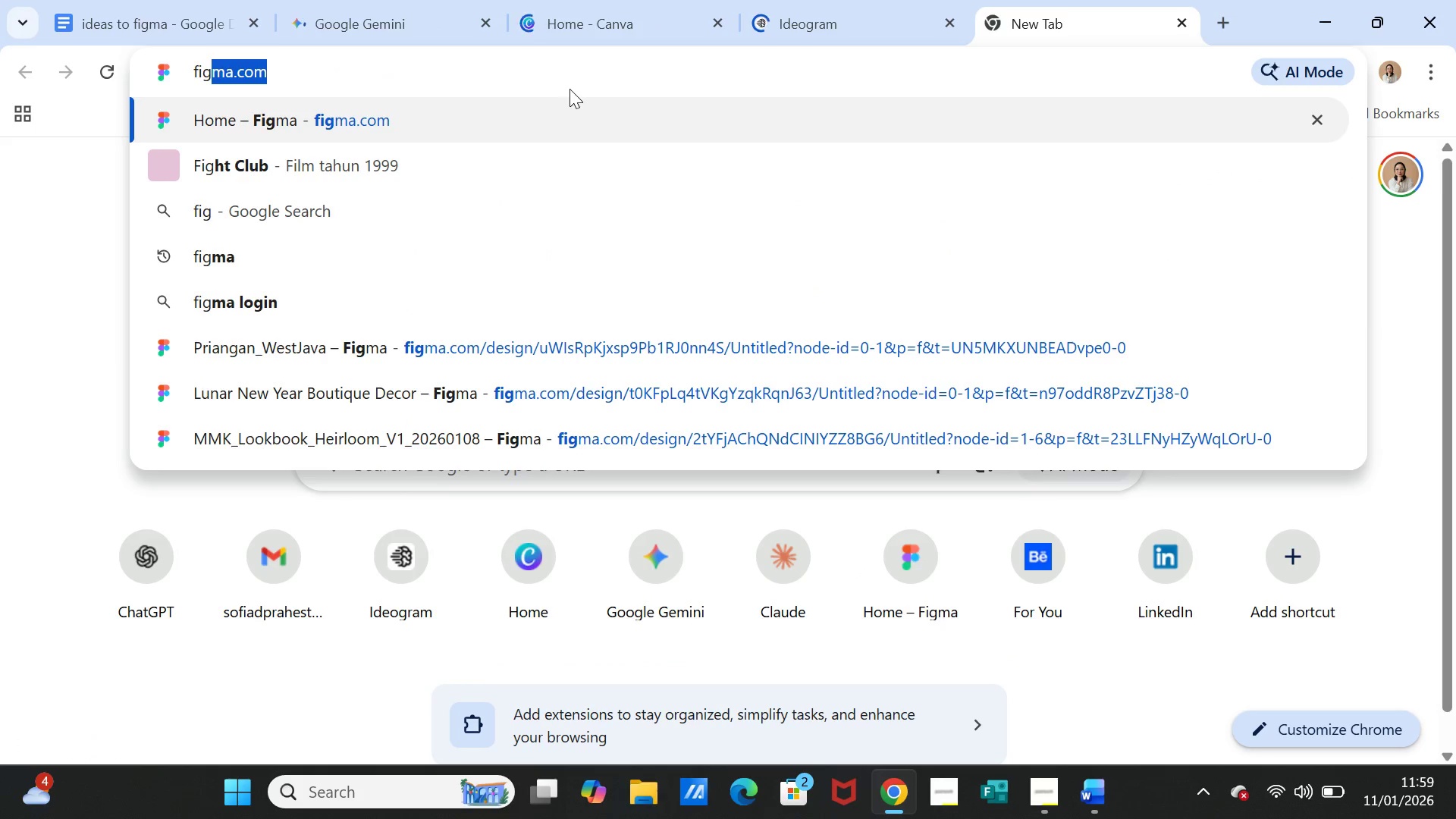 
key(Enter)
 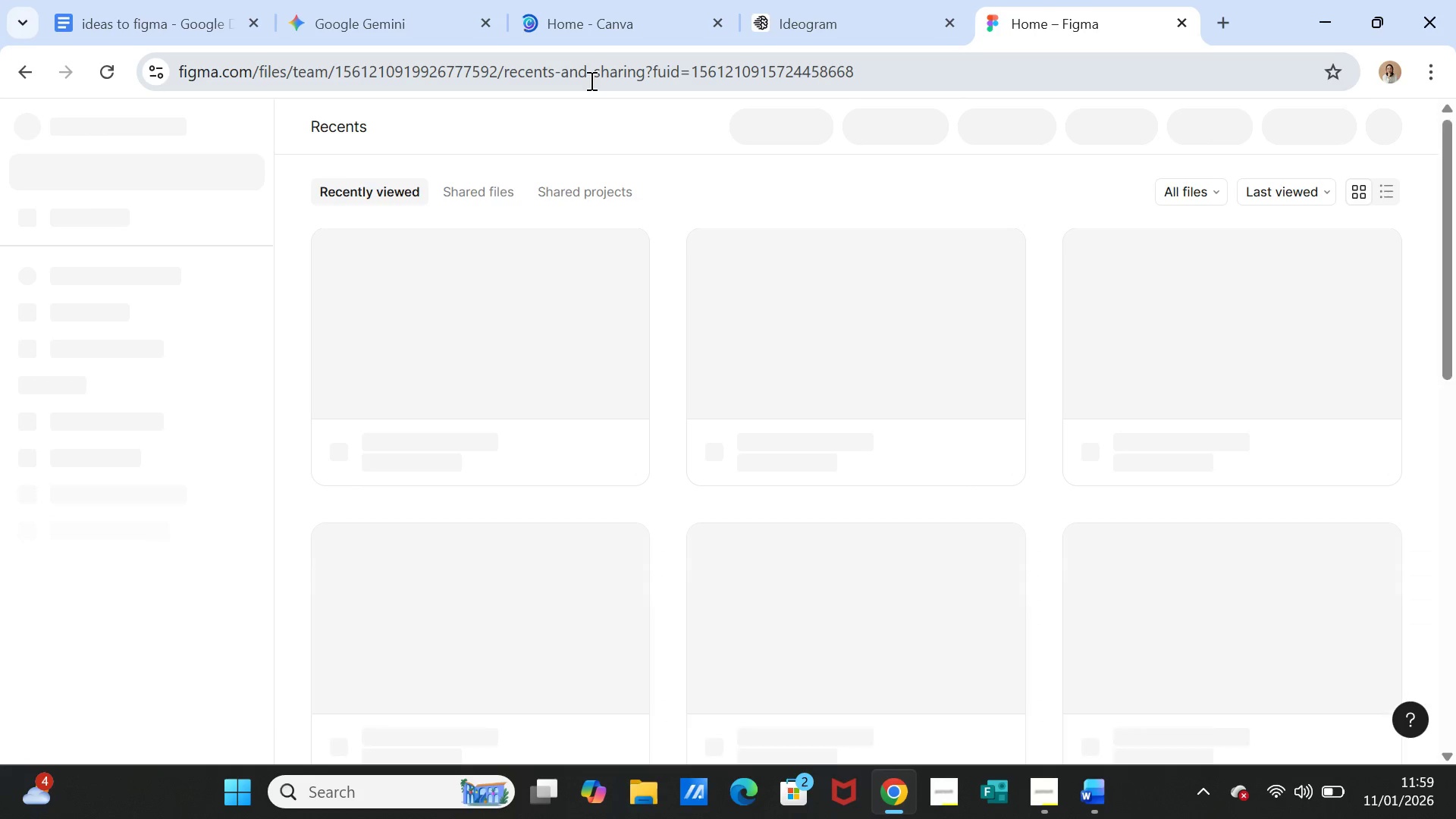 
wait(17.05)
 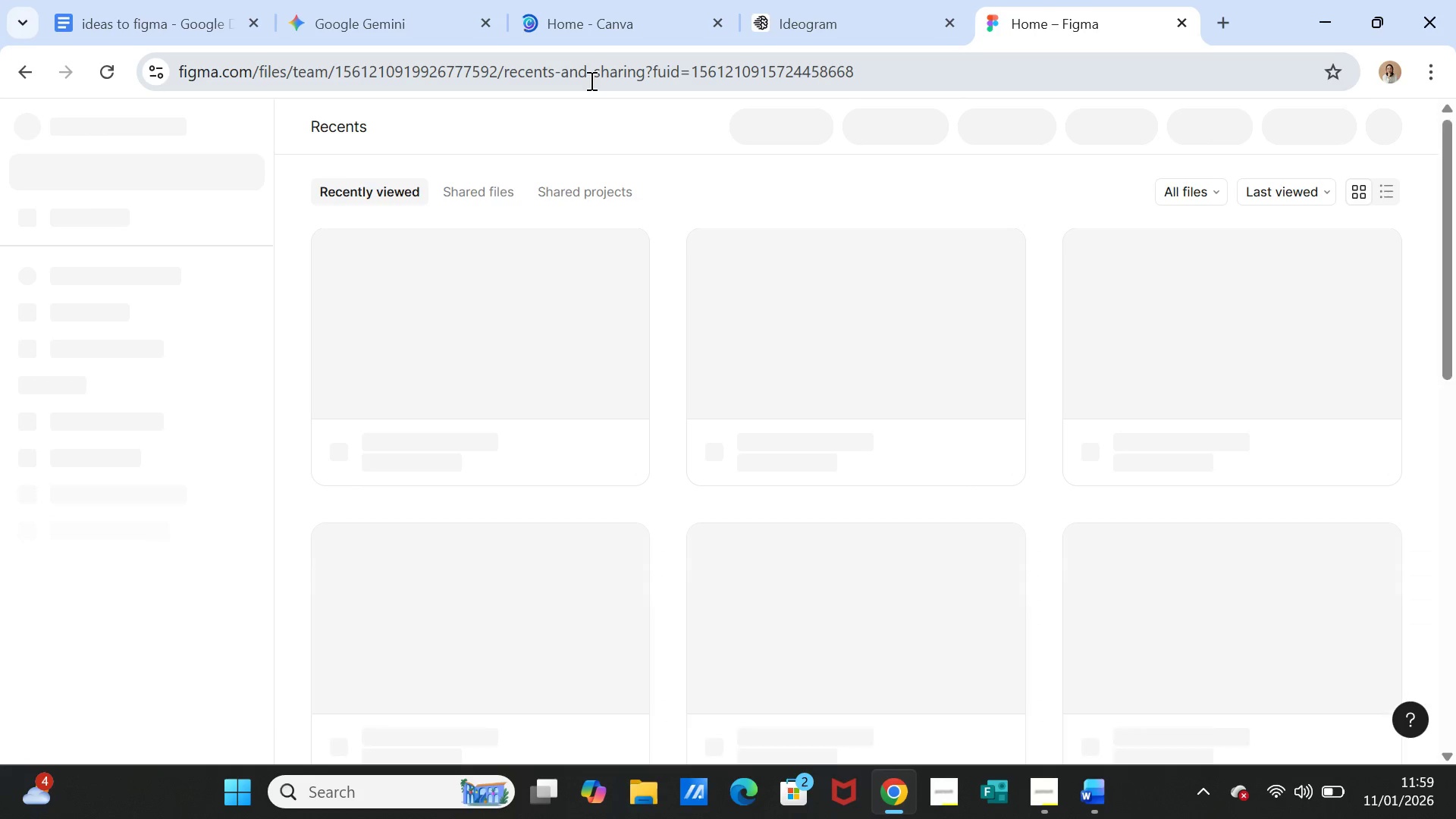 
left_click([779, 118])
 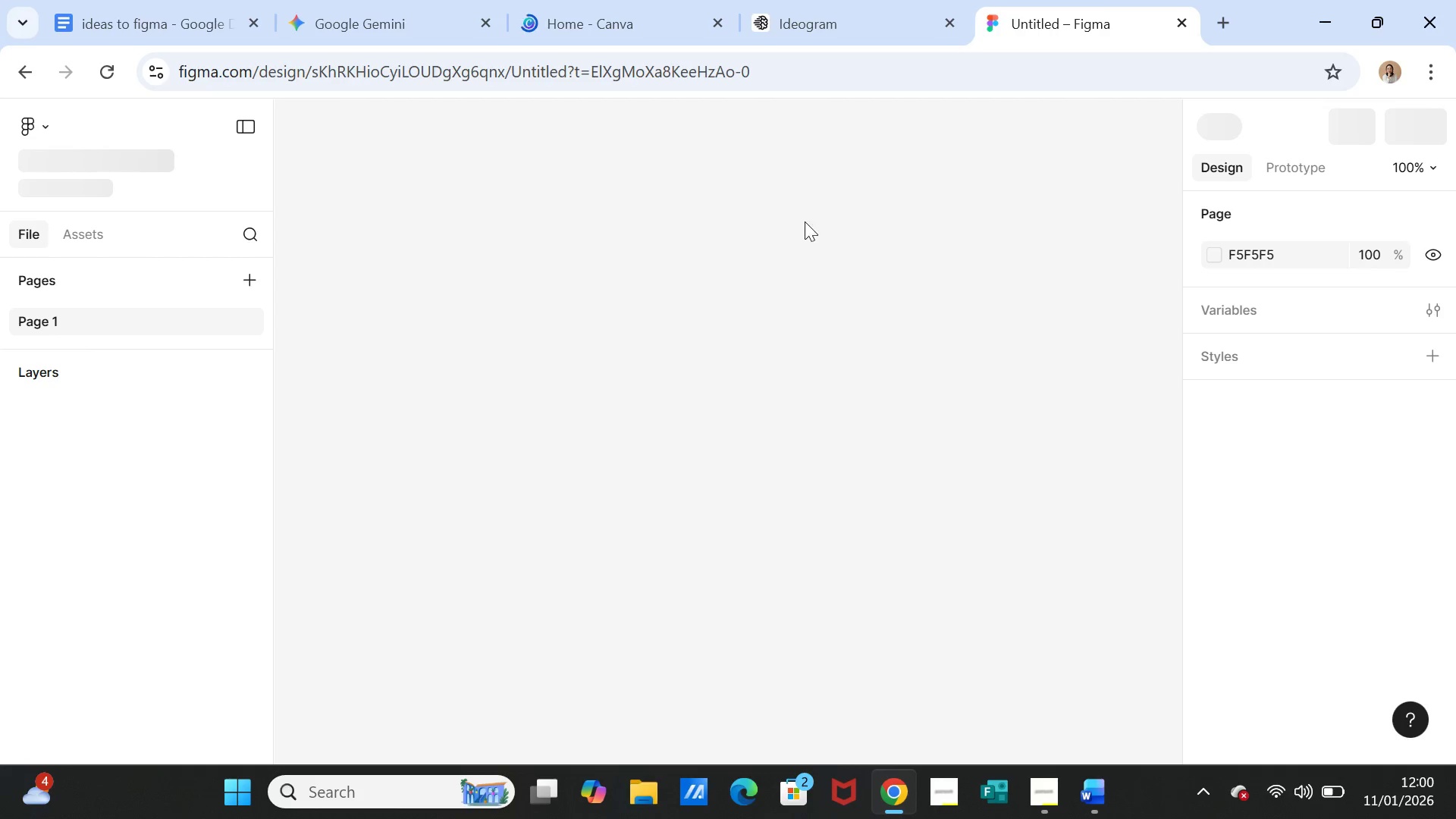 
wait(7.91)
 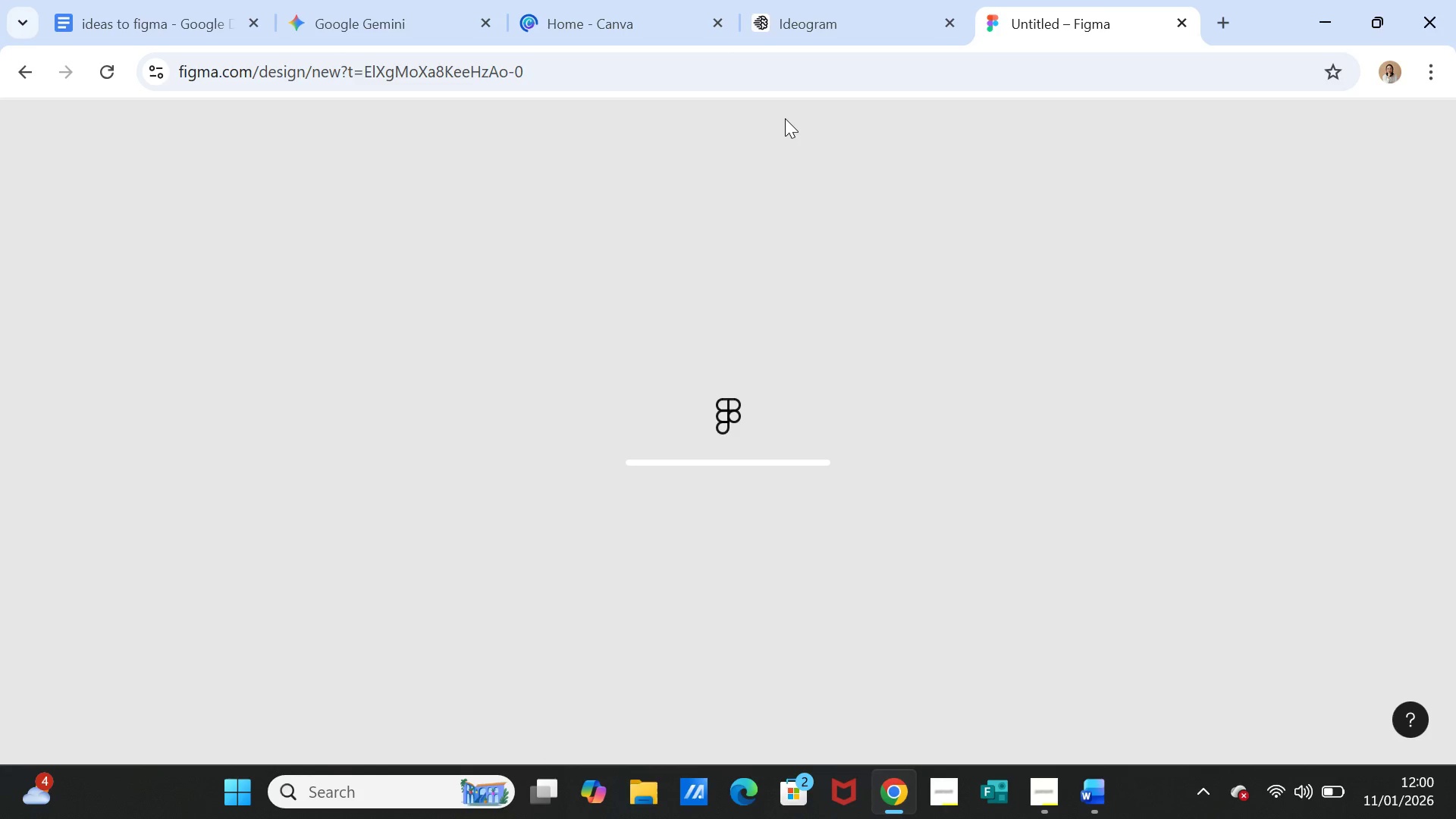 
left_click([1083, 788])
 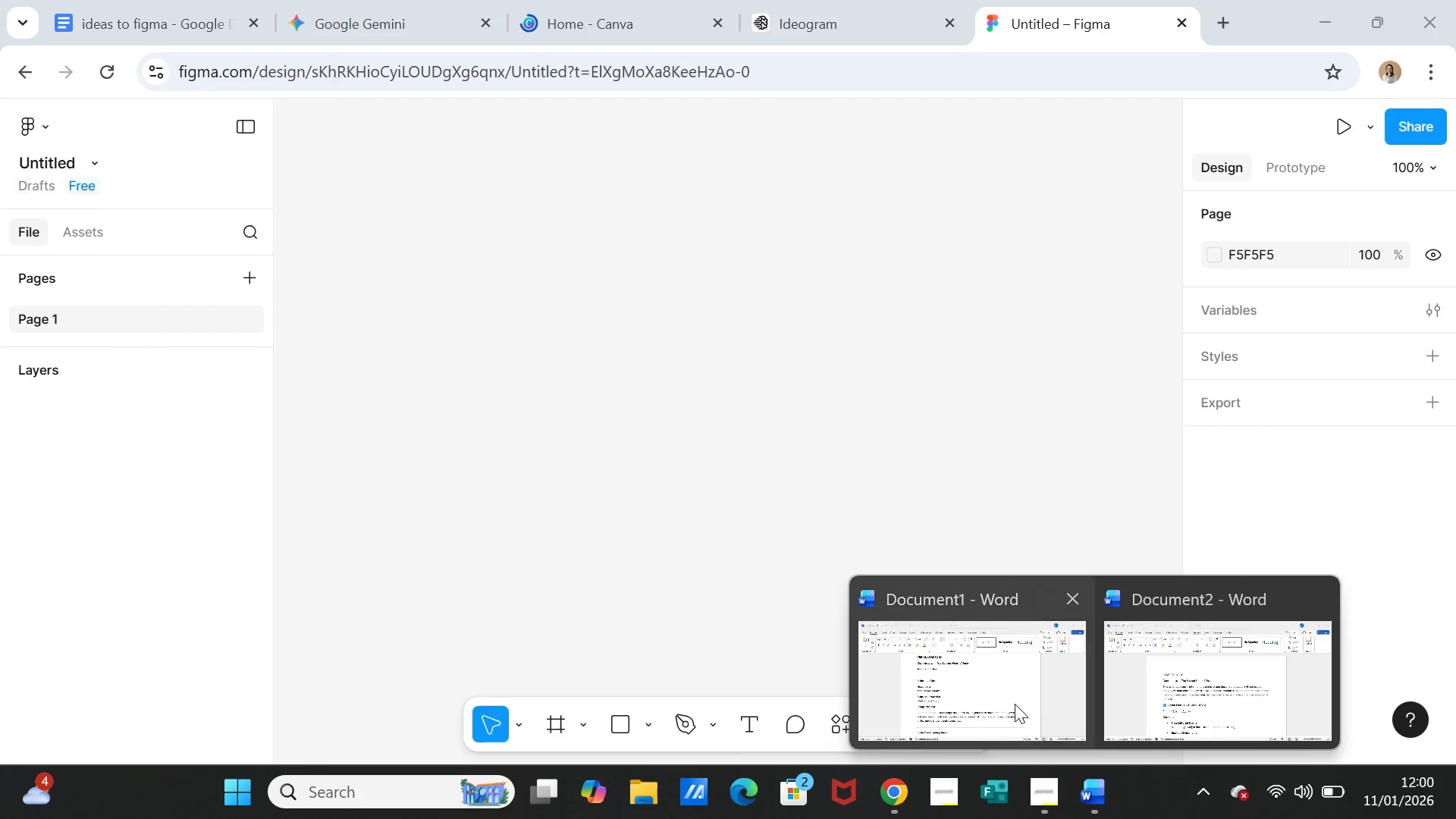 
left_click([1015, 703])
 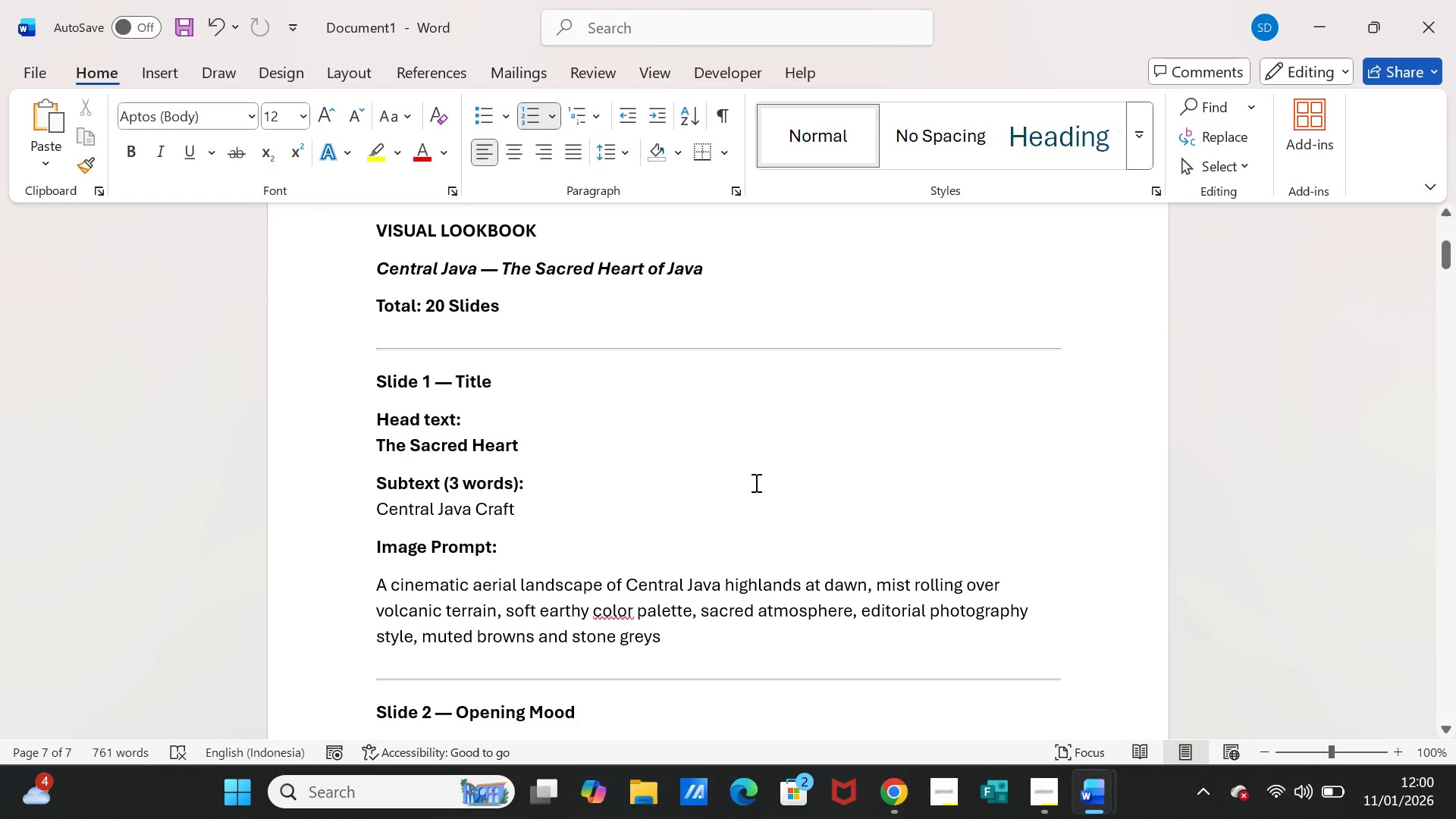 
scroll: coordinate [755, 482], scroll_direction: up, amount: 5.0
 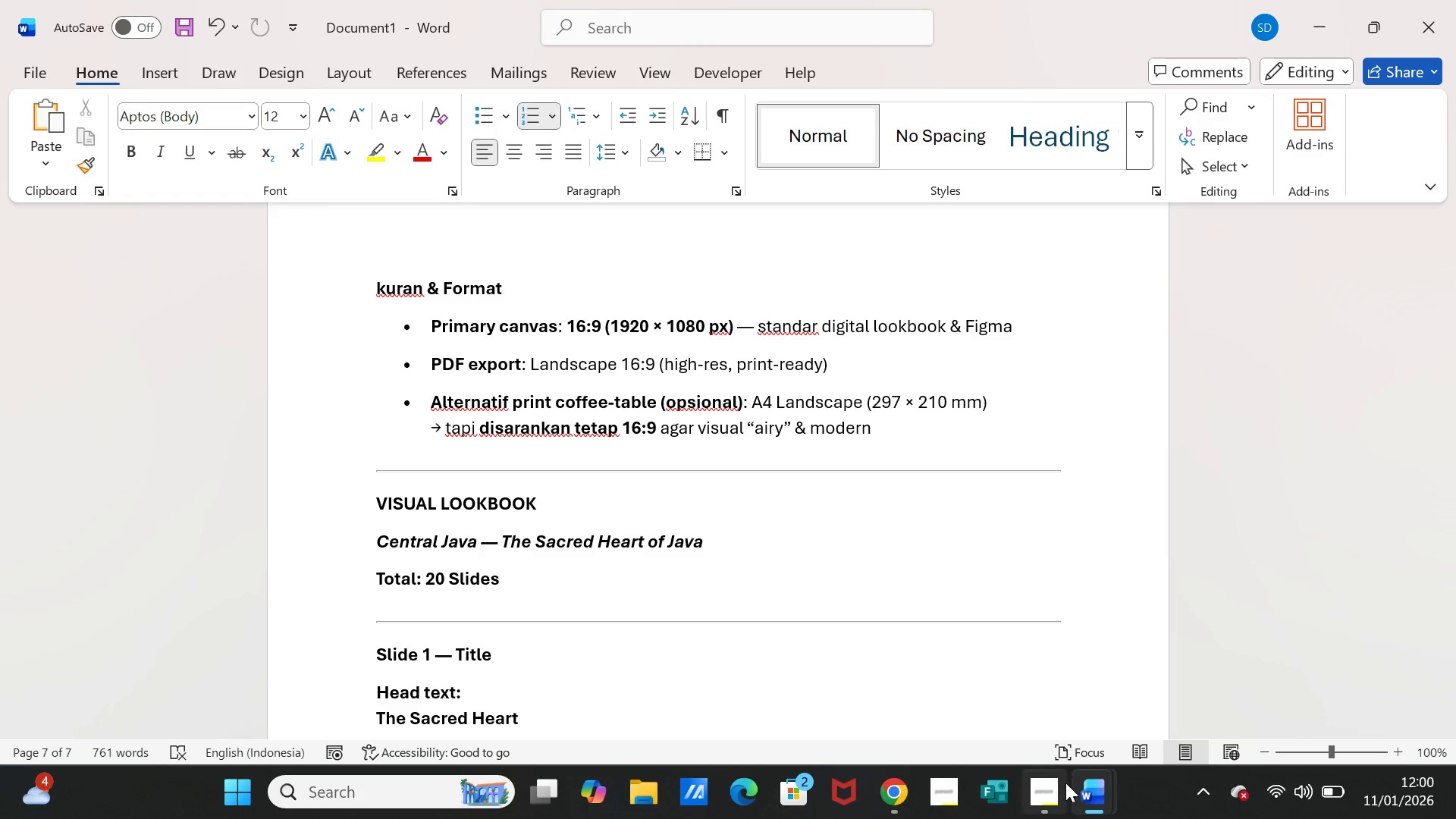 
left_click([1085, 798])
 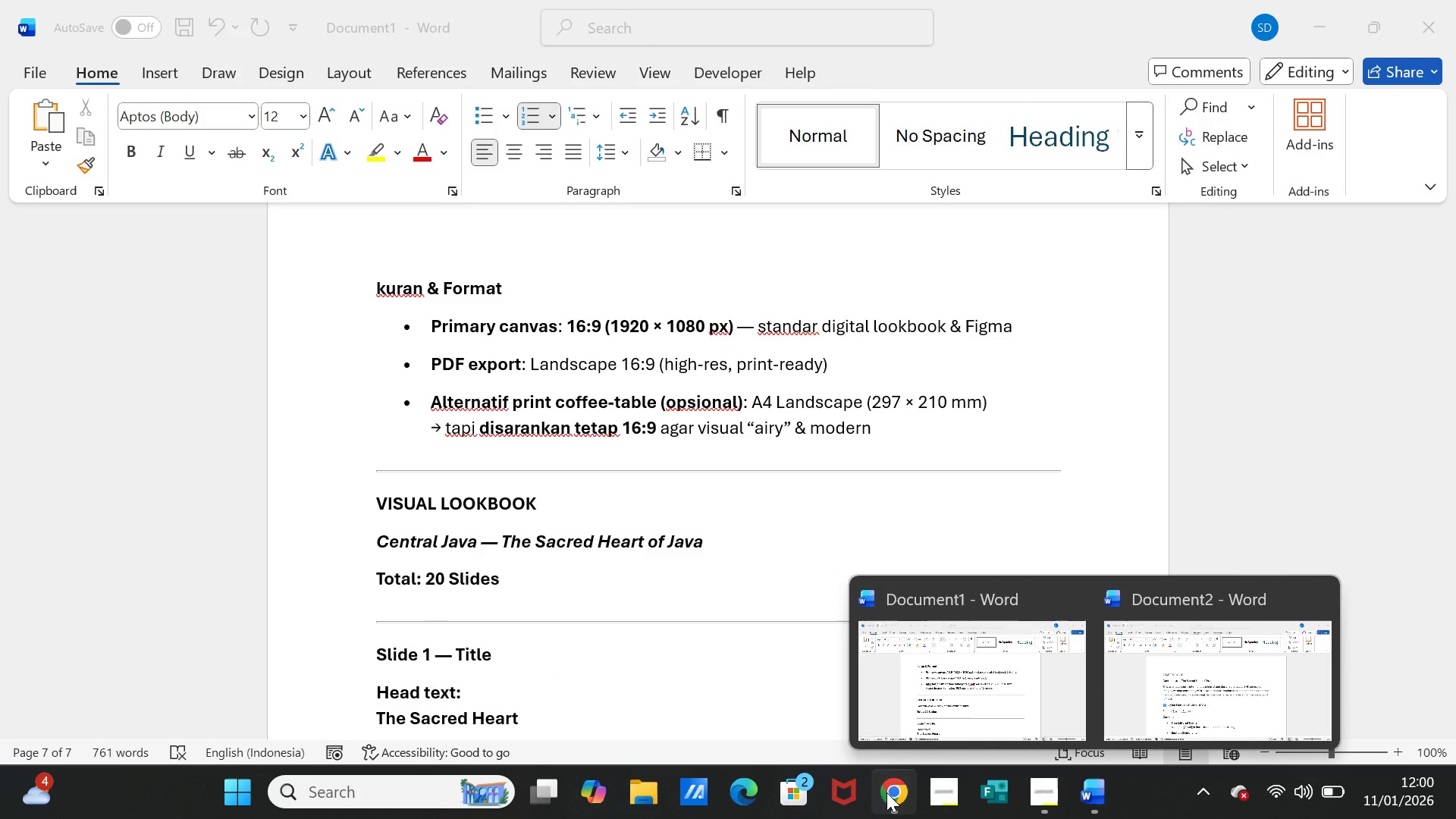 
left_click([886, 792])
 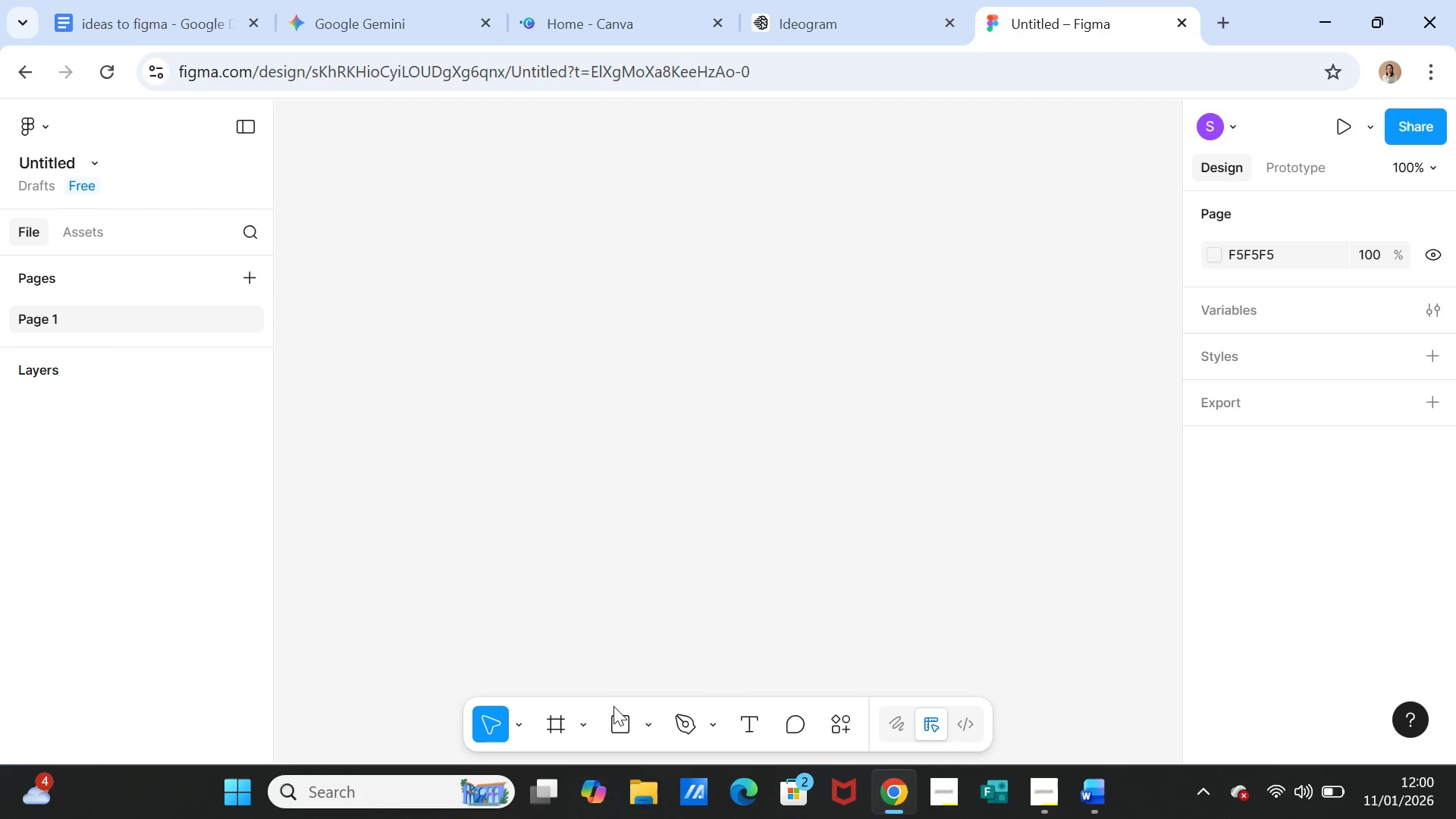 
left_click([626, 719])
 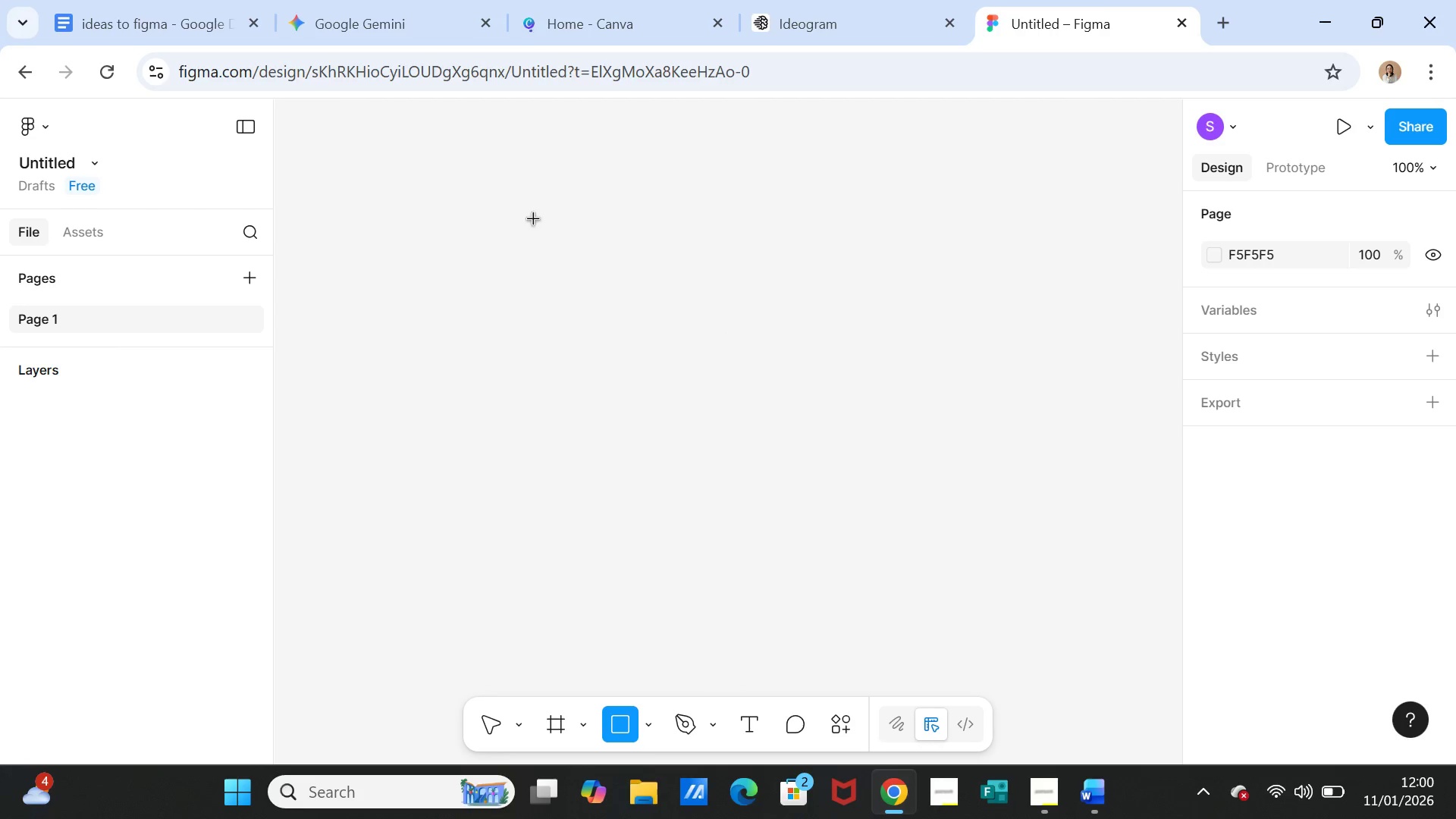 
left_click_drag(start_coordinate=[534, 219], to_coordinate=[838, 566])
 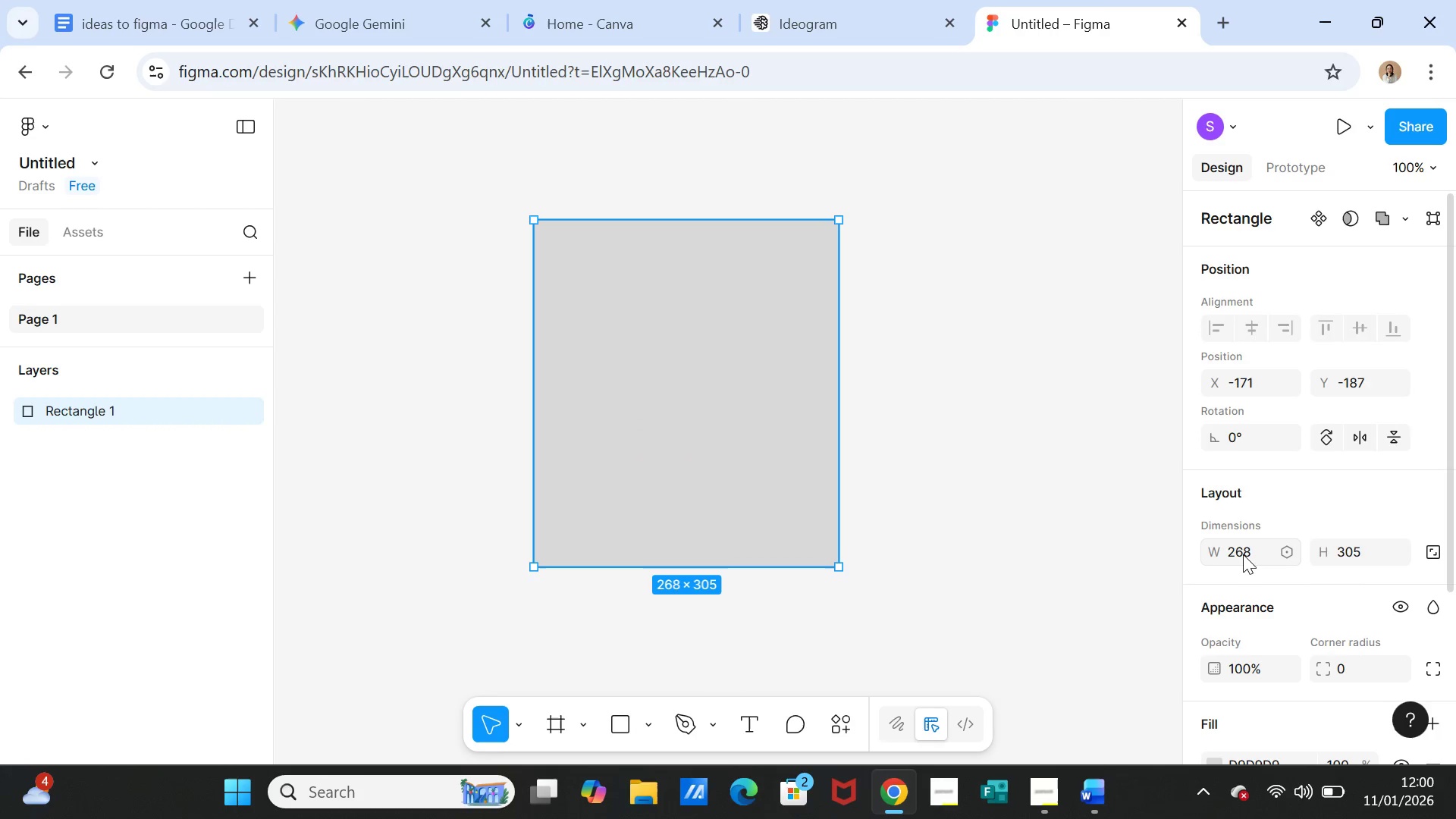 
left_click([1243, 554])
 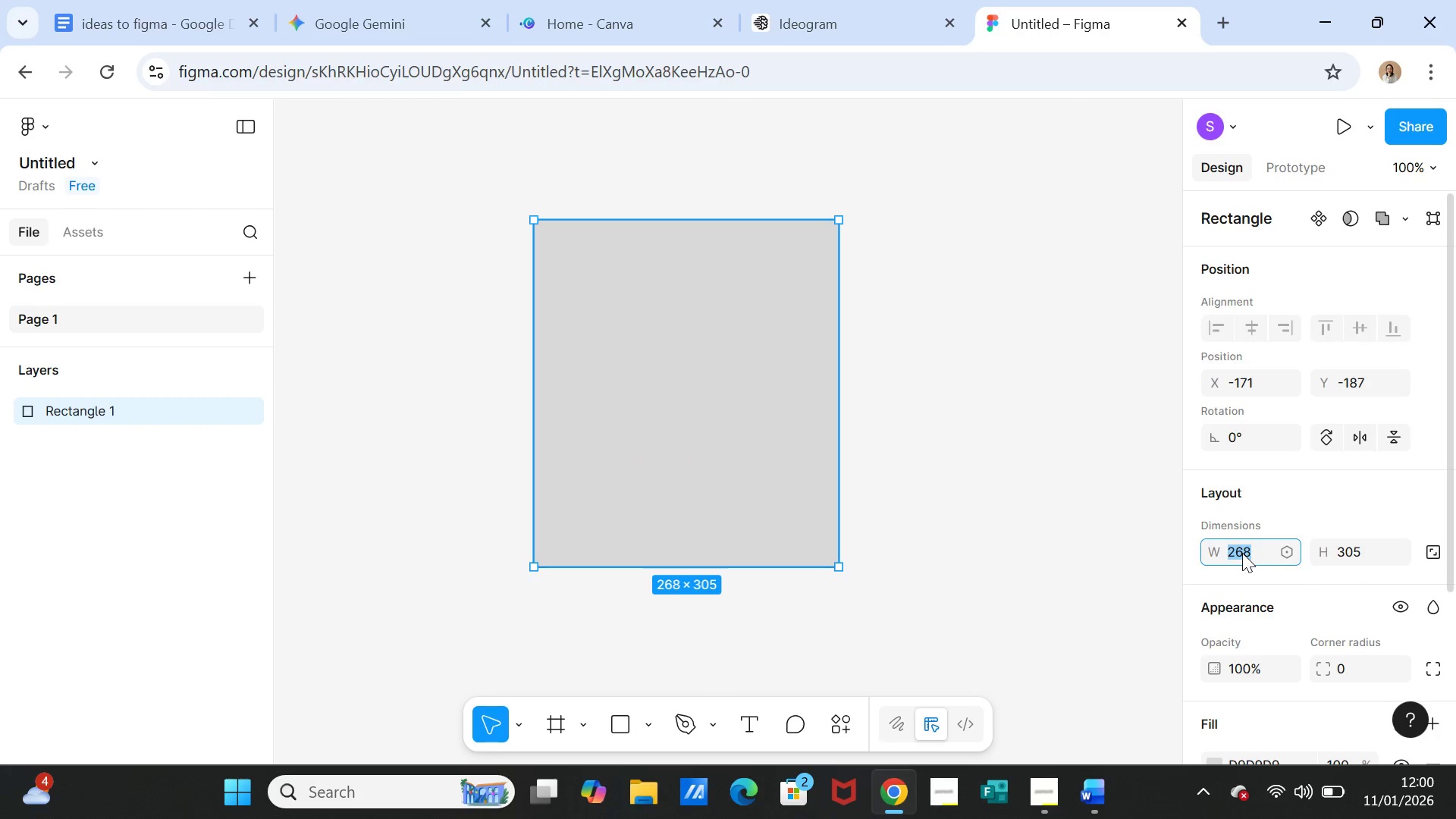 
type(1920)
 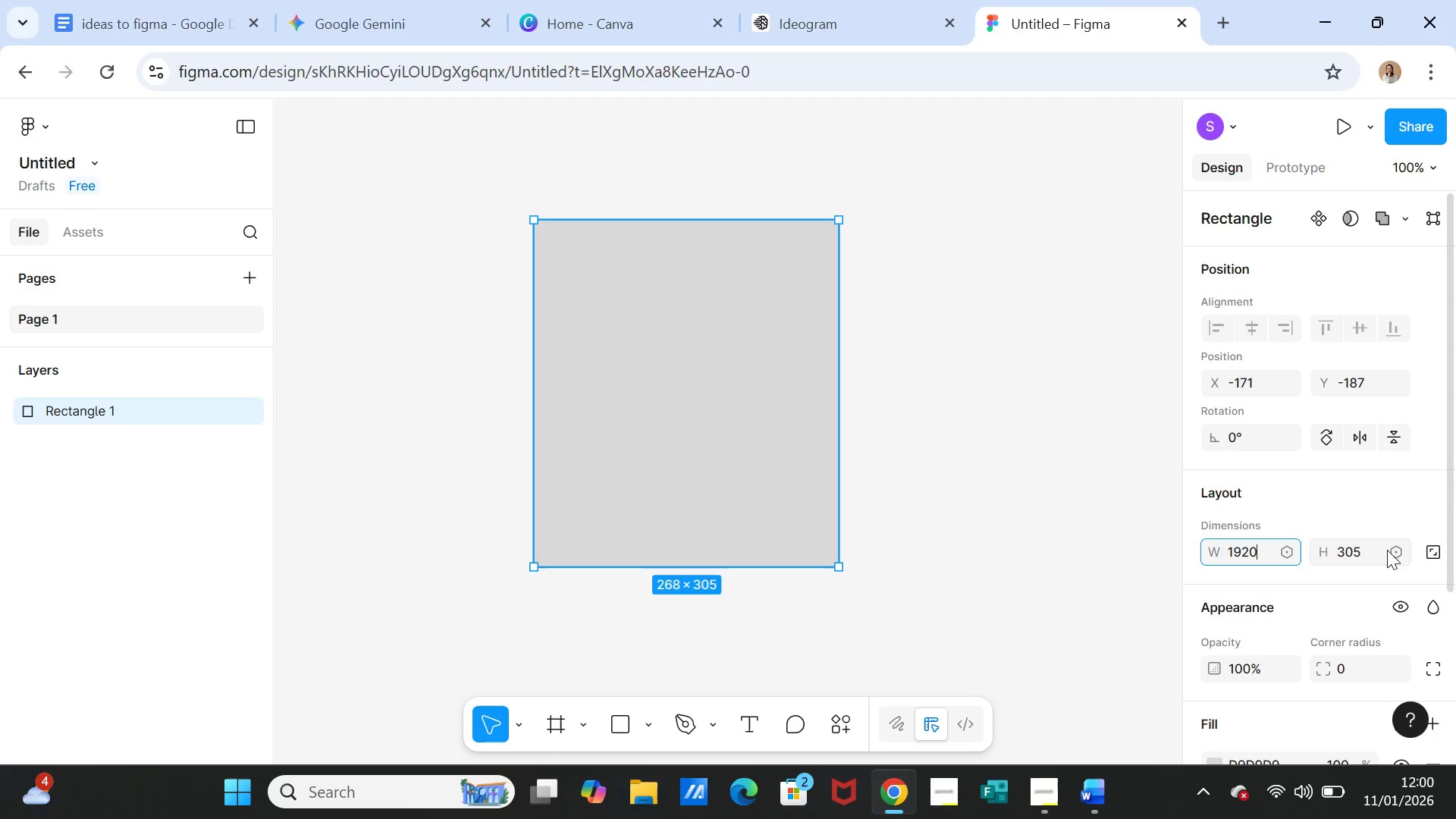 
left_click([1351, 544])
 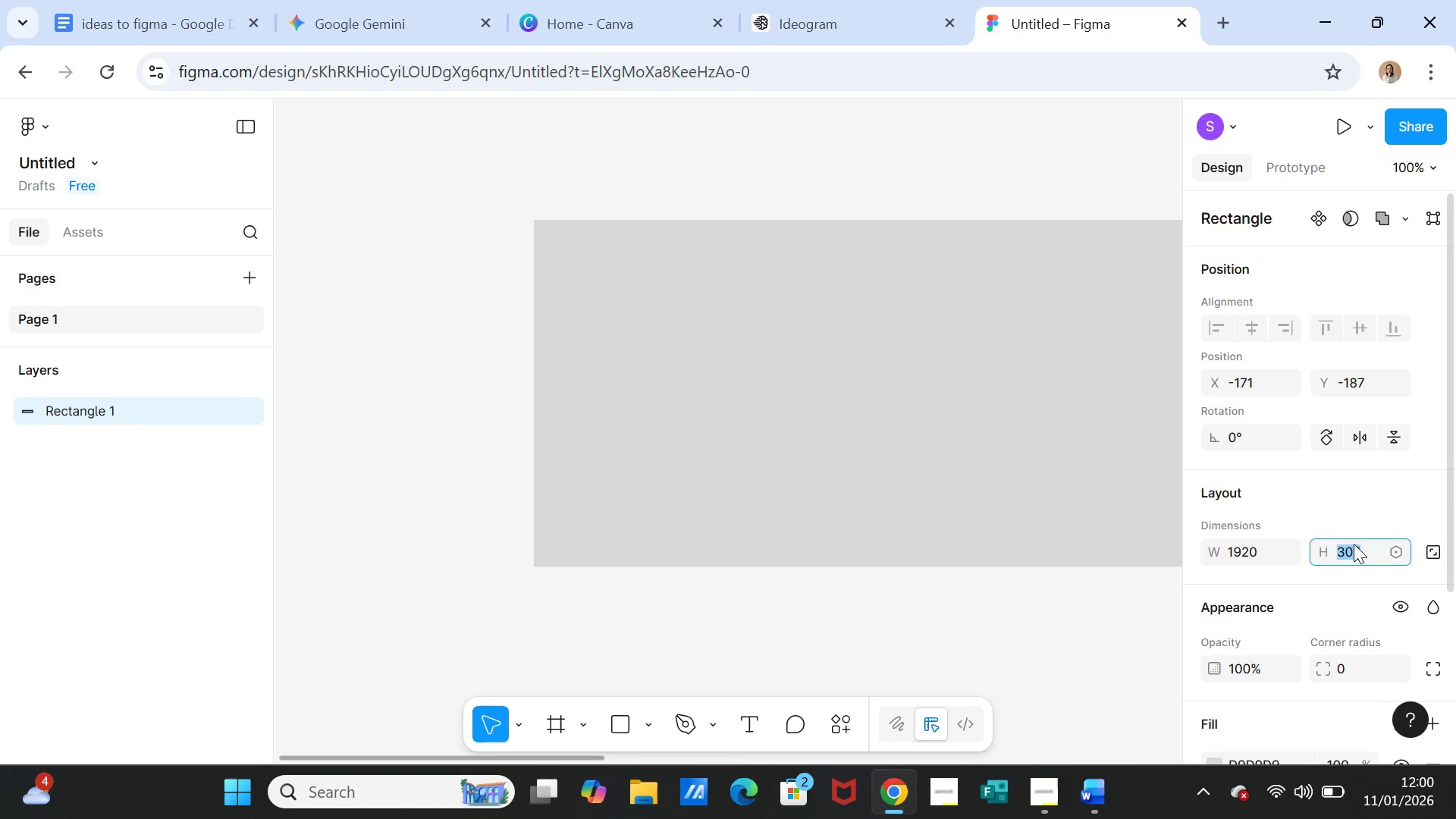 
type(1080)
 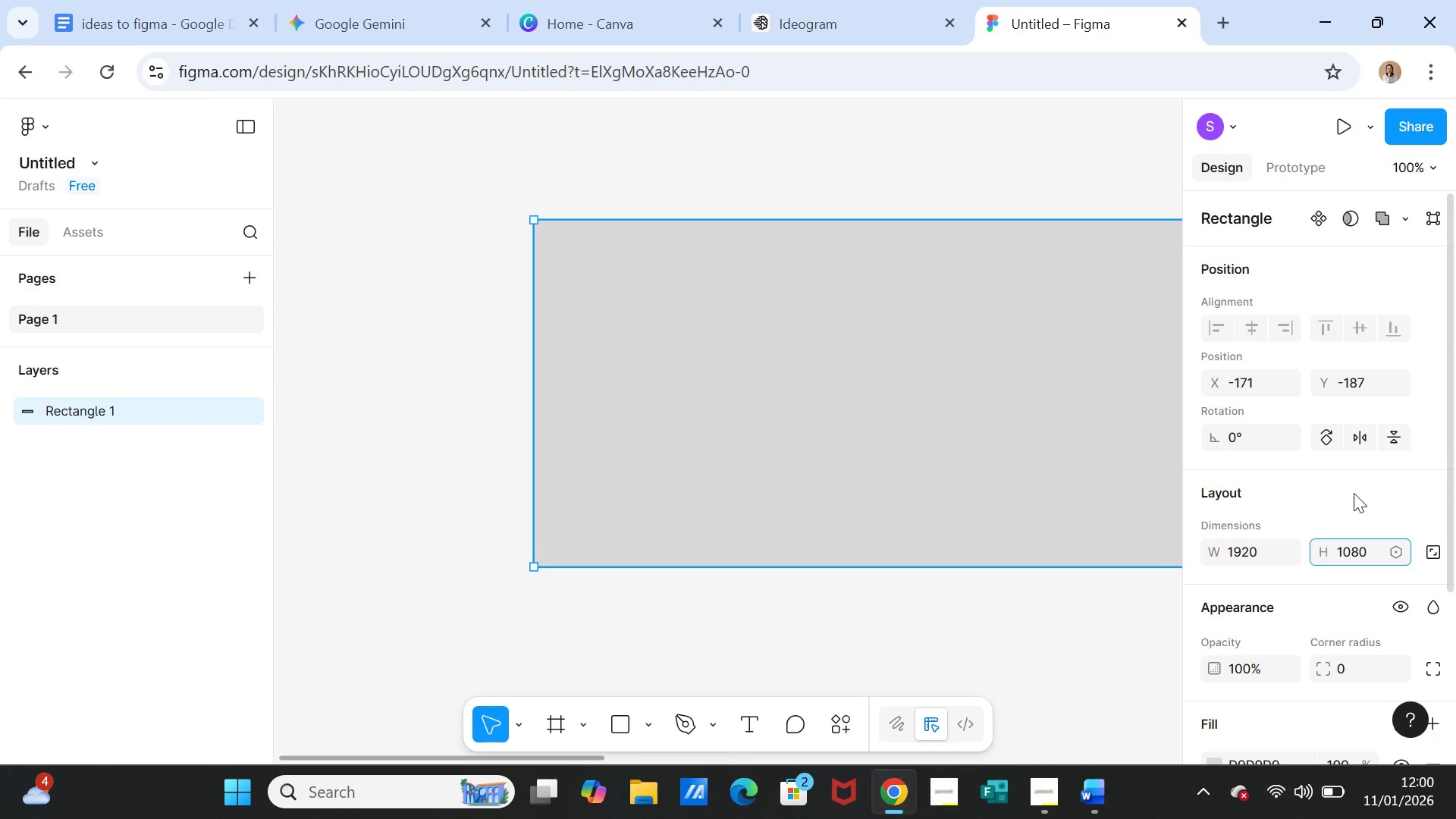 
scroll: coordinate [1354, 493], scroll_direction: down, amount: 1.0
 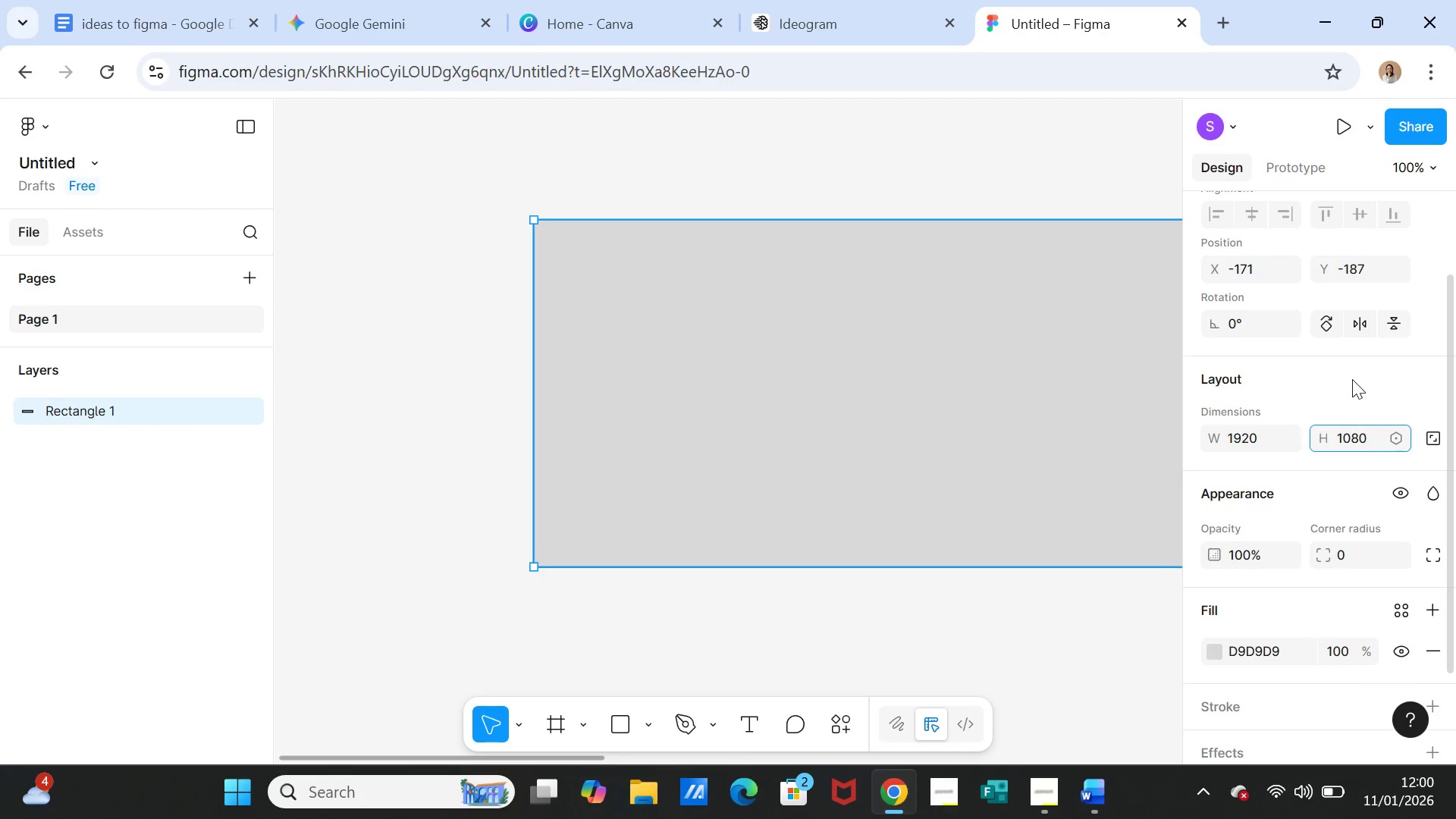 
left_click([1352, 379])
 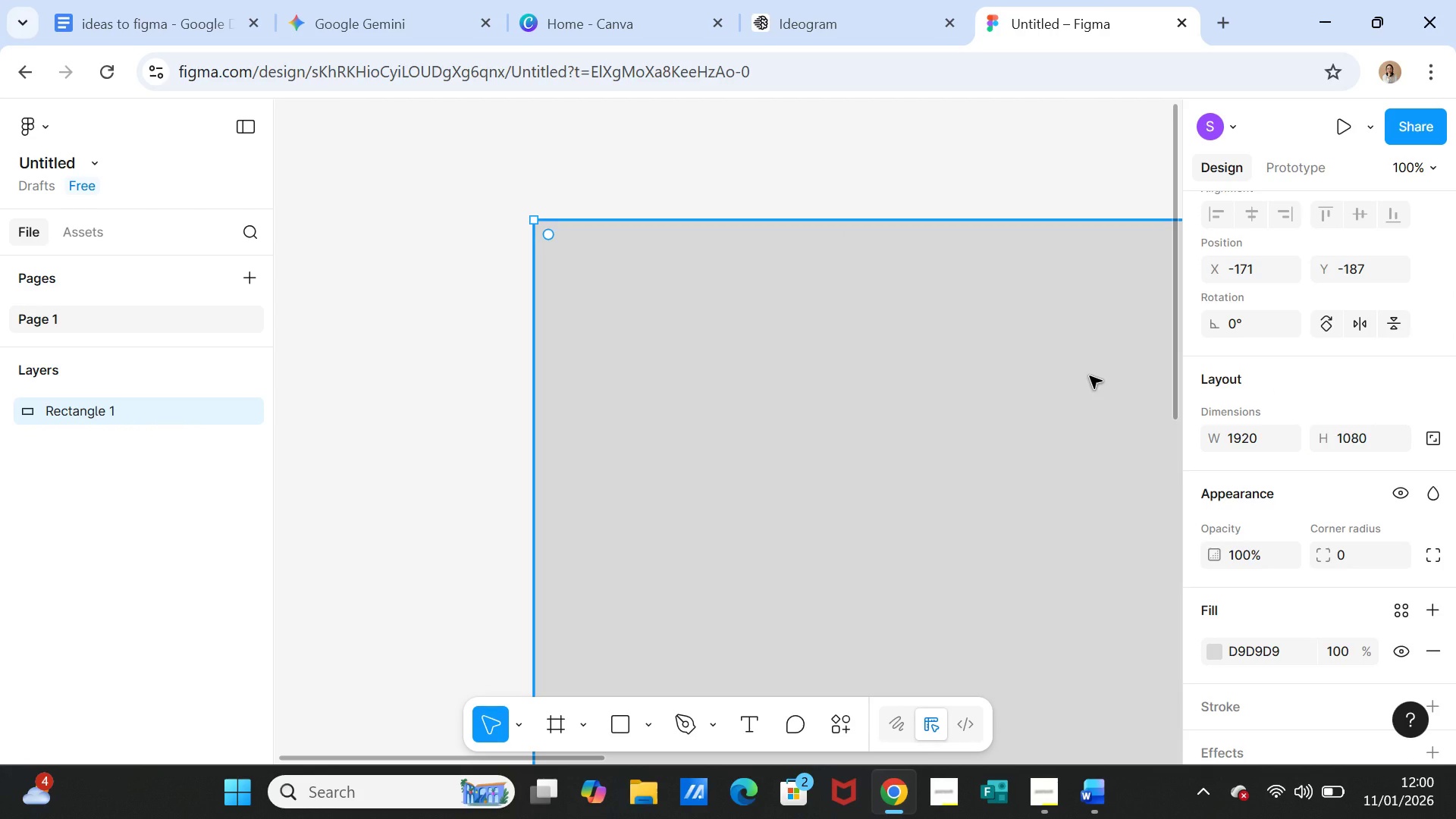 
key(Minus)
 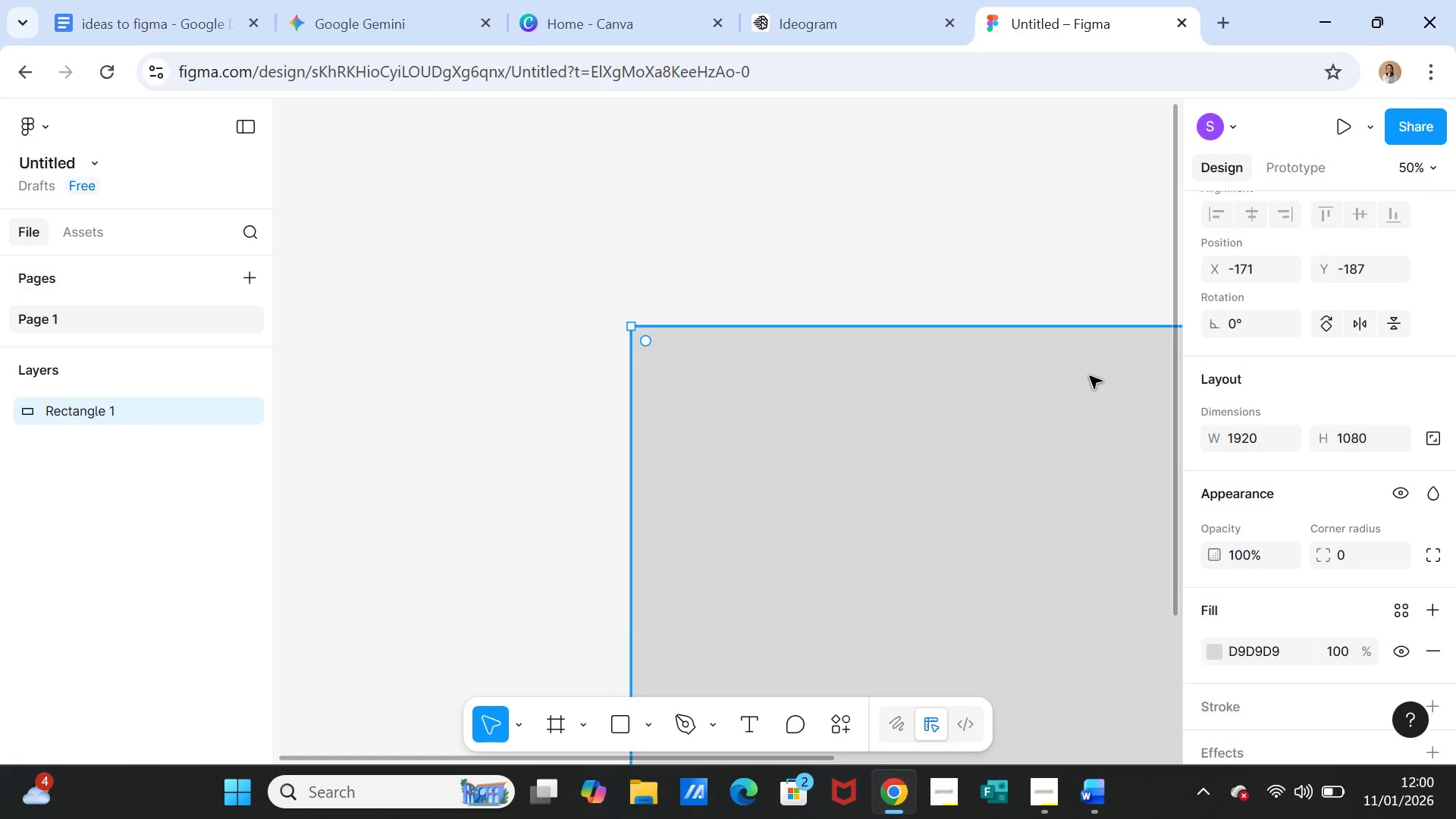 
key(Minus)
 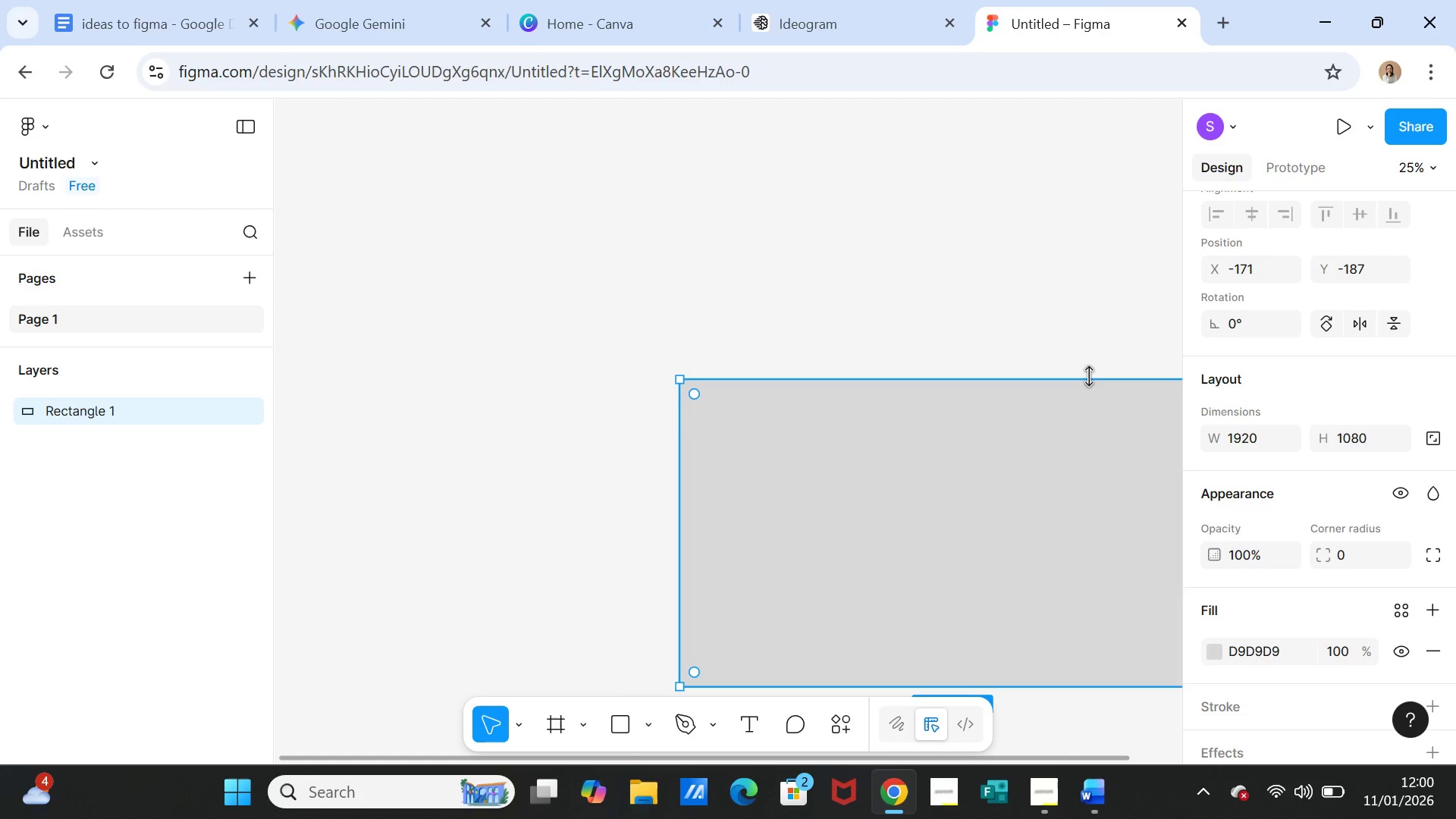 
scroll: coordinate [1070, 389], scroll_direction: down, amount: 1.0
 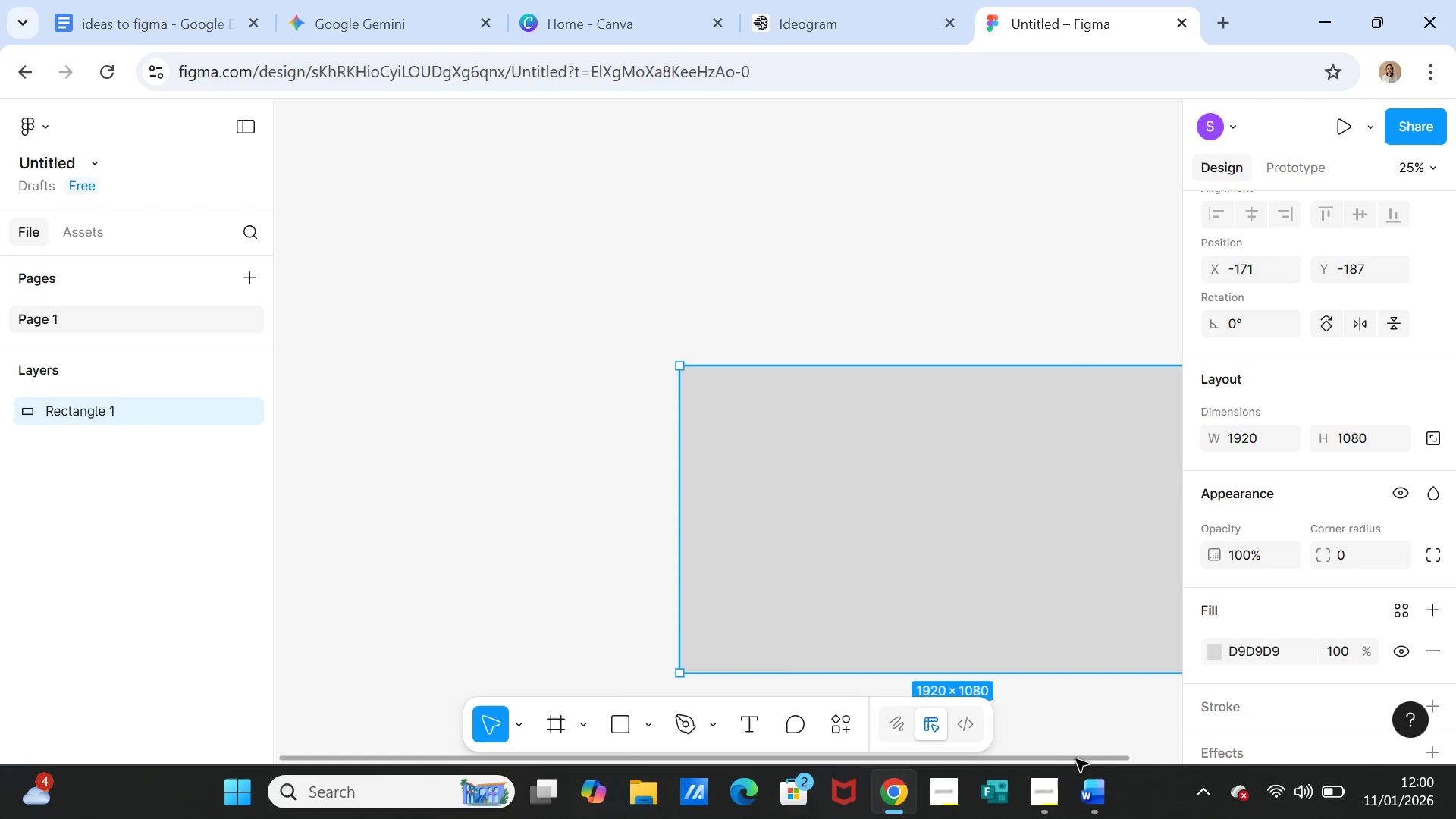 
left_click_drag(start_coordinate=[1076, 759], to_coordinate=[1169, 760])
 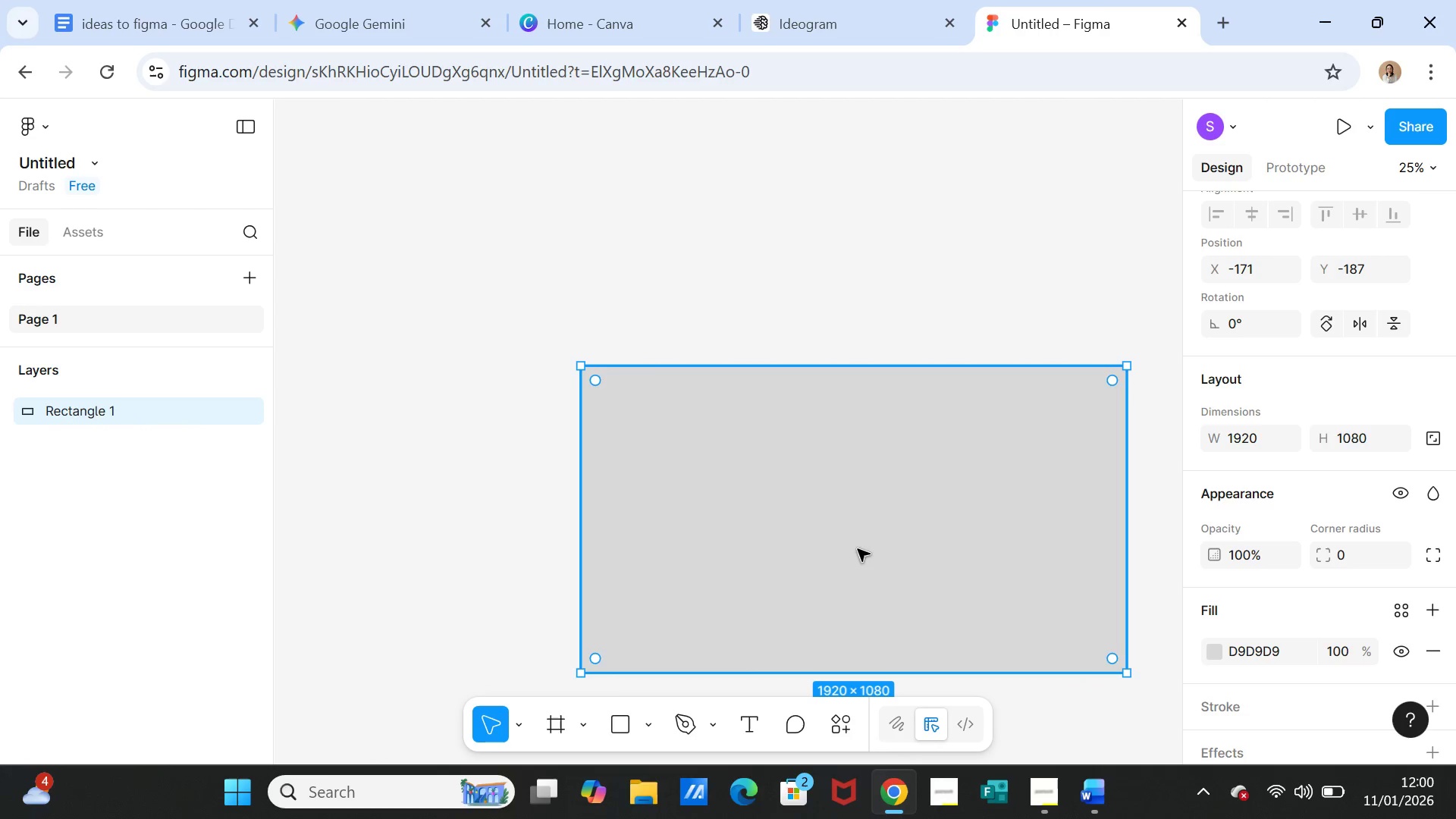 
left_click([858, 549])
 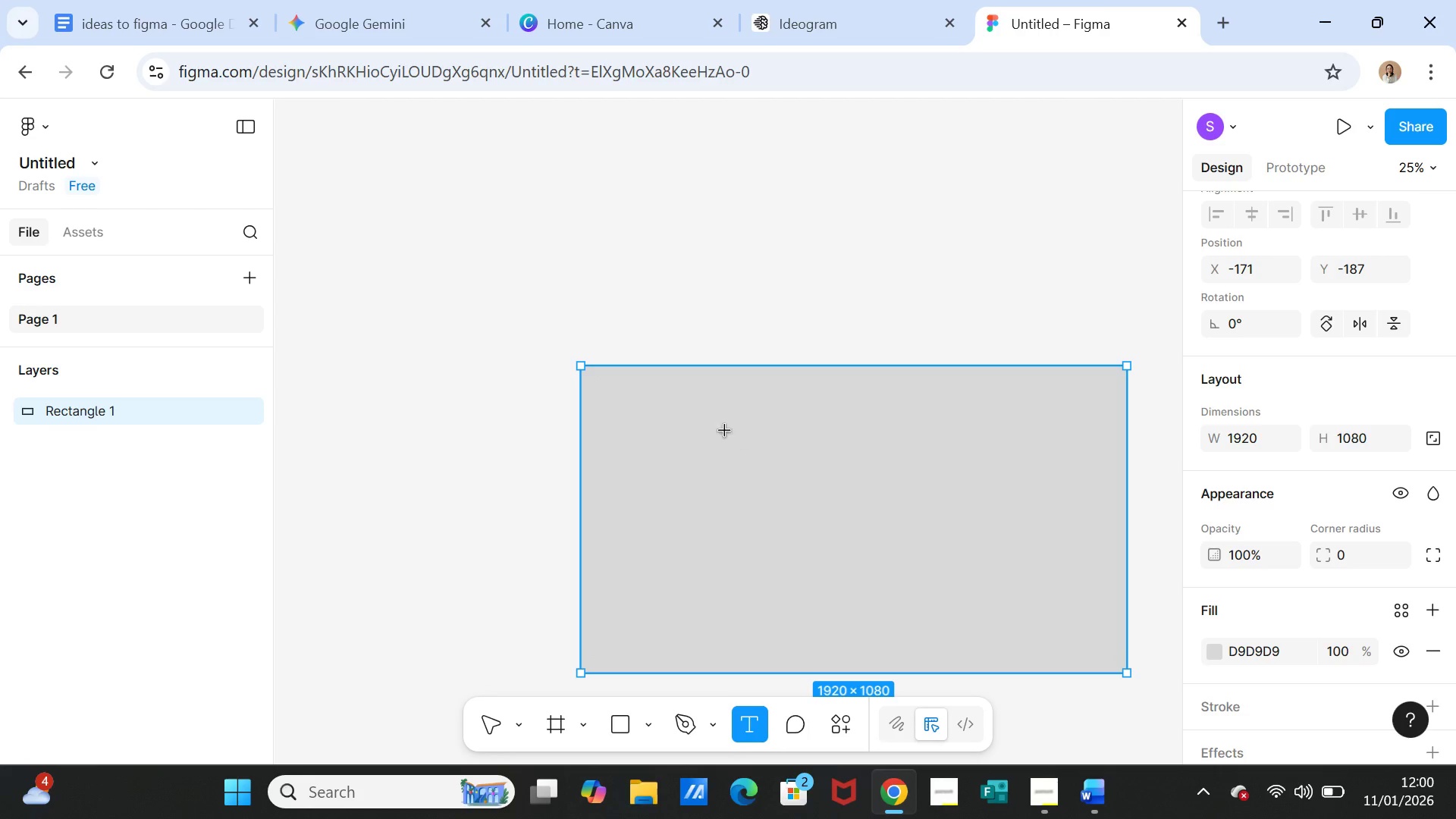 
wait(6.22)
 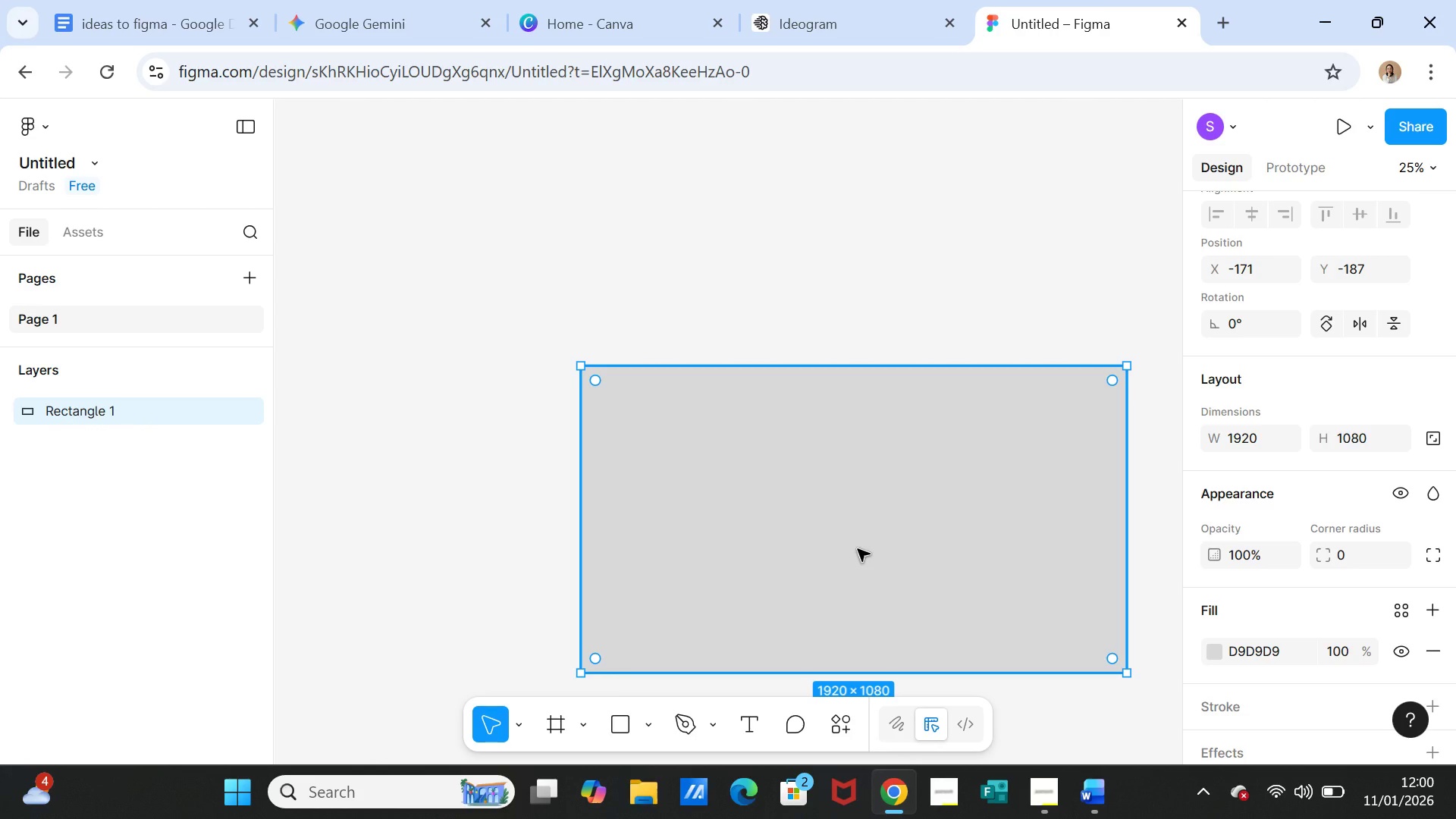 
left_click_drag(start_coordinate=[735, 403], to_coordinate=[866, 445])
 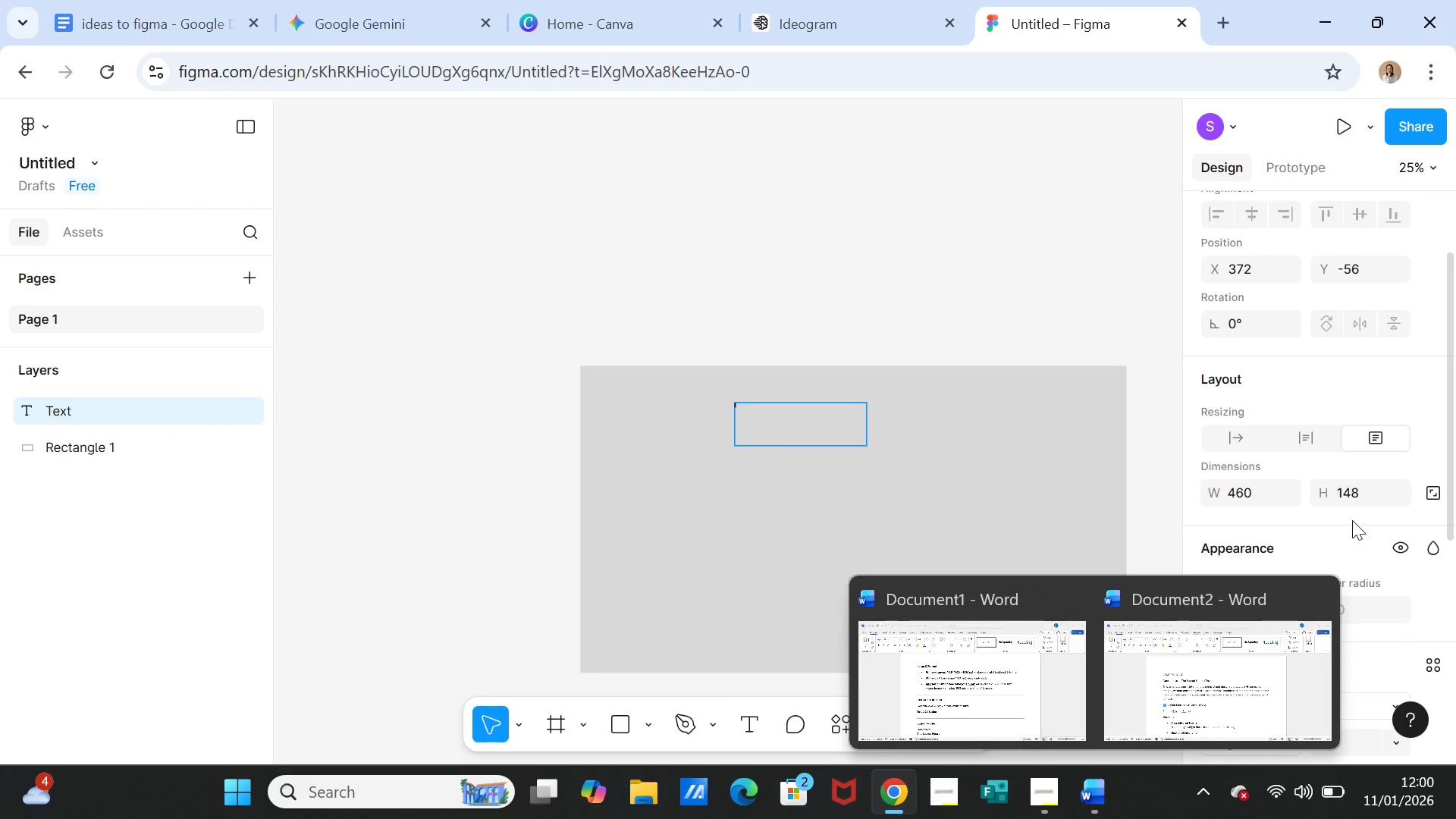 
scroll: coordinate [1407, 582], scroll_direction: down, amount: 2.0
 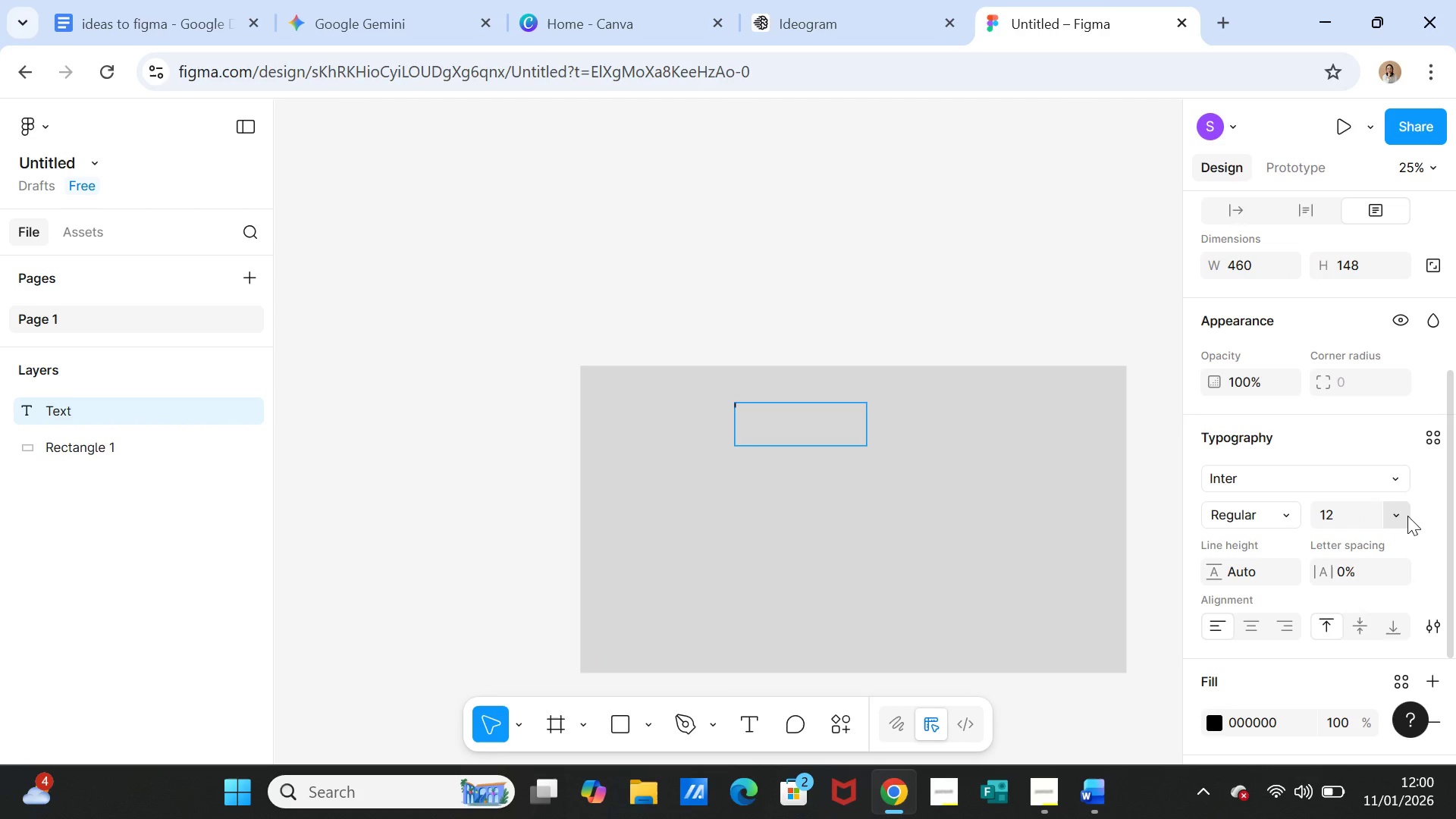 
left_click([1405, 514])
 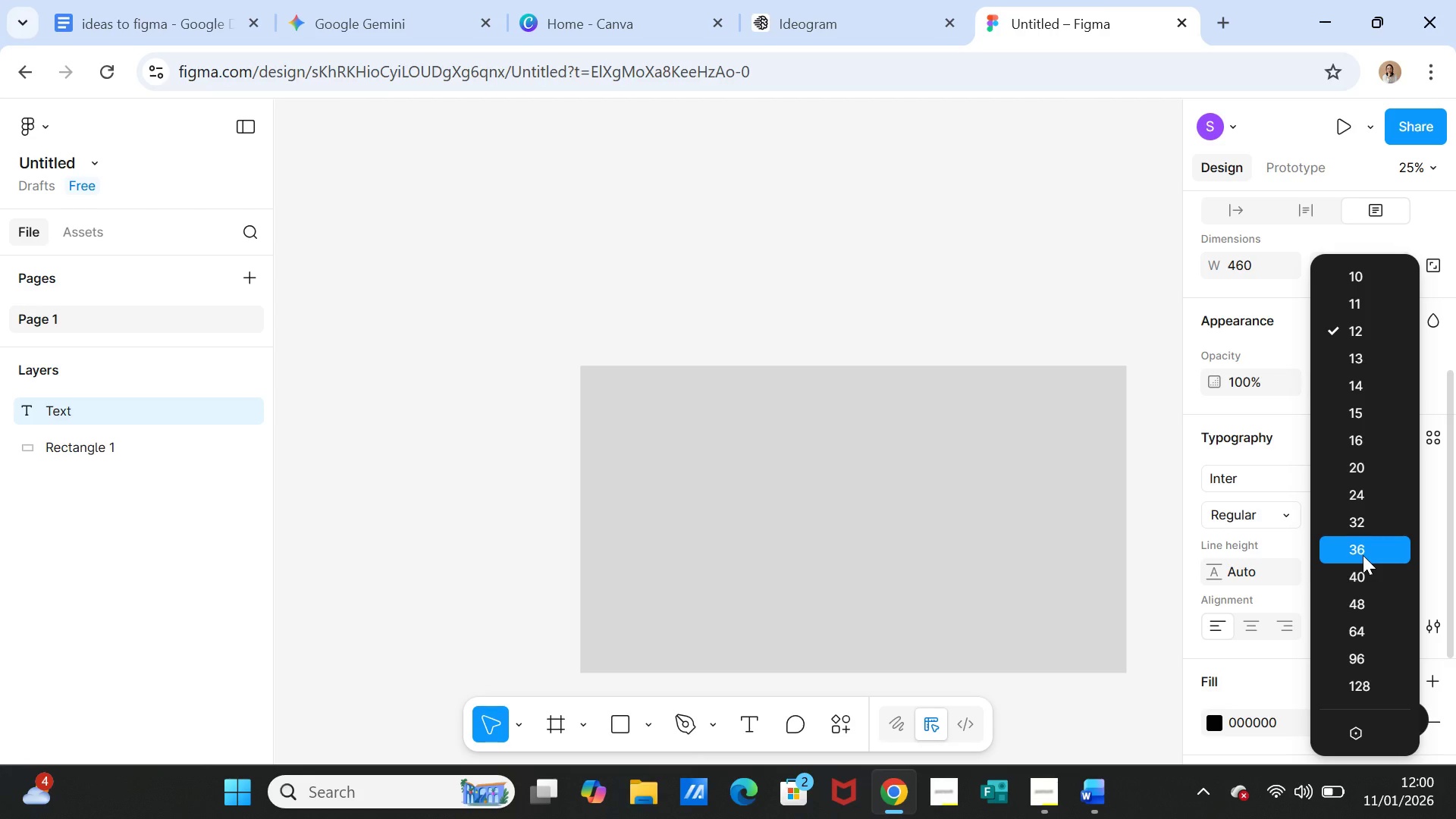 
left_click([1363, 555])
 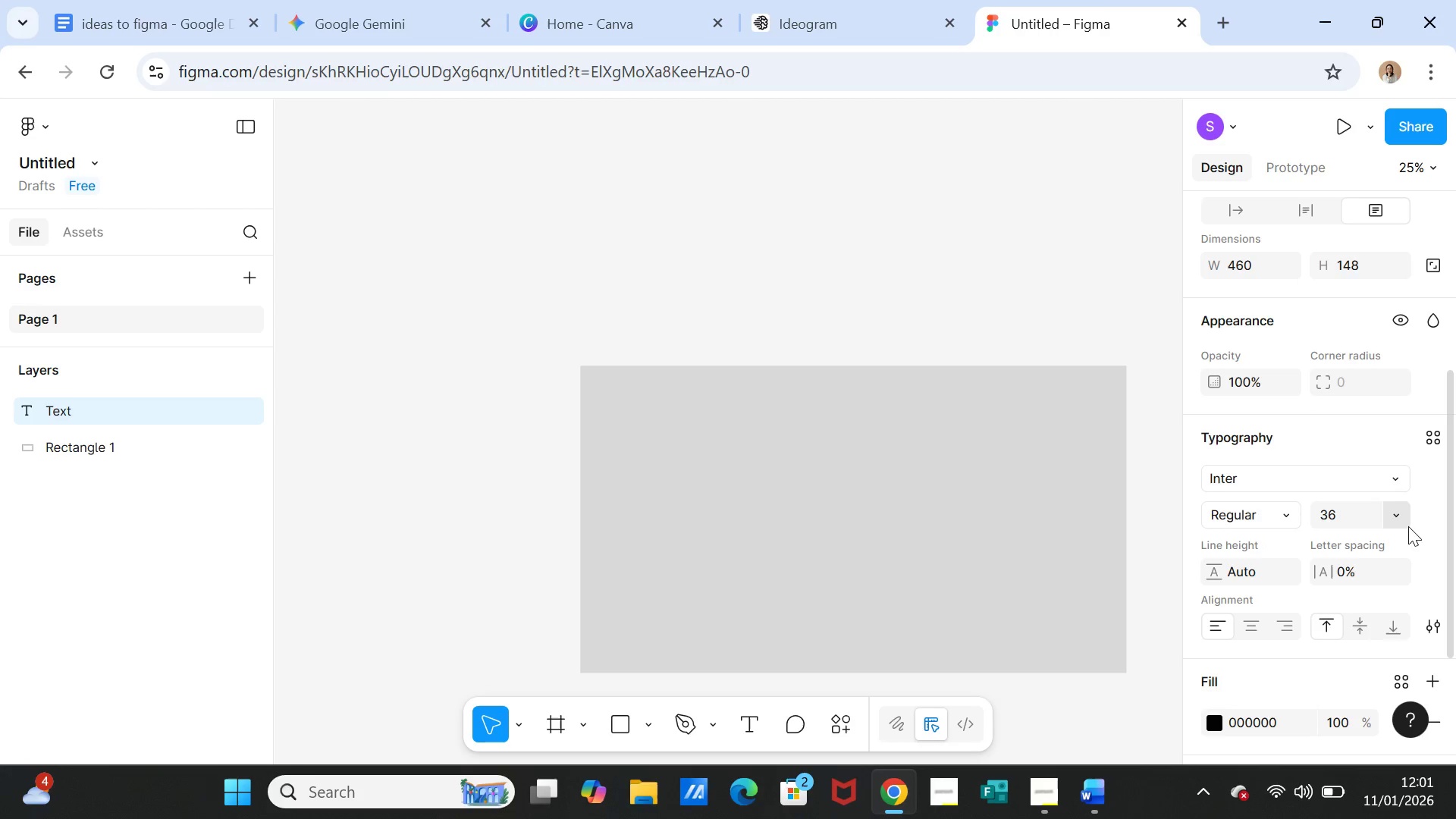 
left_click([1405, 516])
 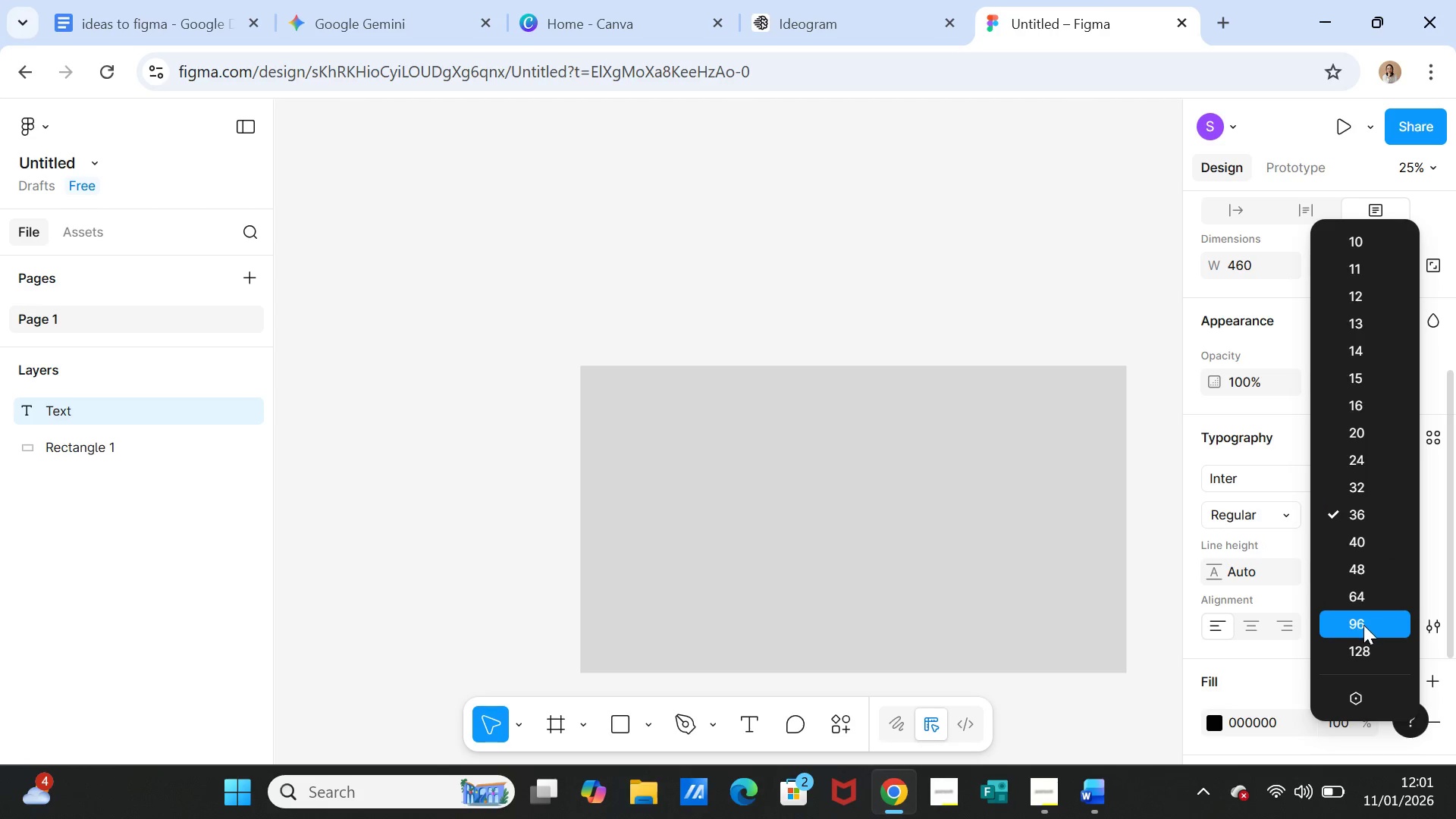 
left_click([1363, 623])
 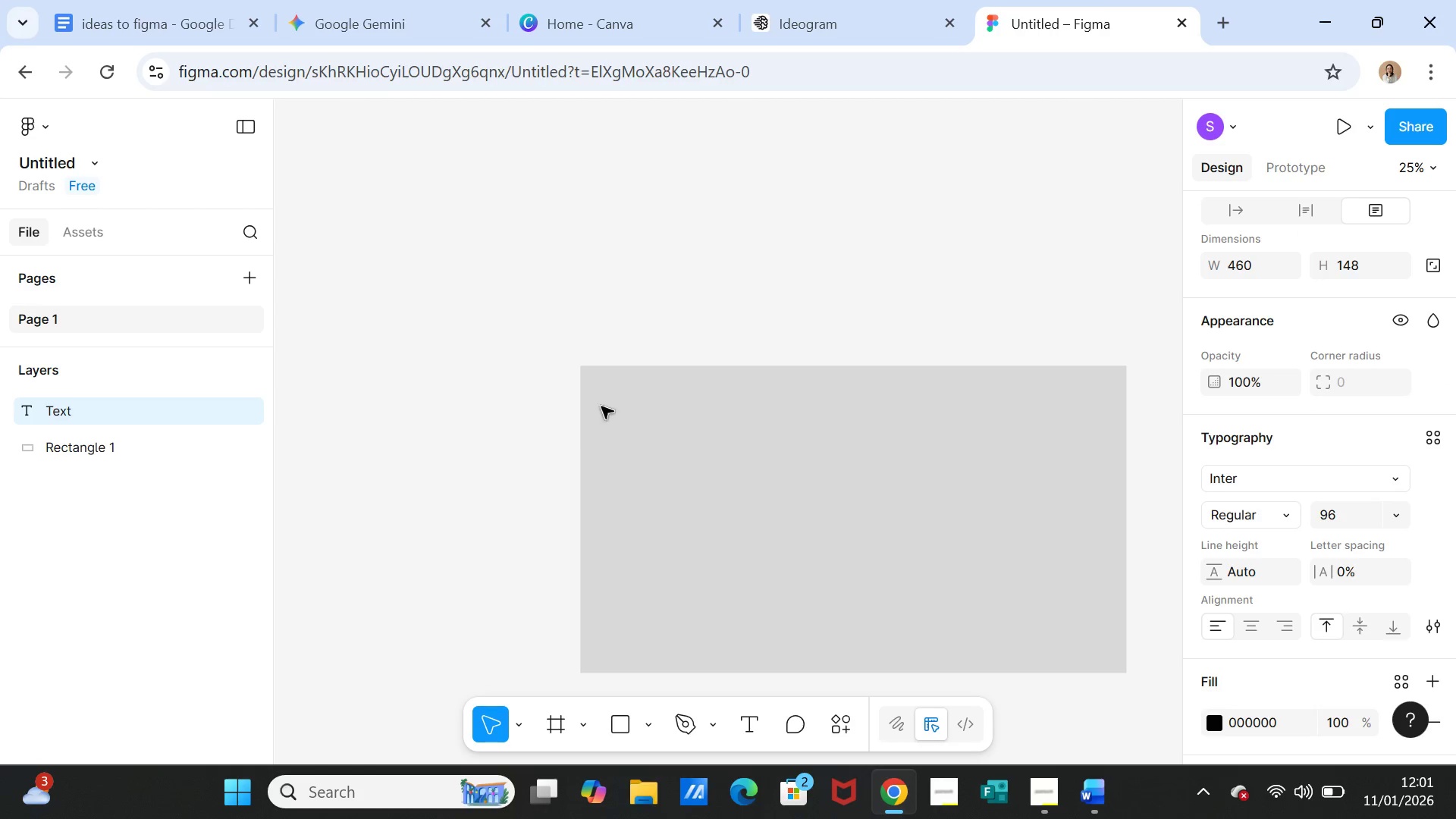 
left_click([609, 381])
 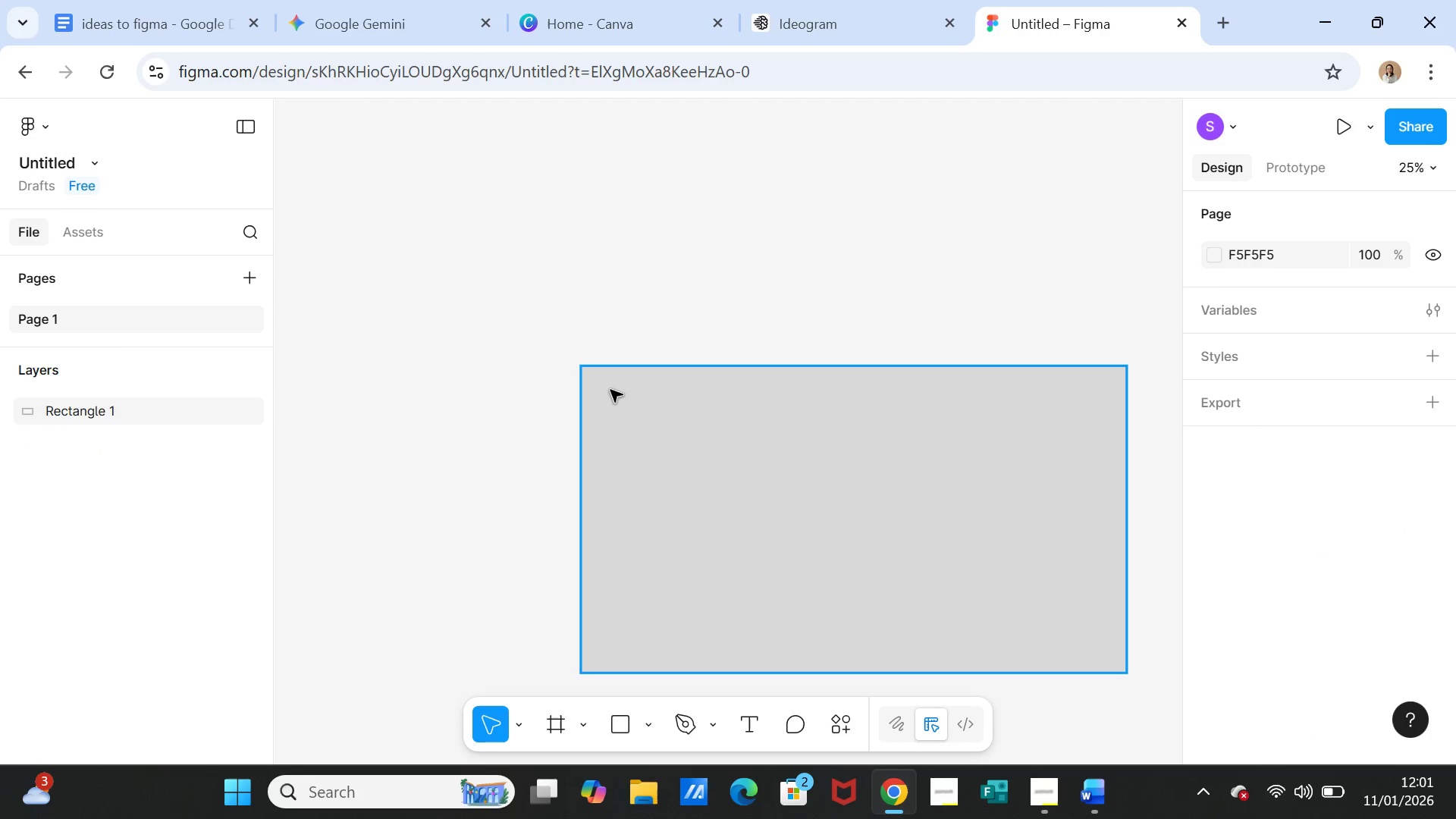 
left_click([610, 390])
 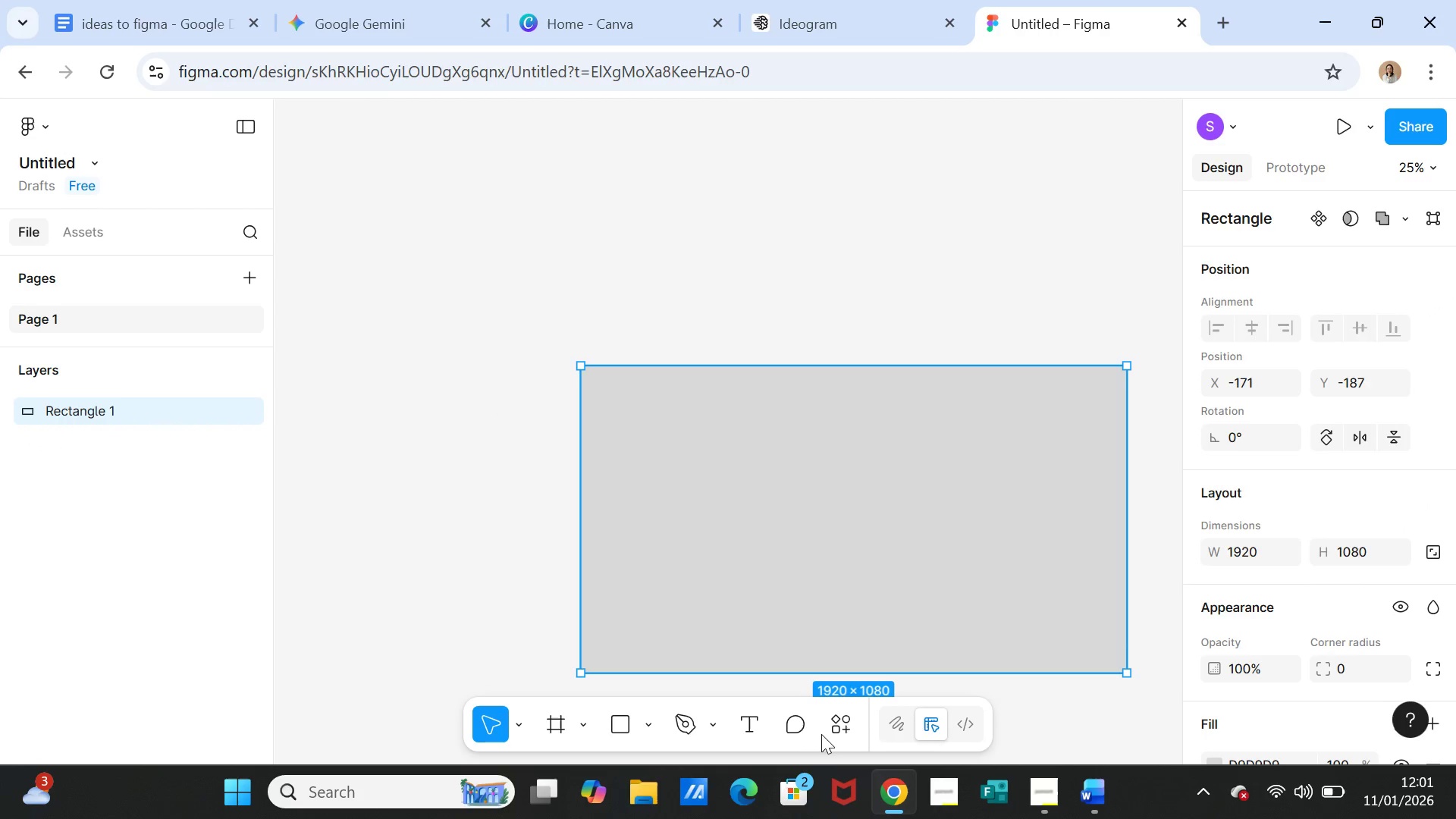 
left_click([758, 720])
 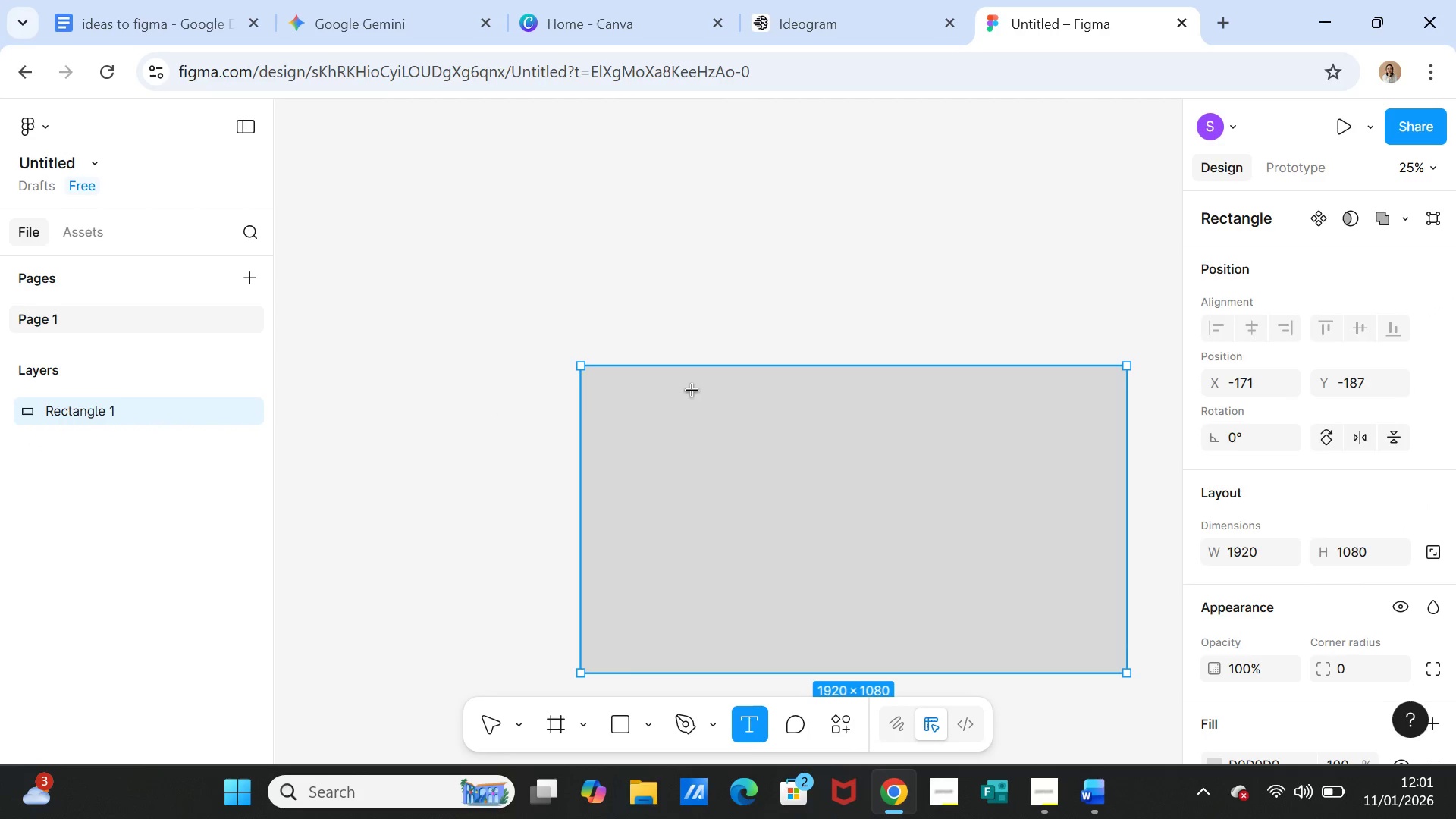 
left_click_drag(start_coordinate=[692, 388], to_coordinate=[810, 443])
 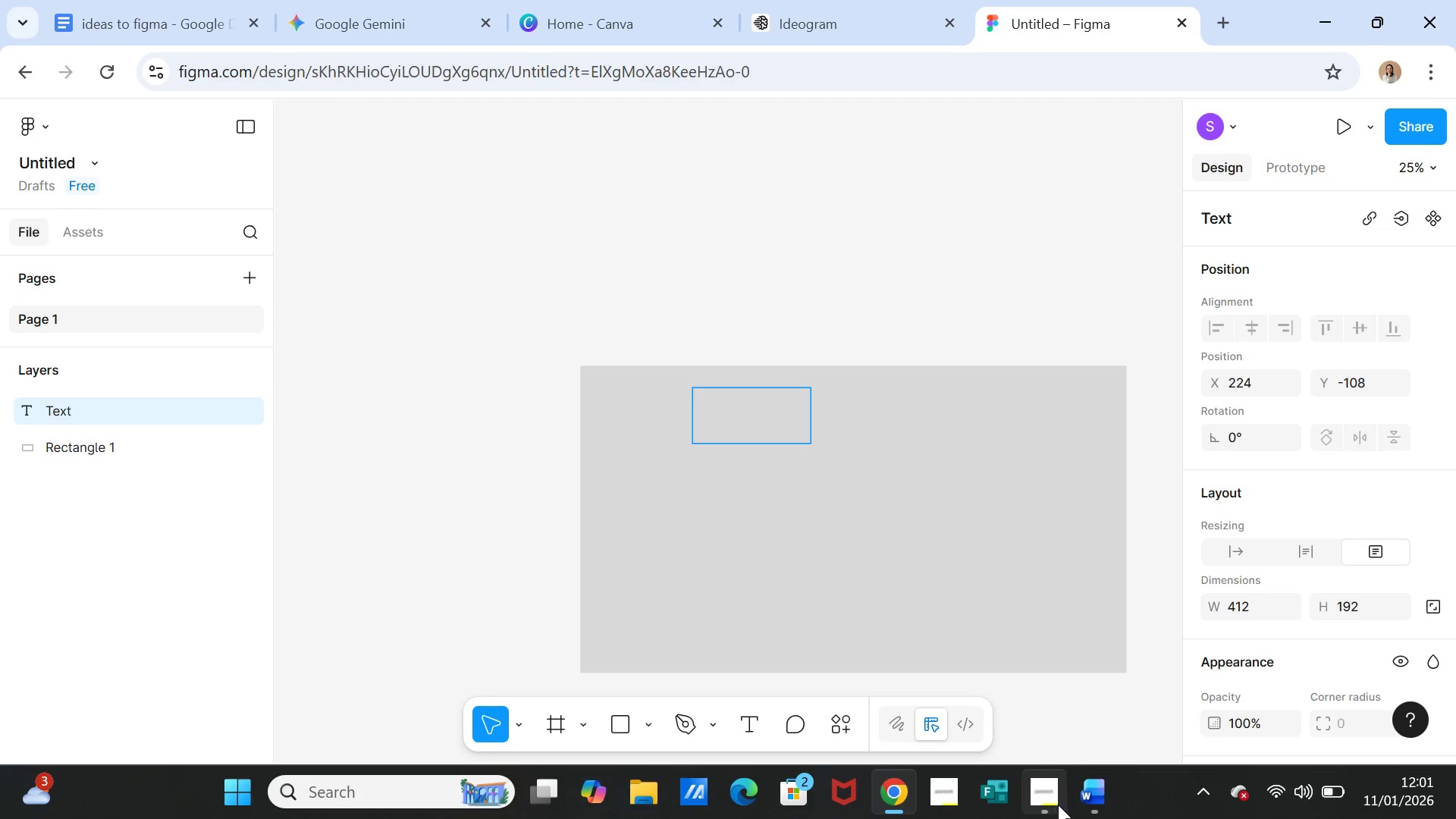 
left_click([1094, 789])
 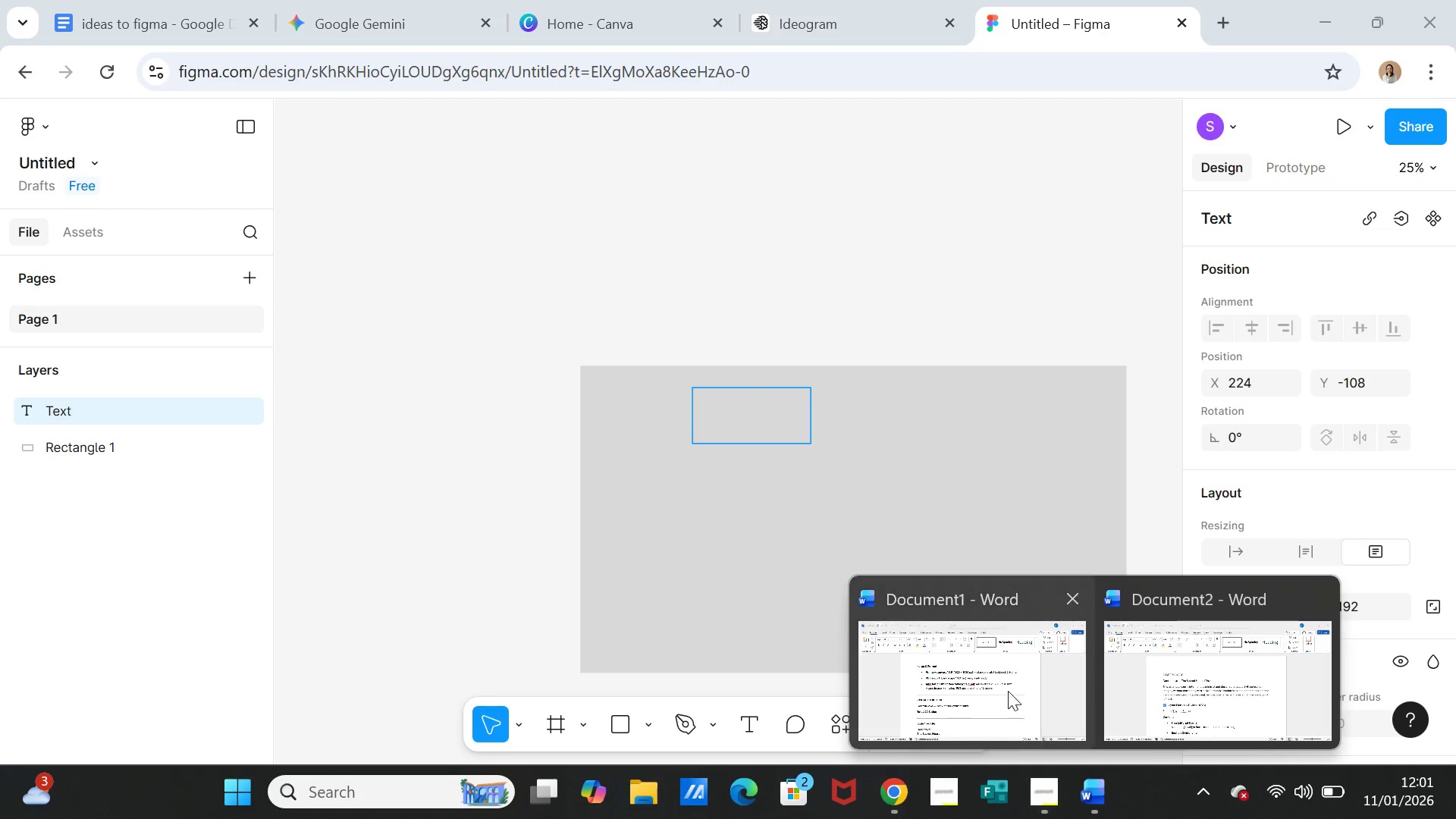 
left_click([1008, 689])
 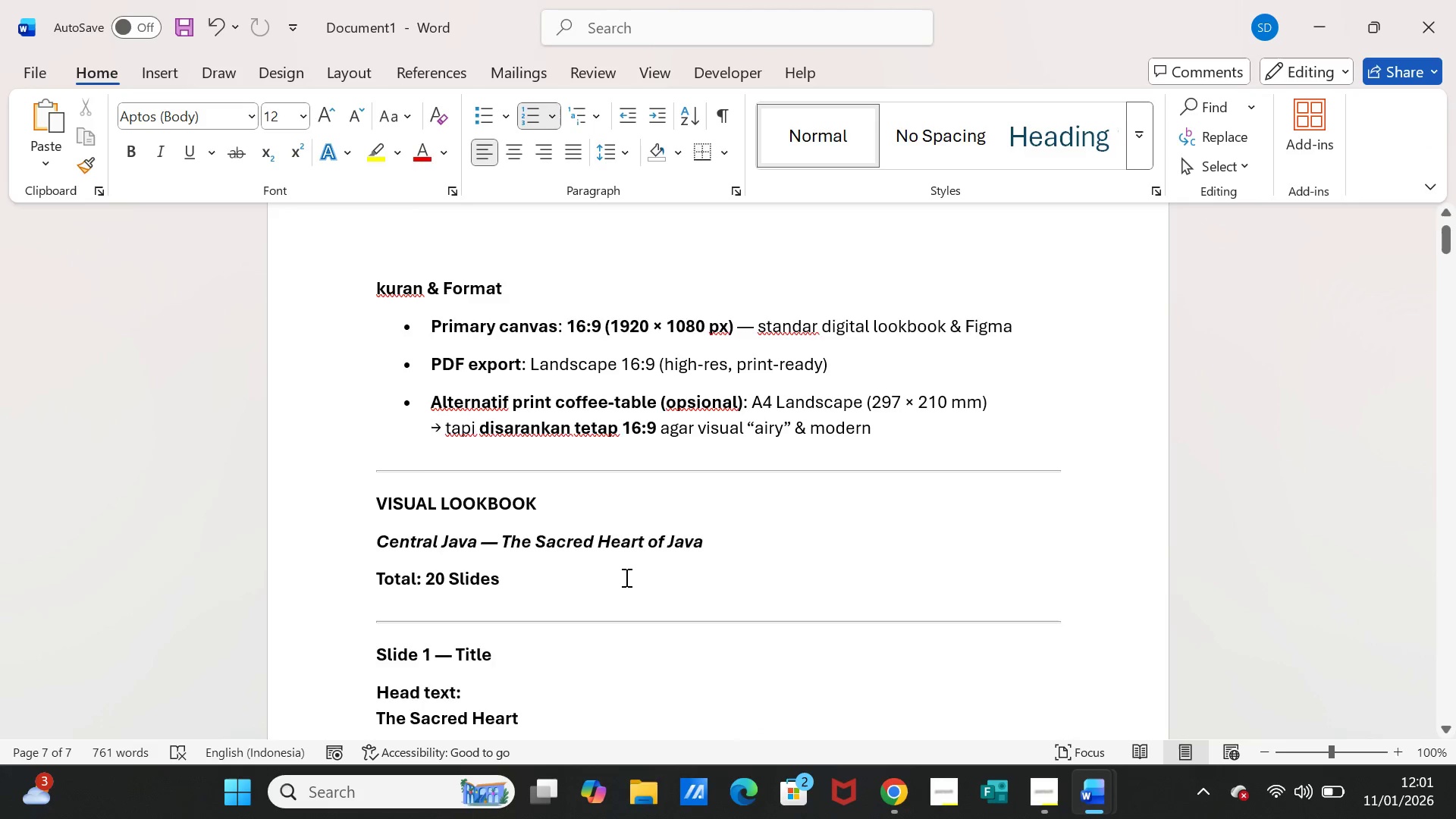 
scroll: coordinate [620, 579], scroll_direction: down, amount: 3.0
 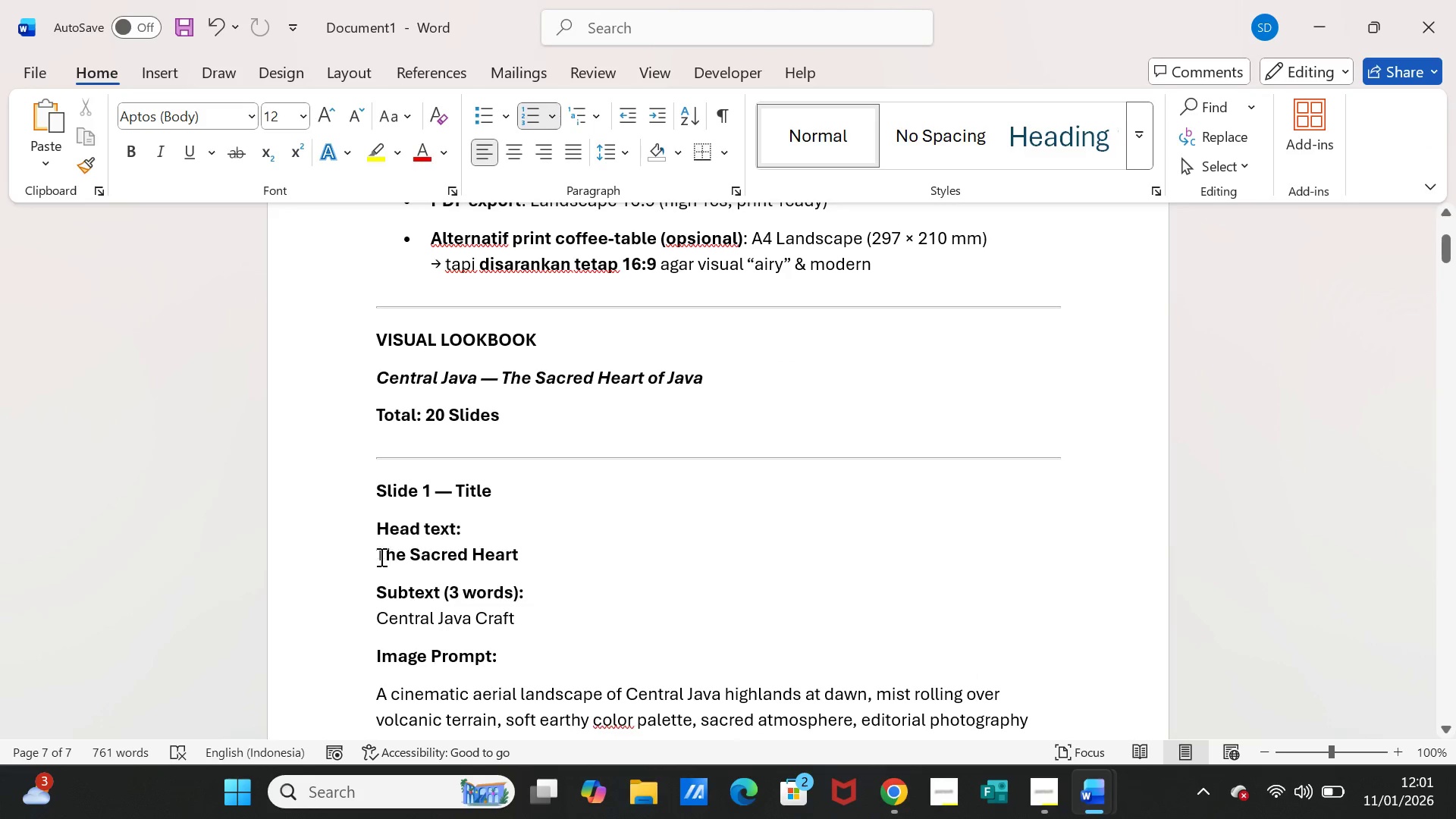 
left_click_drag(start_coordinate=[377, 553], to_coordinate=[519, 550])
 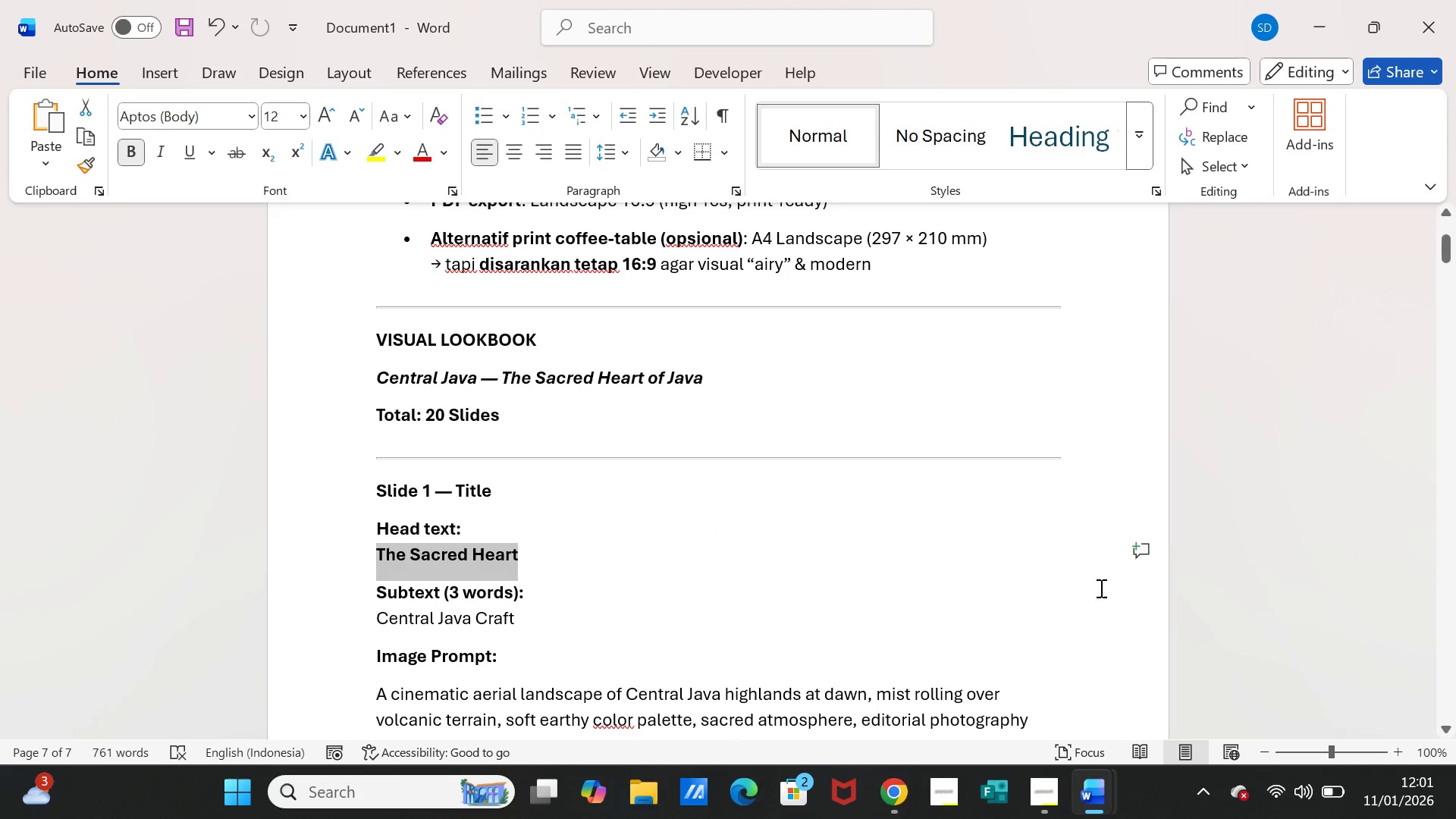 
key(Control+C)
 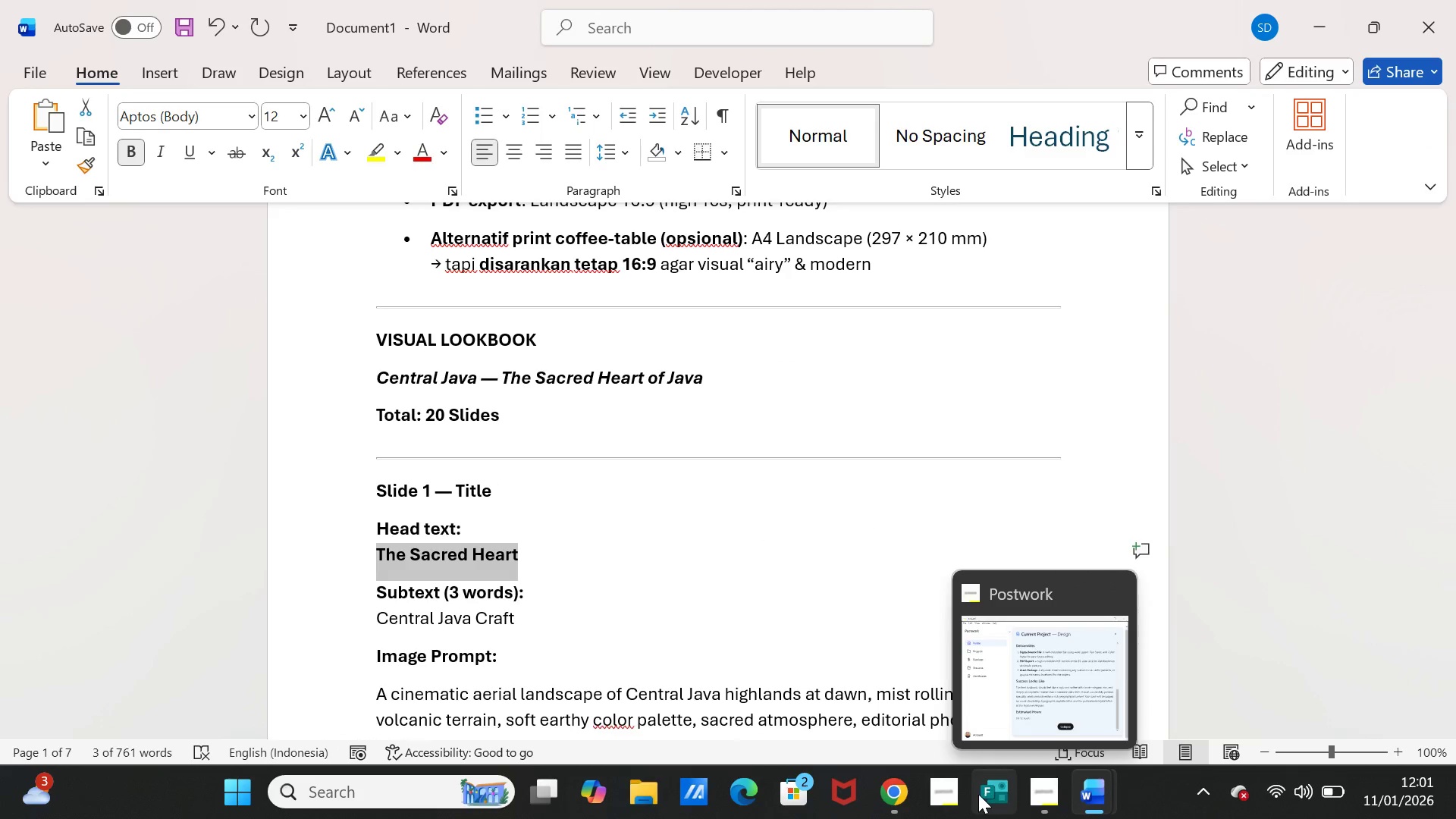 
left_click([902, 793])
 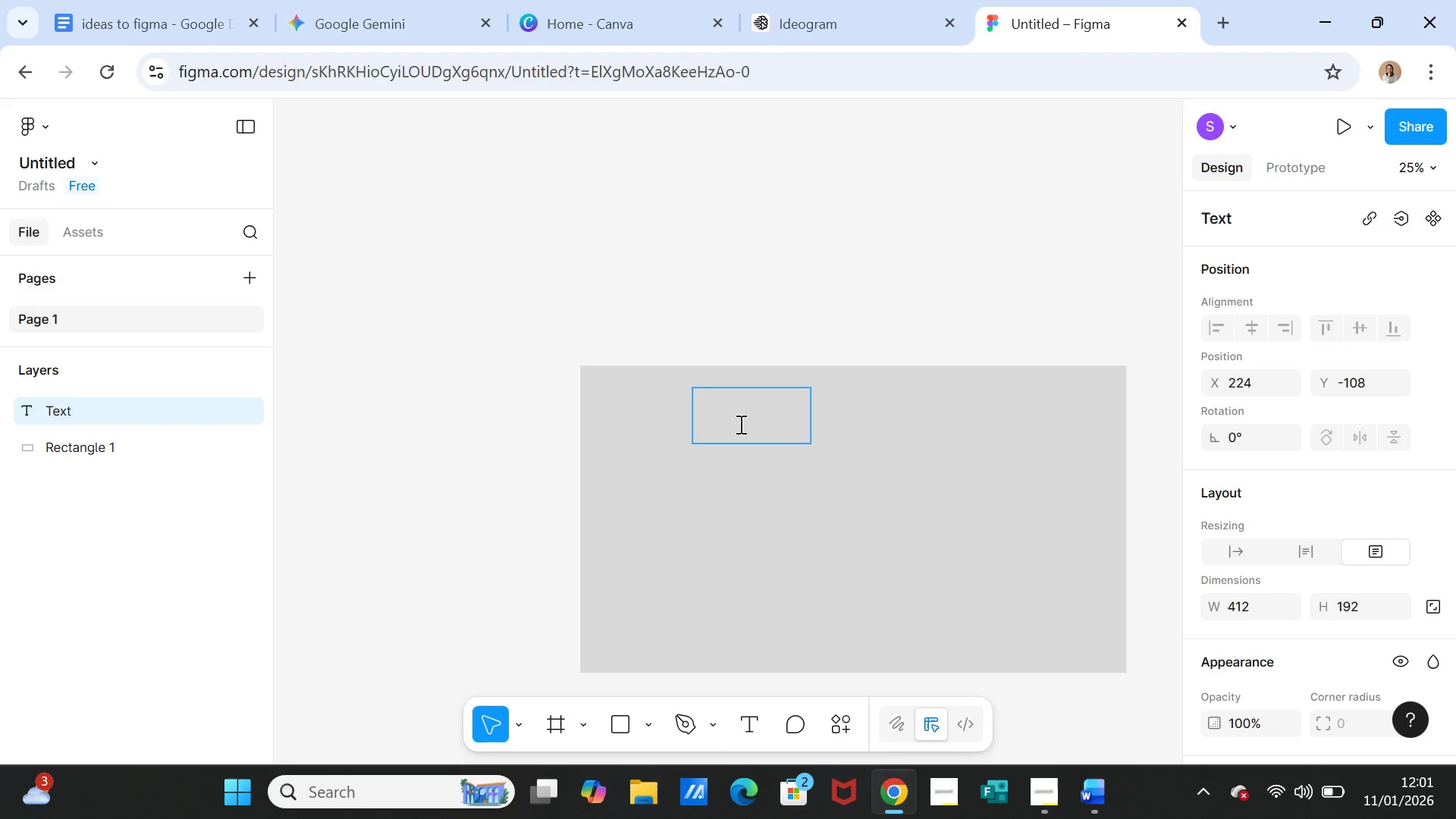 
key(Control+V)
 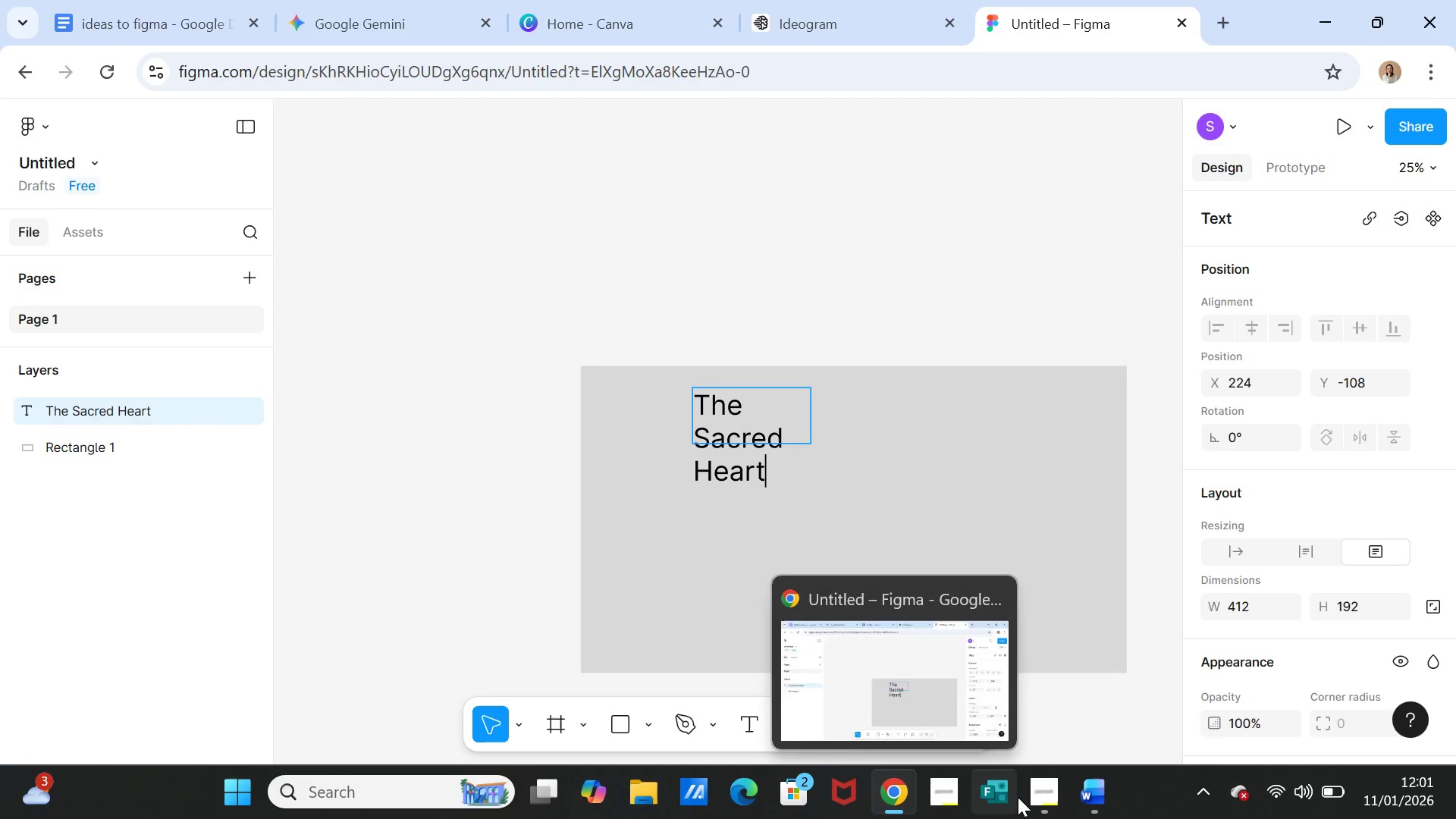 
wait(5.98)
 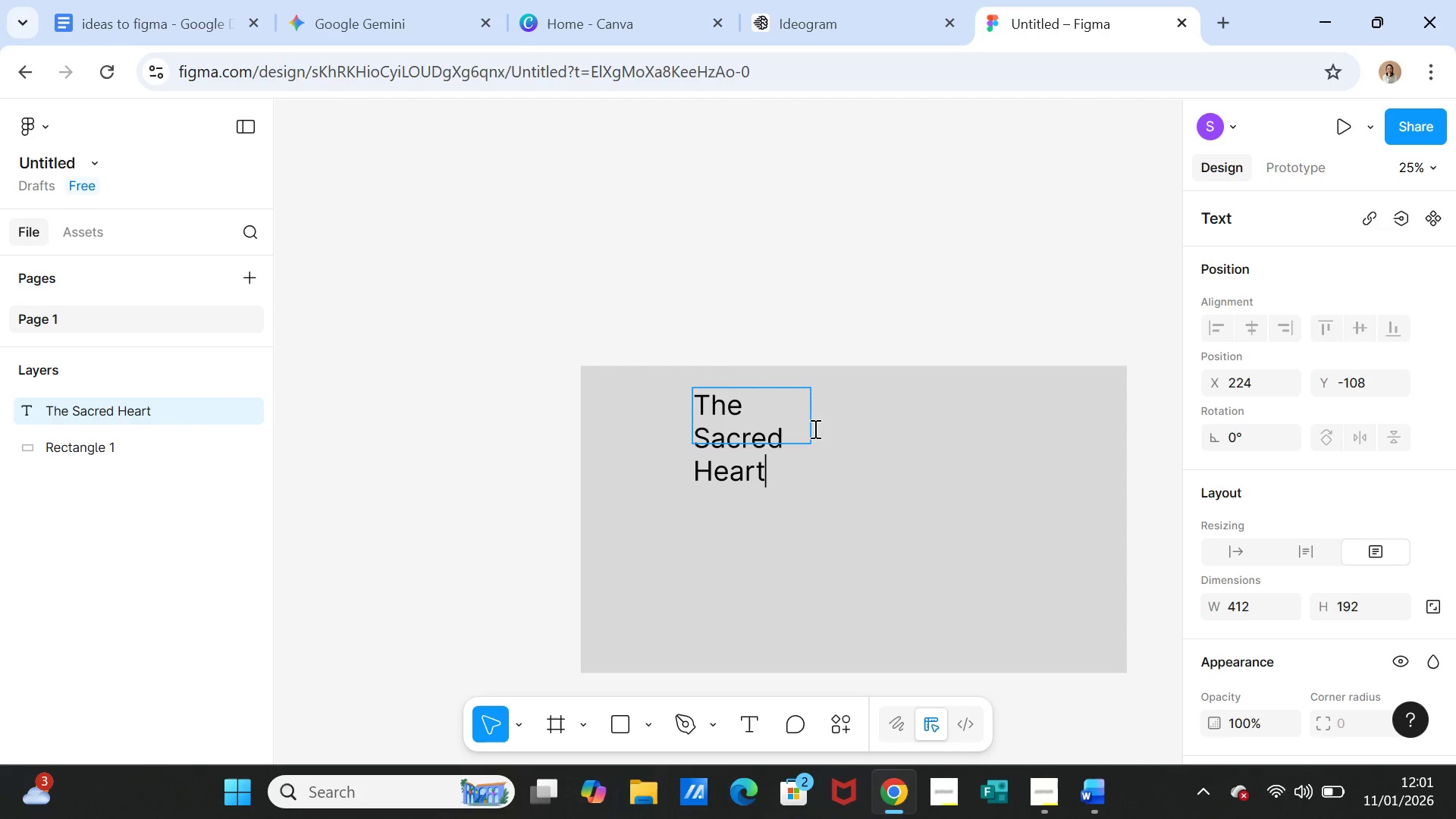 
double_click([1003, 709])
 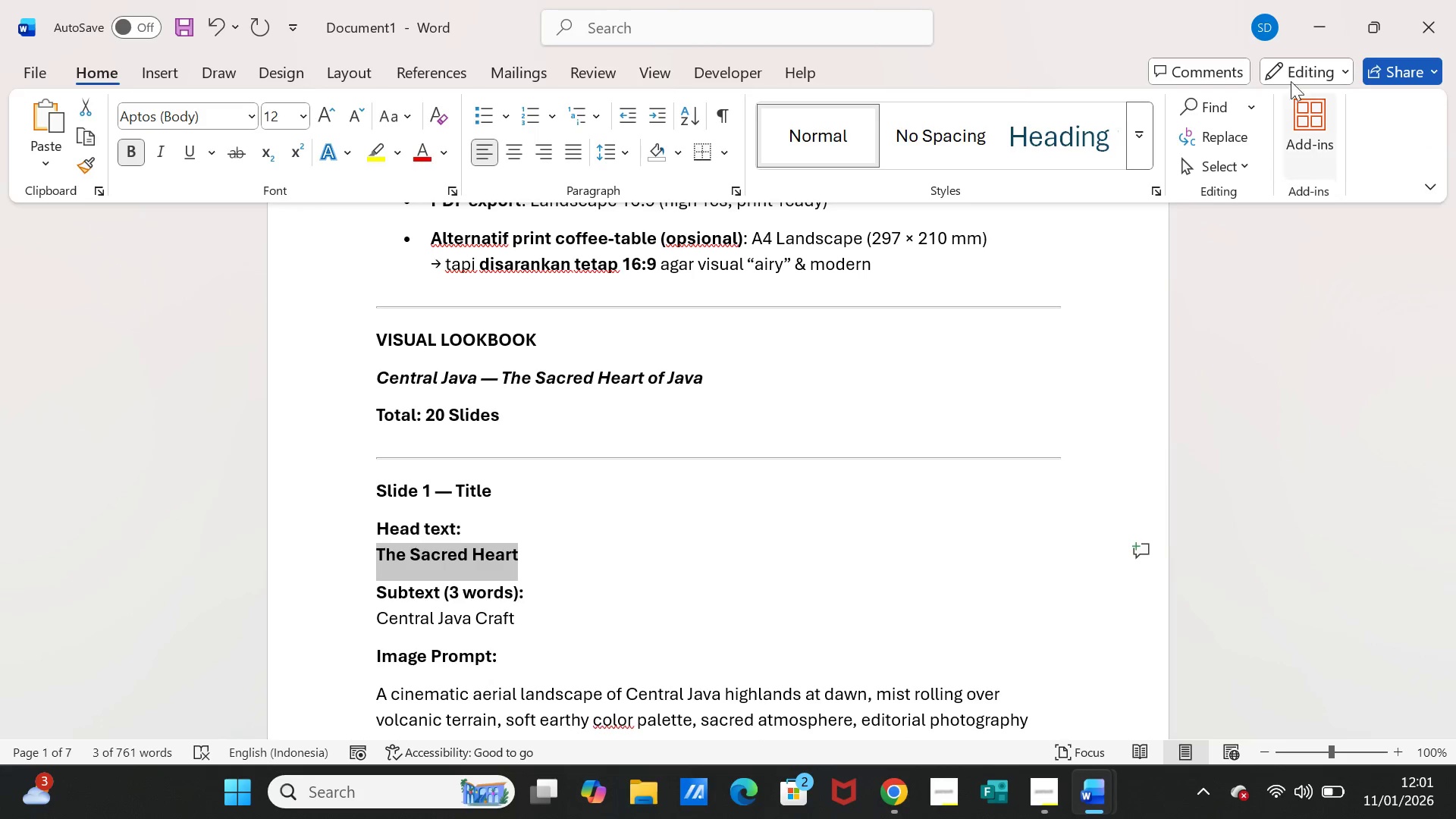 
left_click([1314, 11])
 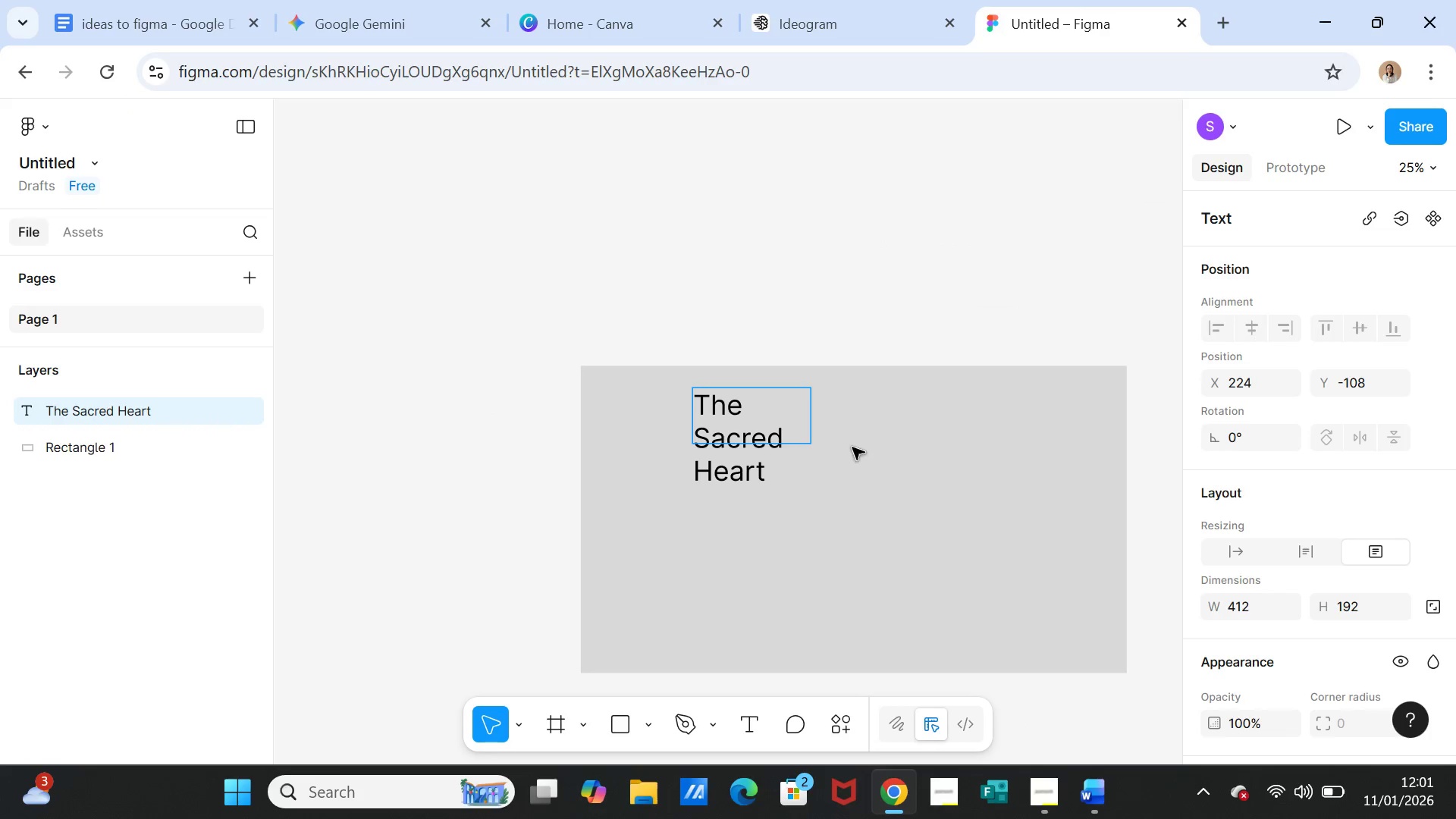 
left_click([852, 447])
 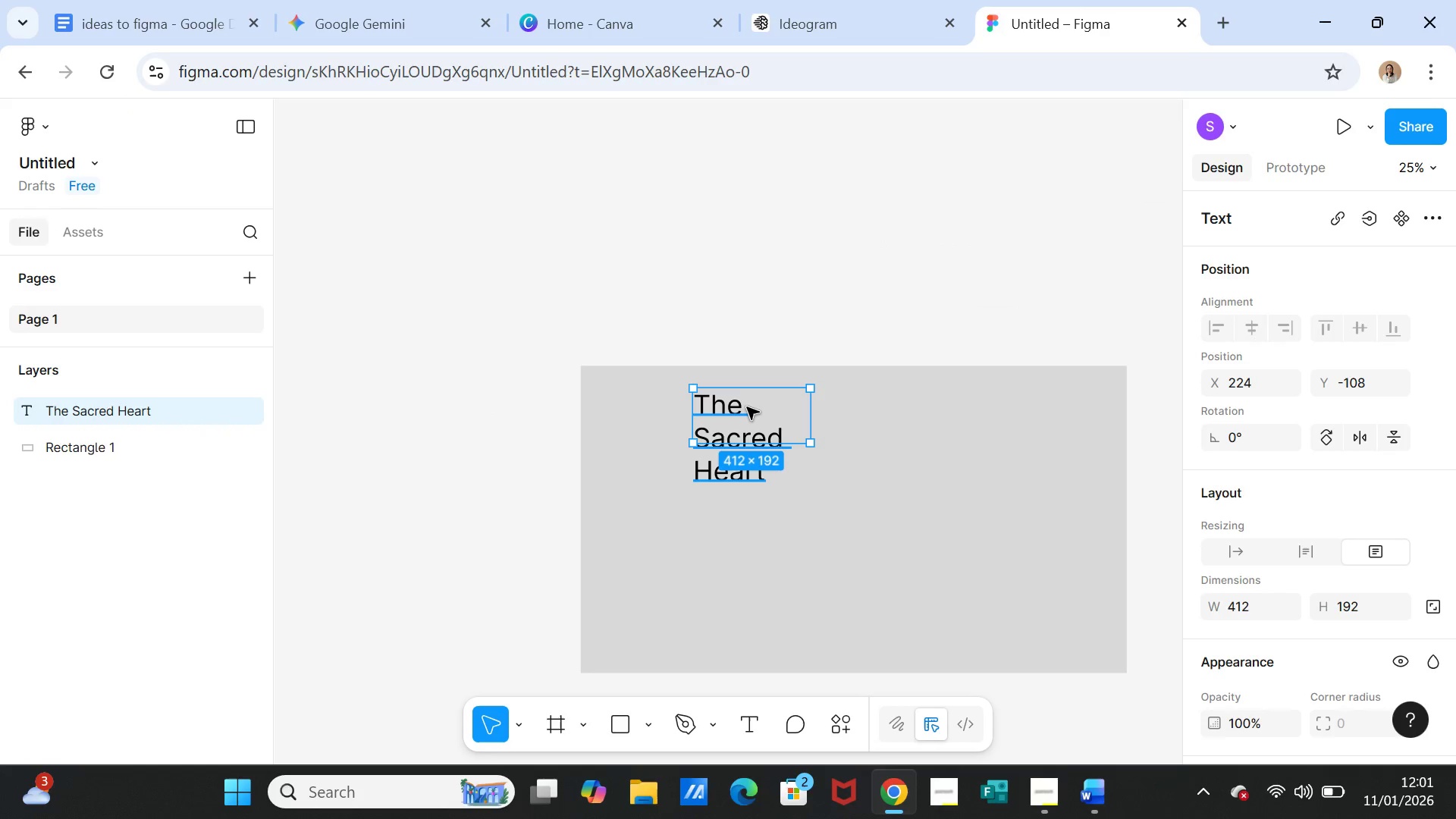 
left_click([747, 407])
 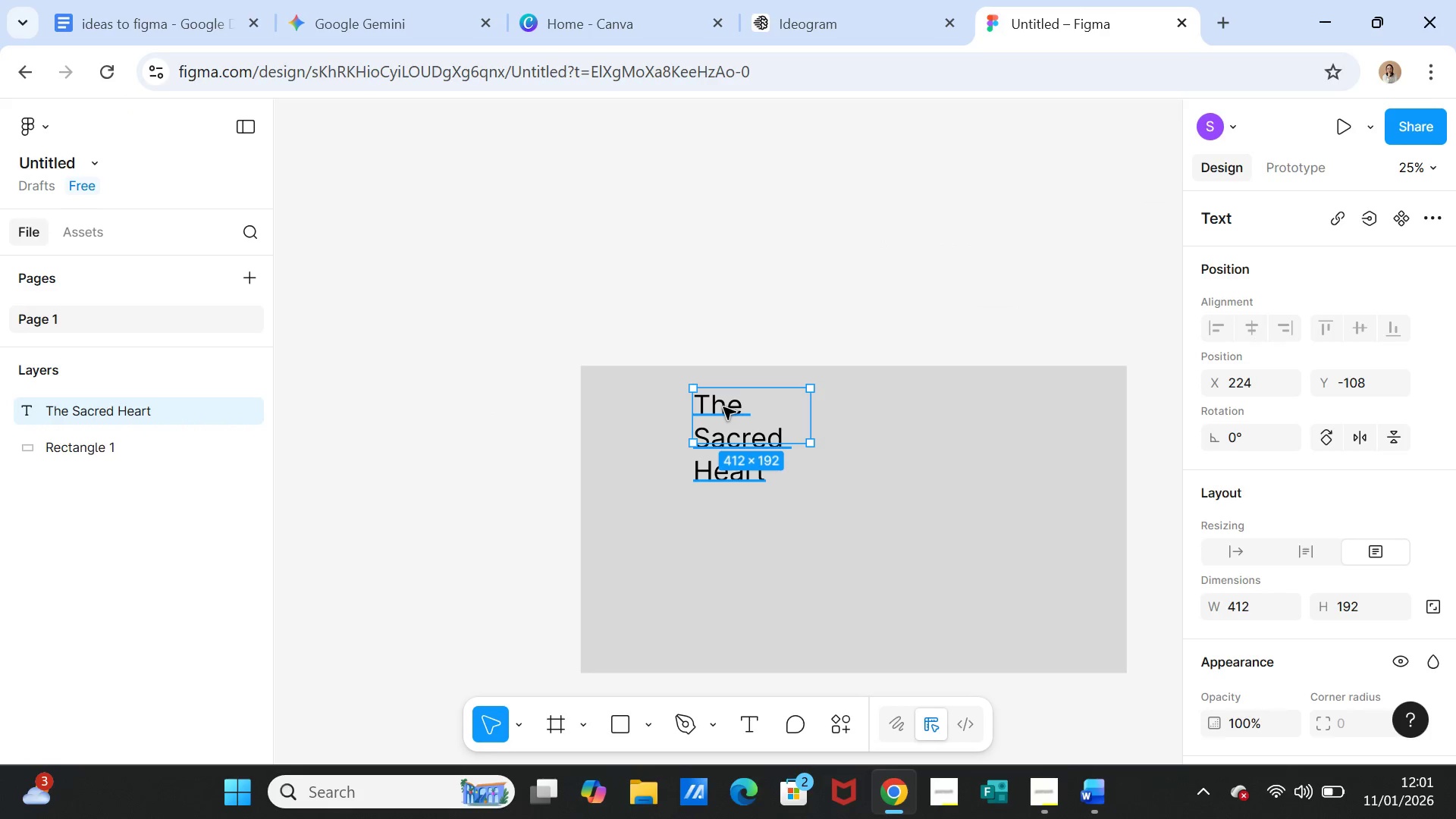 
double_click([723, 407])
 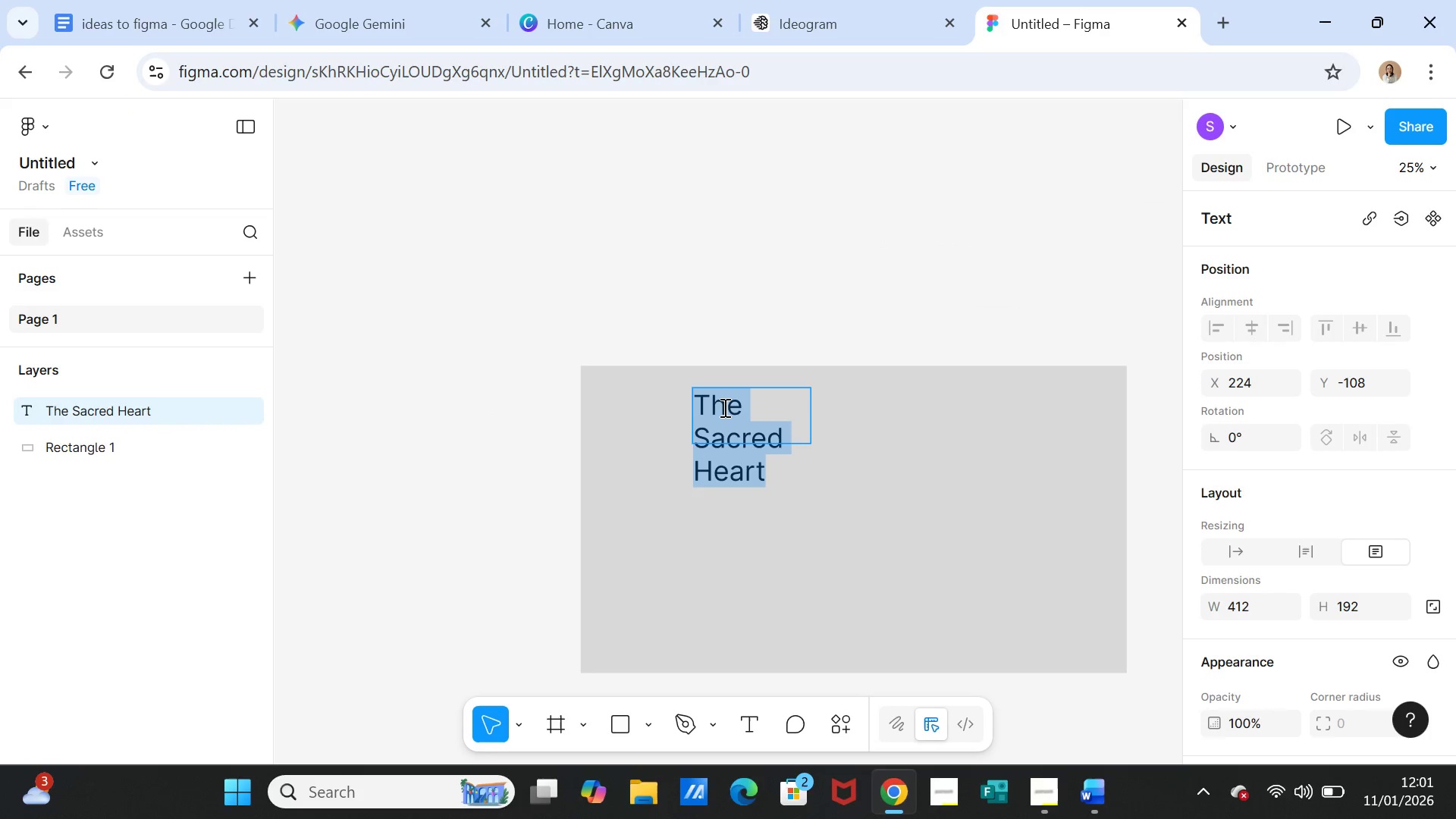 
triple_click([723, 407])
 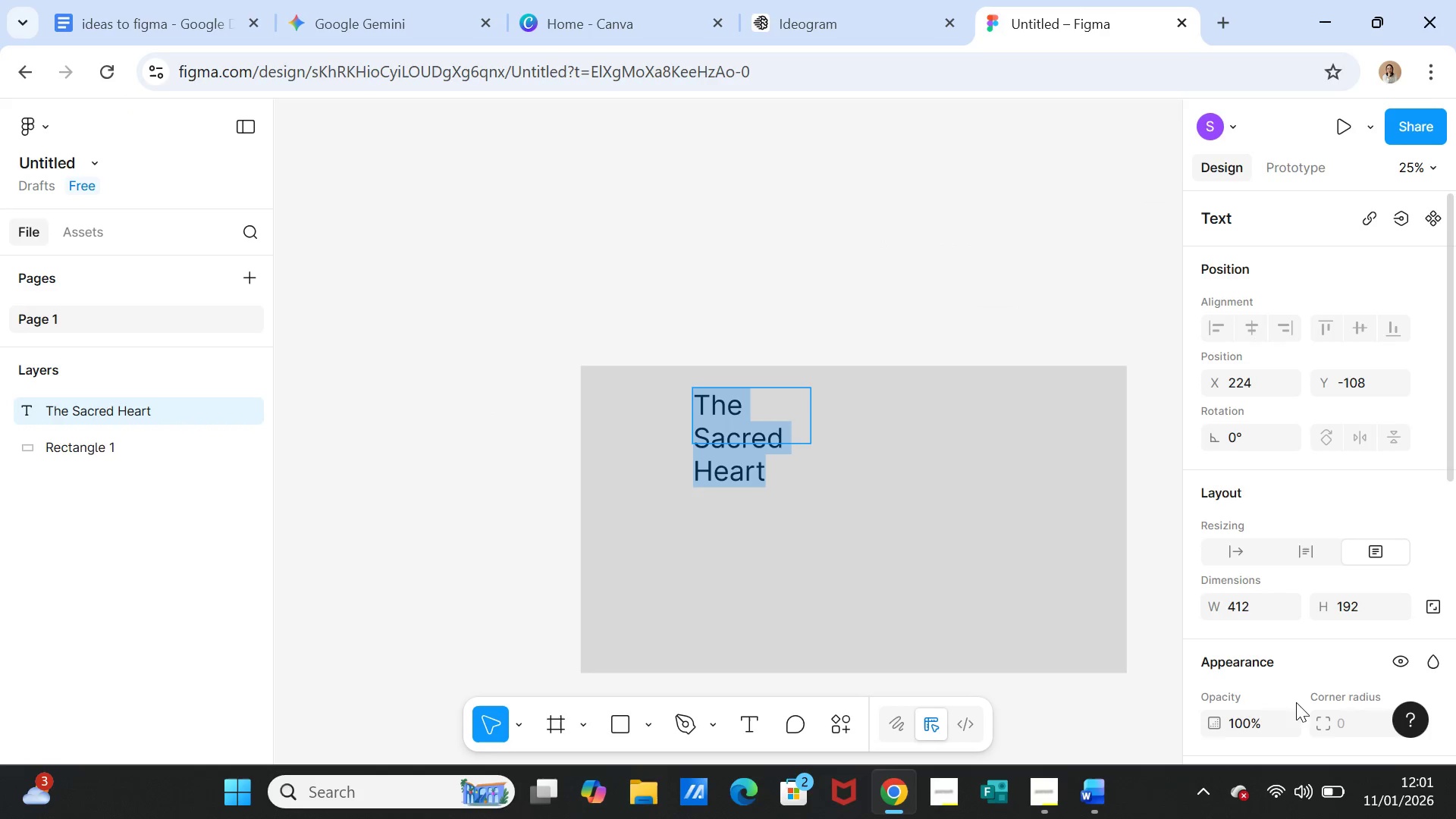 
scroll: coordinate [1338, 613], scroll_direction: down, amount: 1.0
 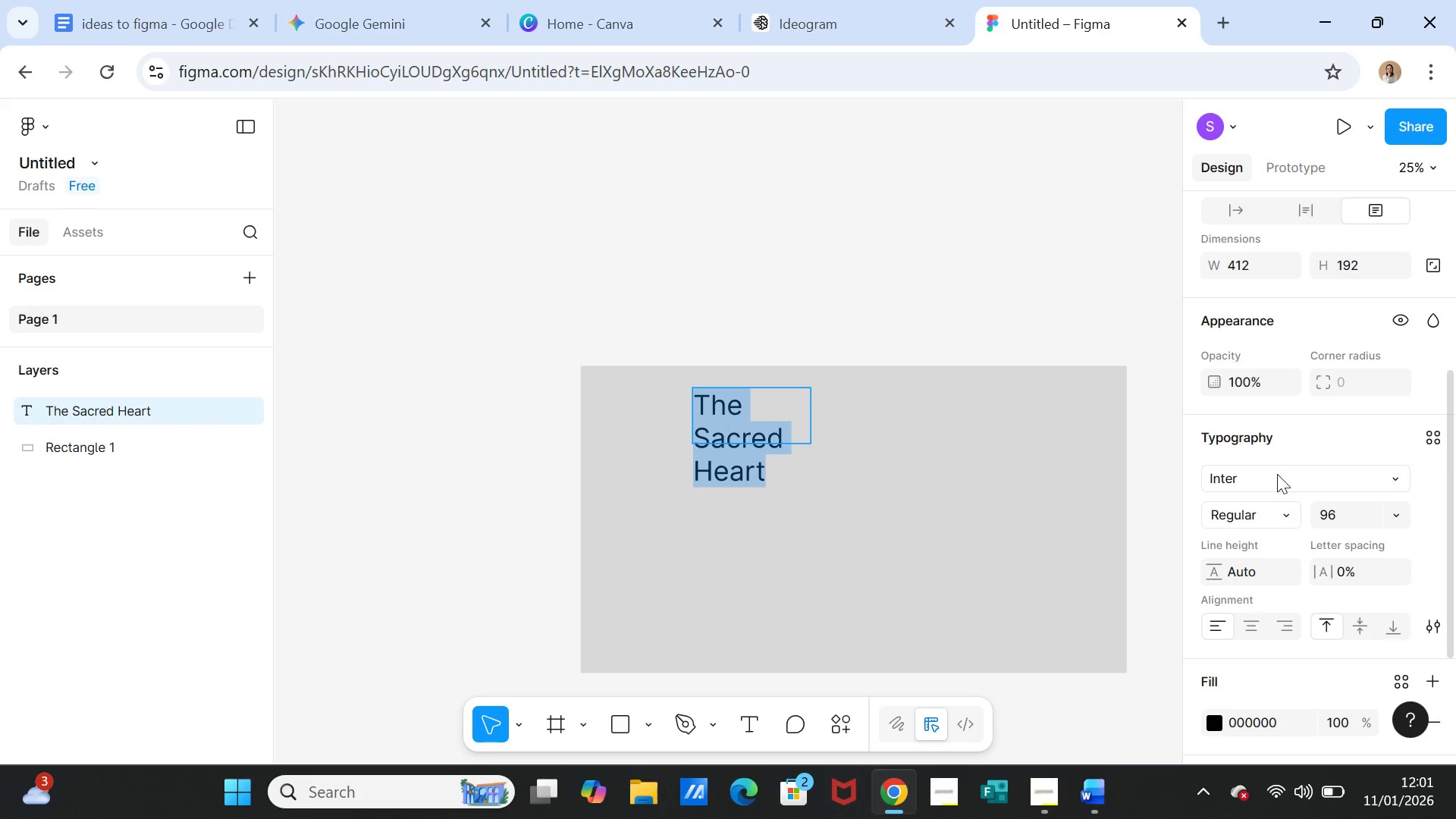 
left_click([1280, 478])
 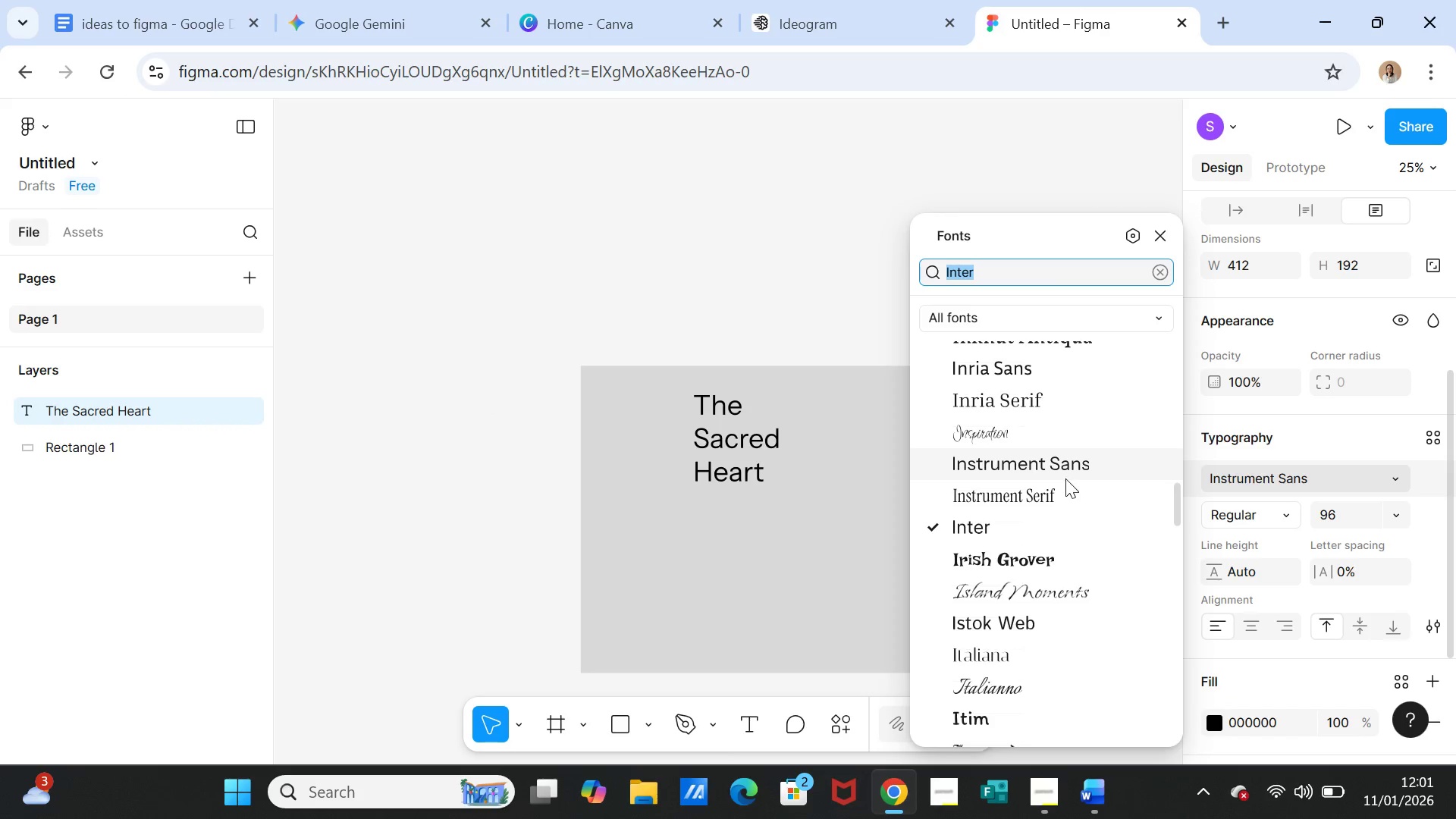 
mouse_move([1063, 598])
 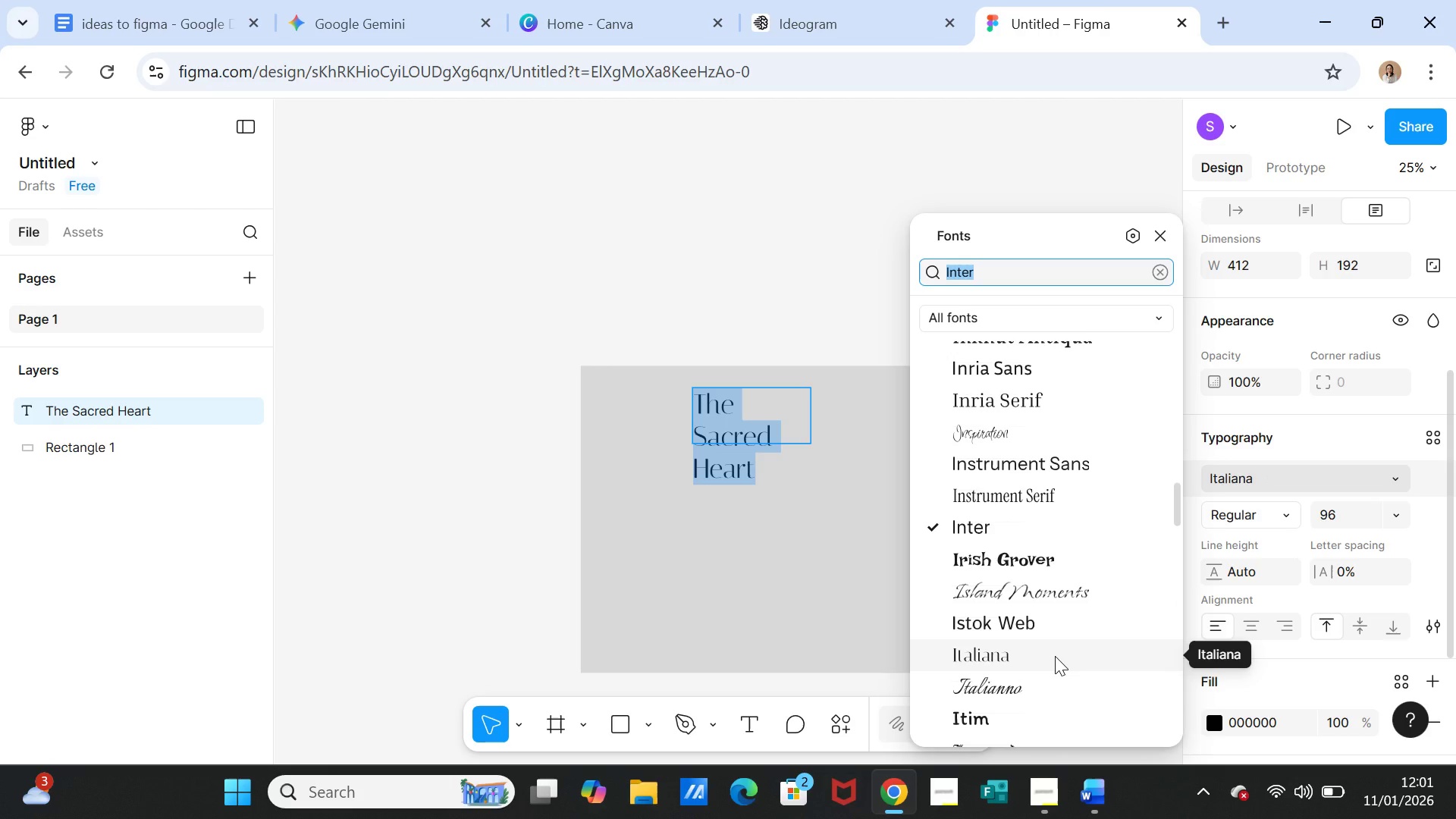 
left_click([1055, 656])
 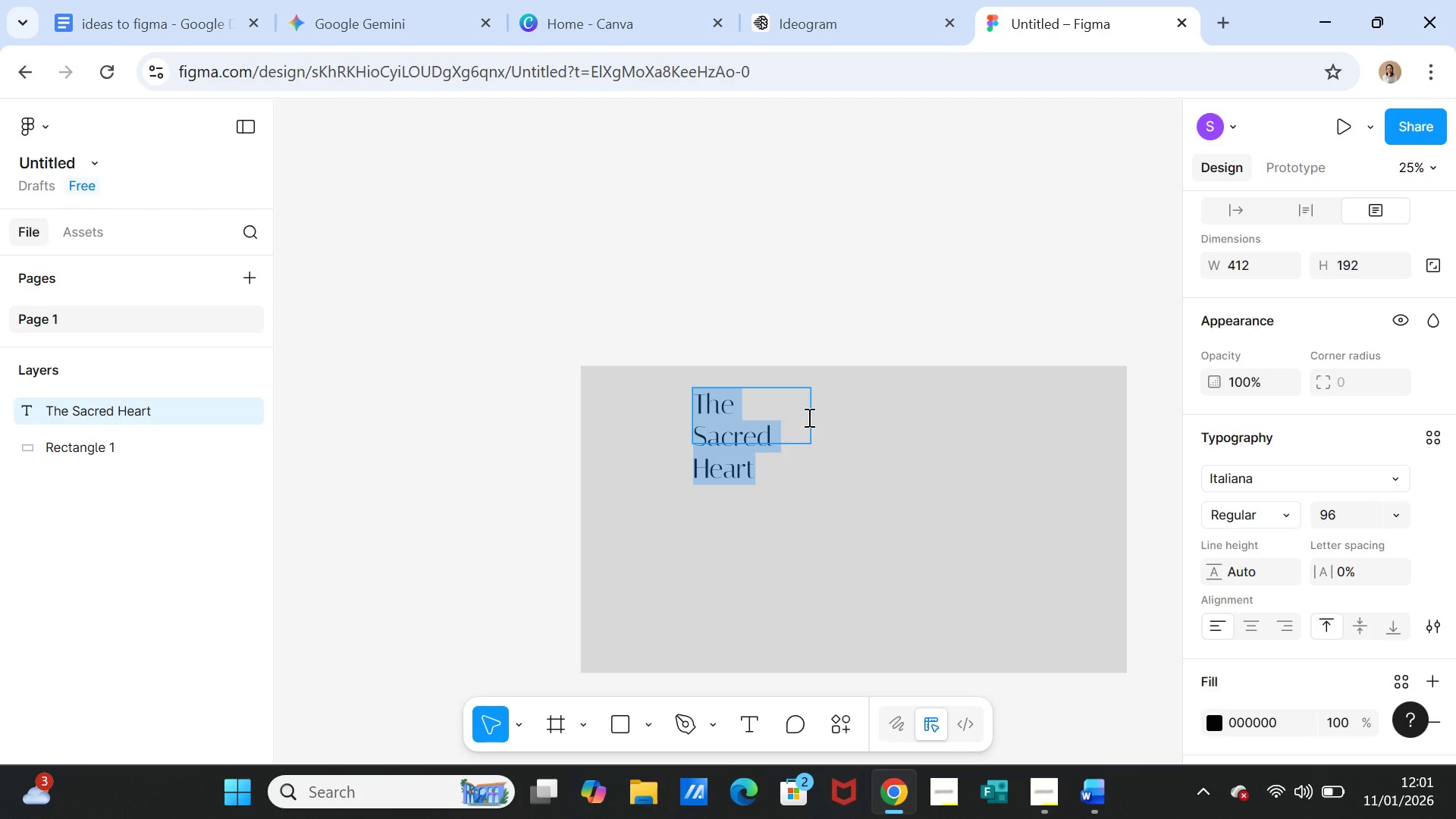 
wait(7.34)
 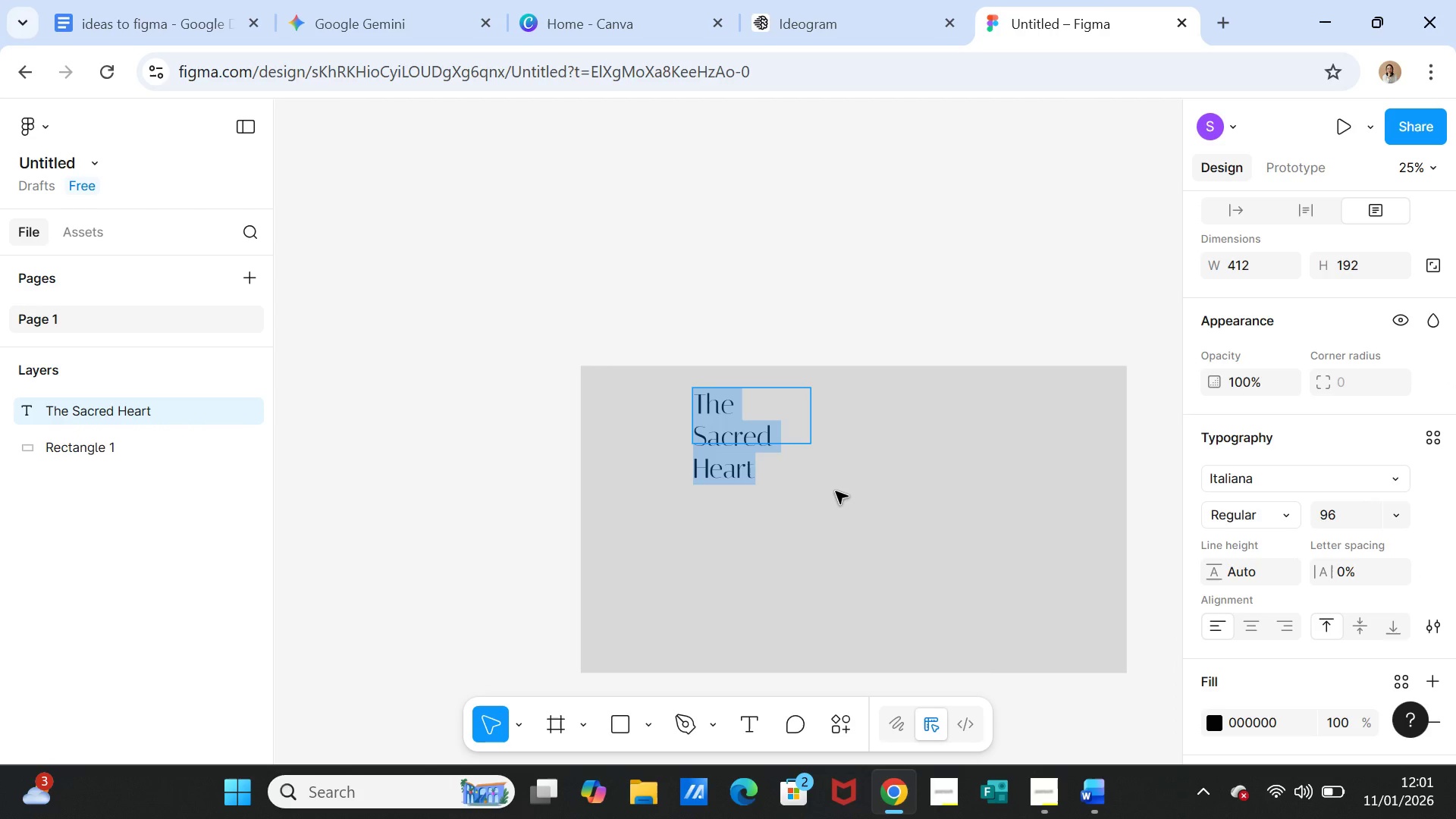 
left_click([789, 420])
 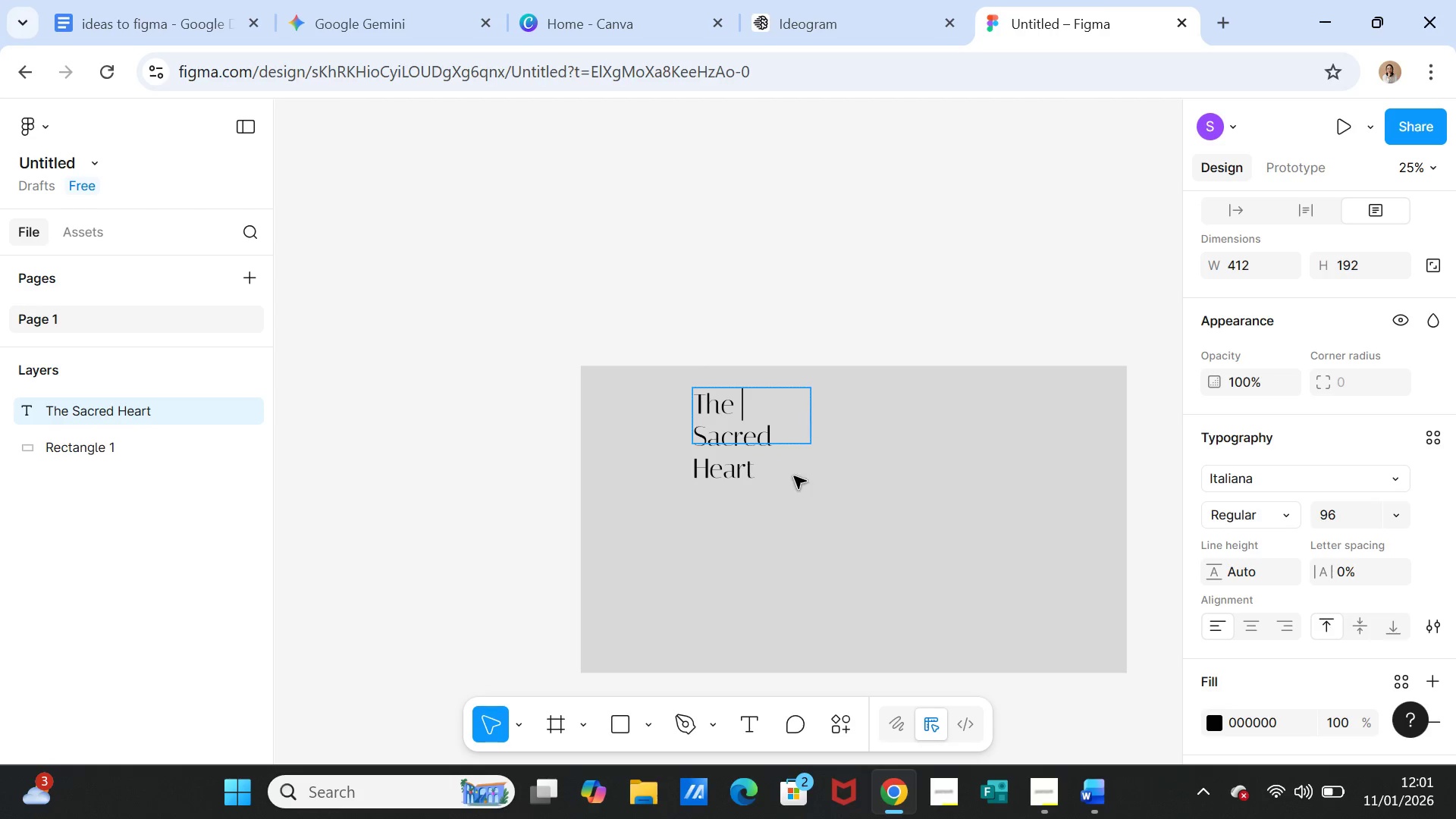 
left_click([794, 477])
 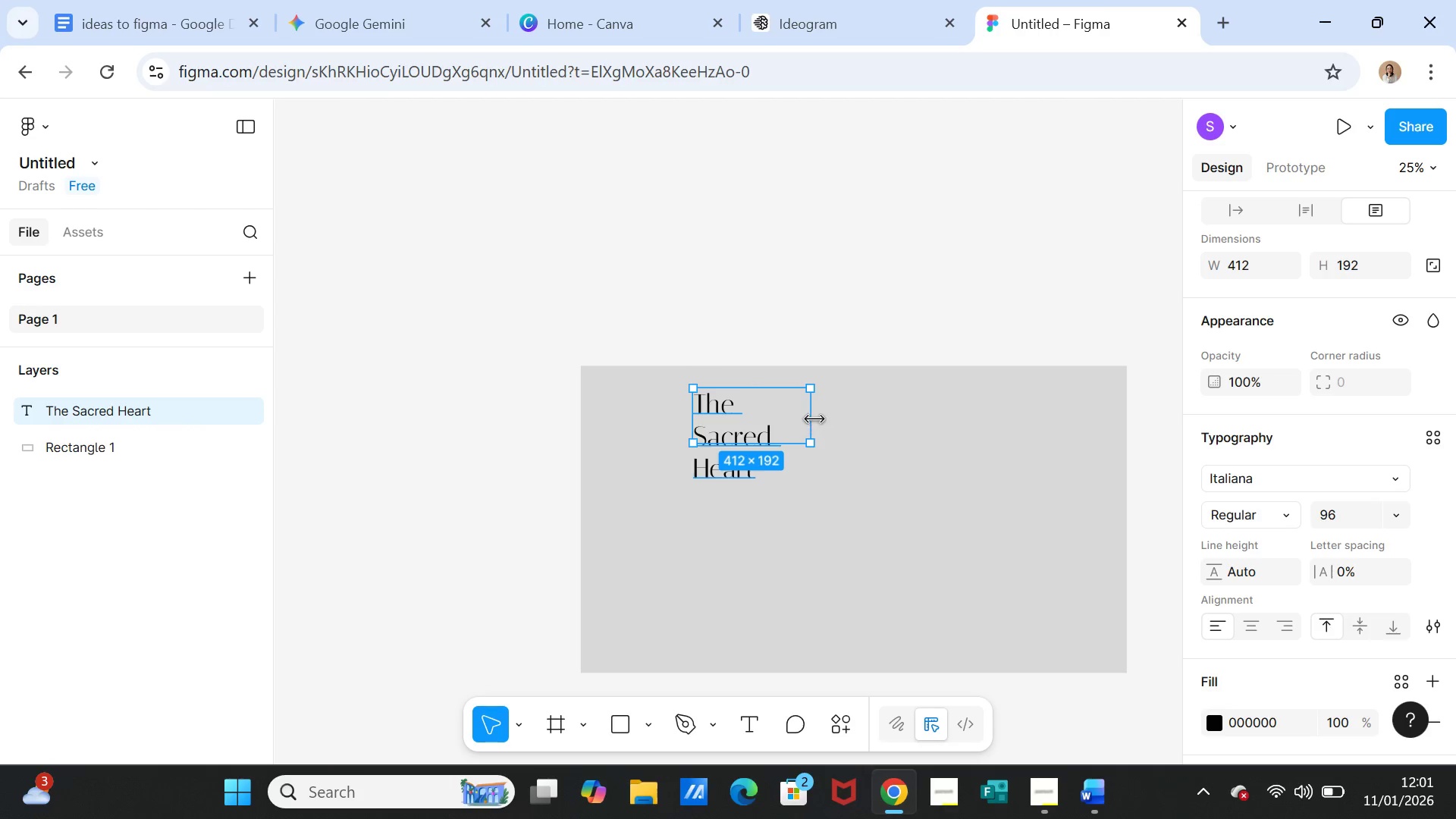 
left_click_drag(start_coordinate=[814, 419], to_coordinate=[910, 412])
 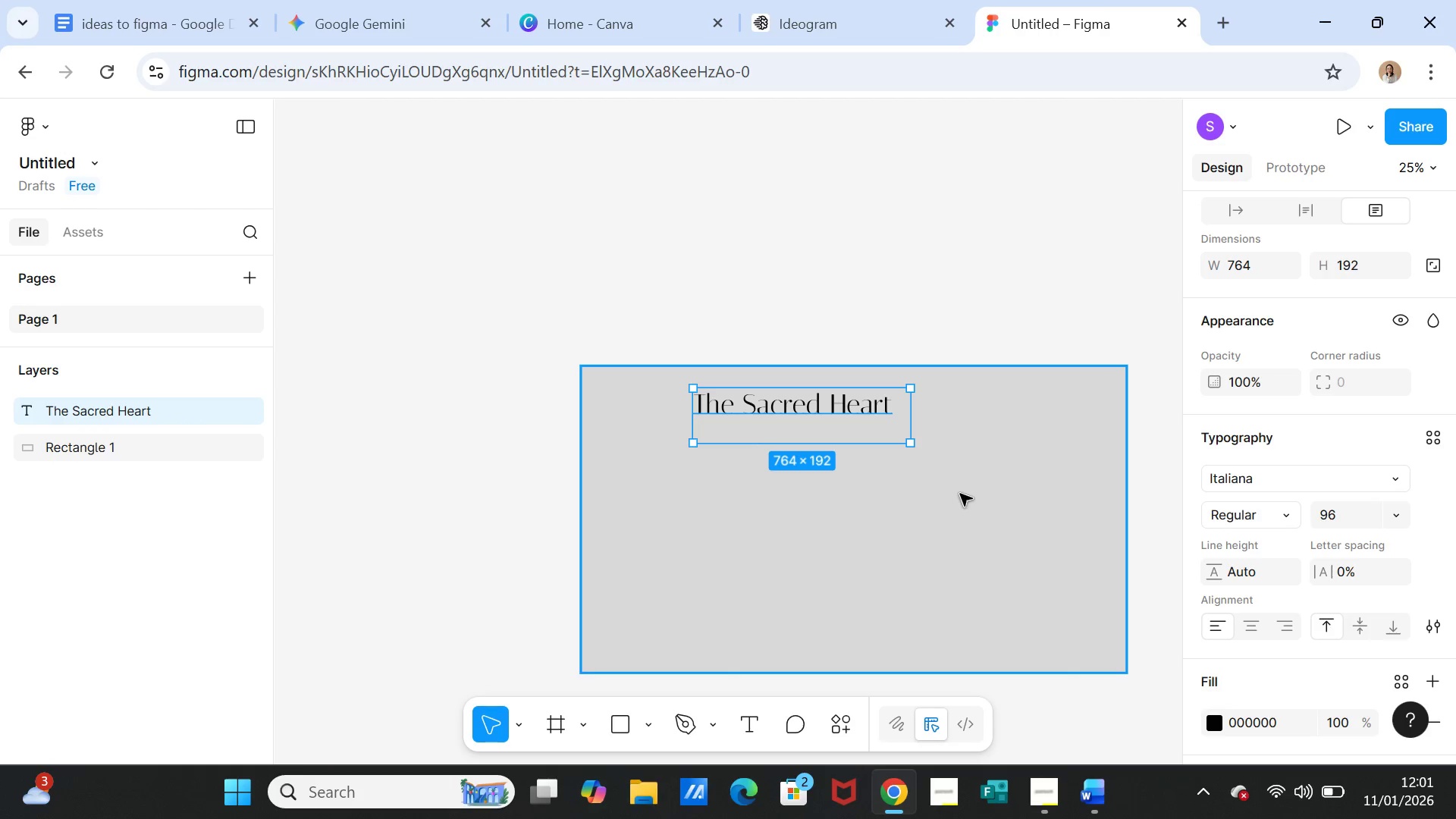 
left_click([960, 494])
 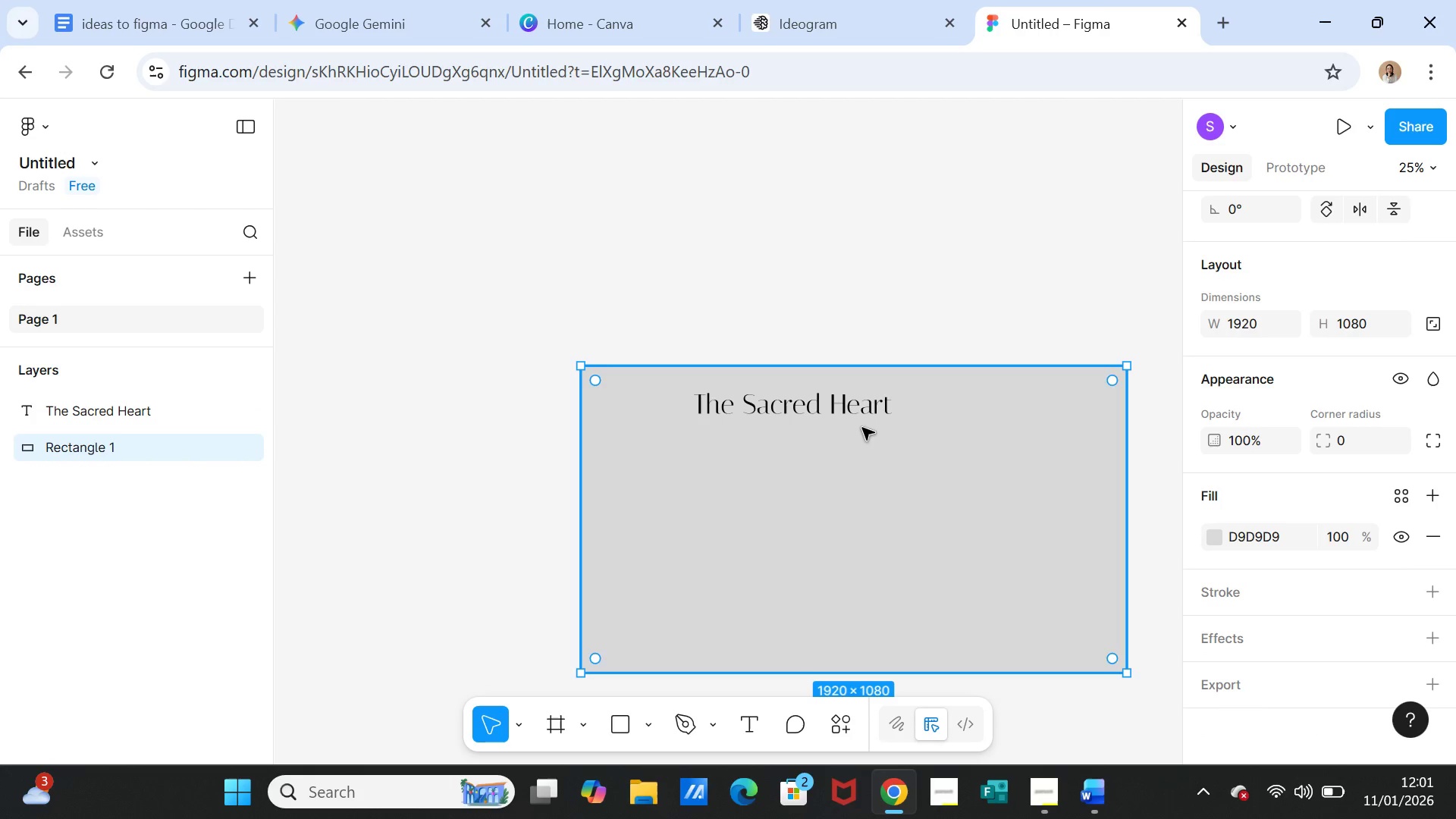 
left_click([862, 428])
 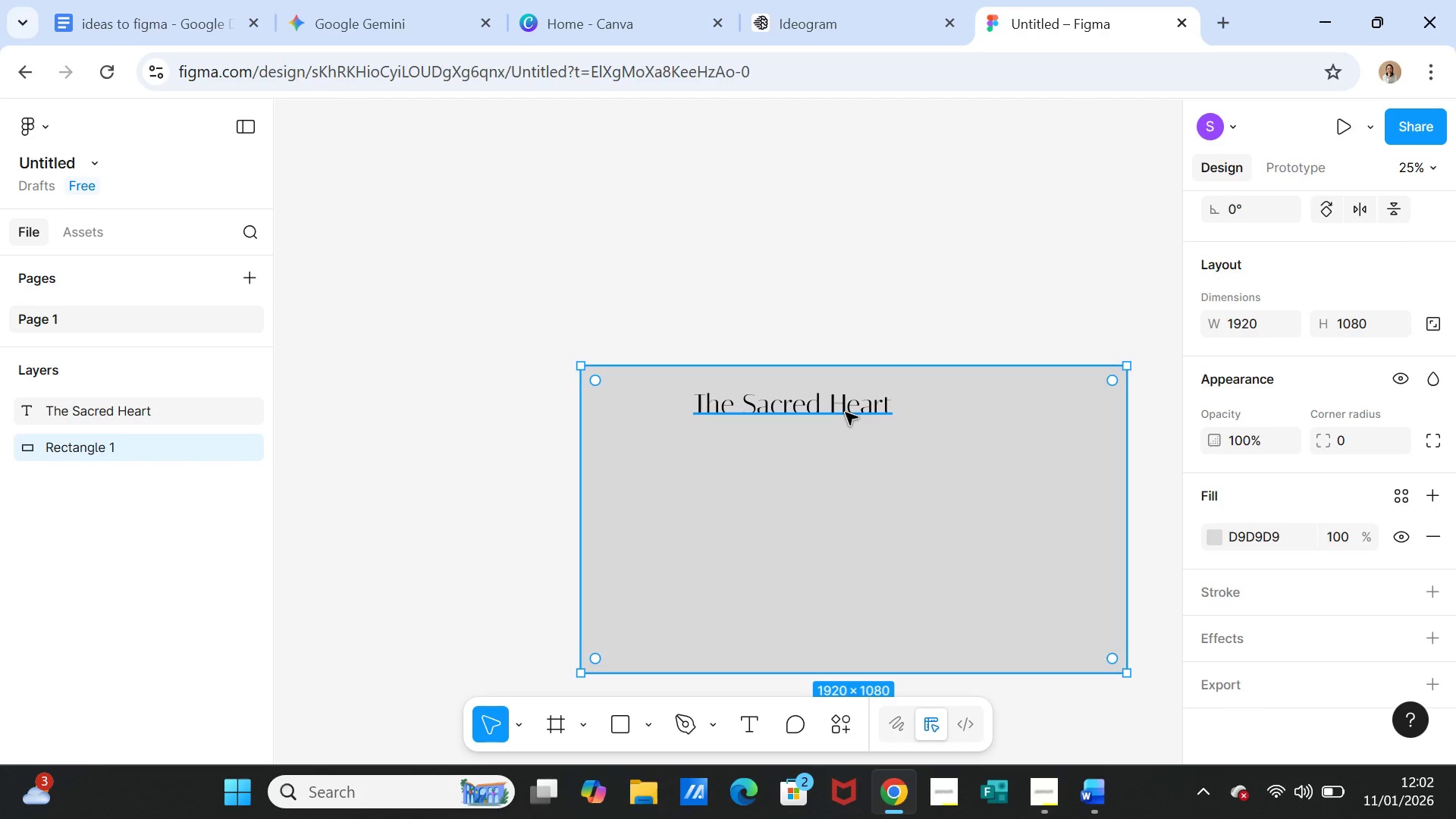 
left_click([846, 408])
 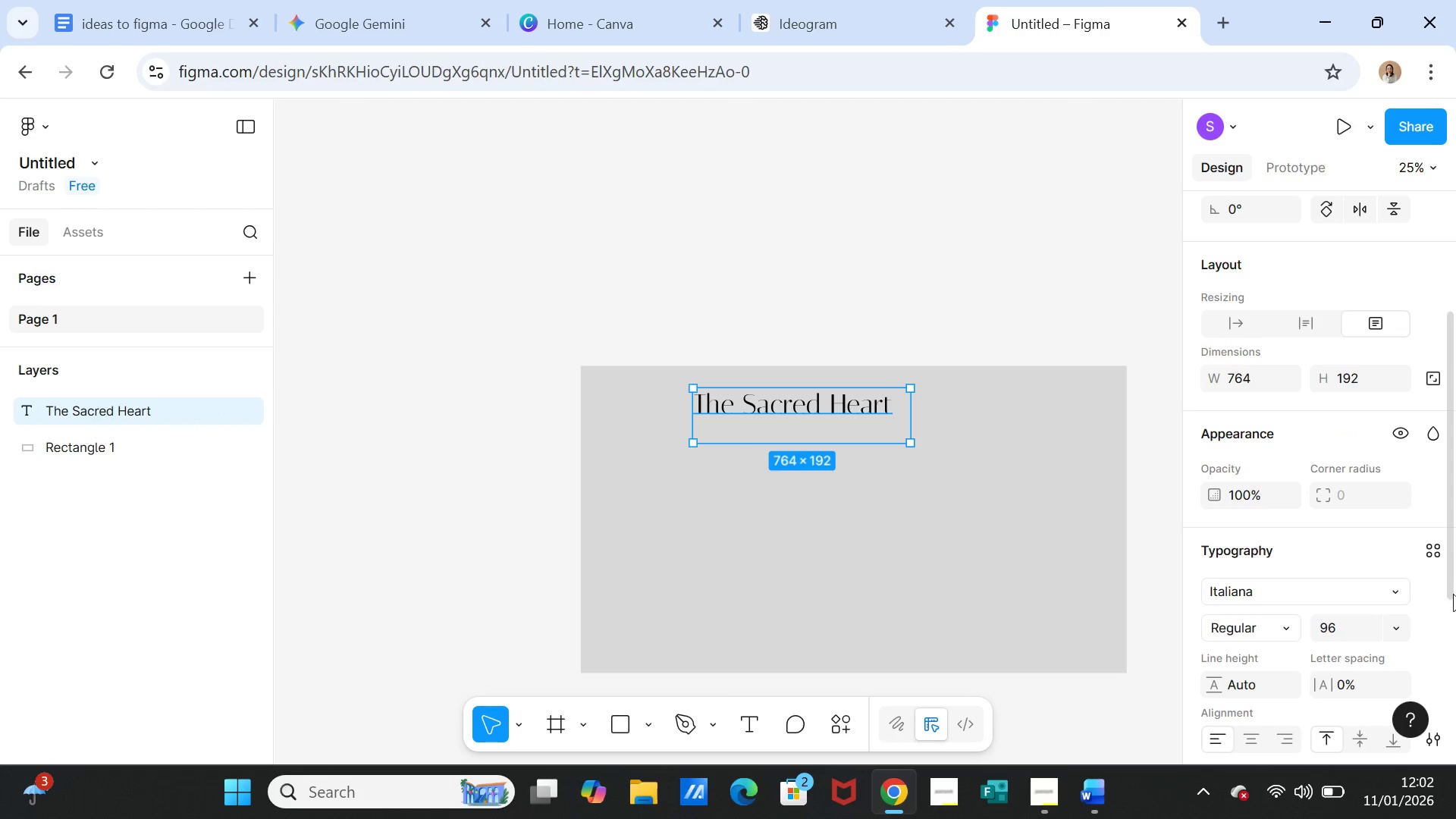 
scroll: coordinate [1449, 658], scroll_direction: down, amount: 1.0
 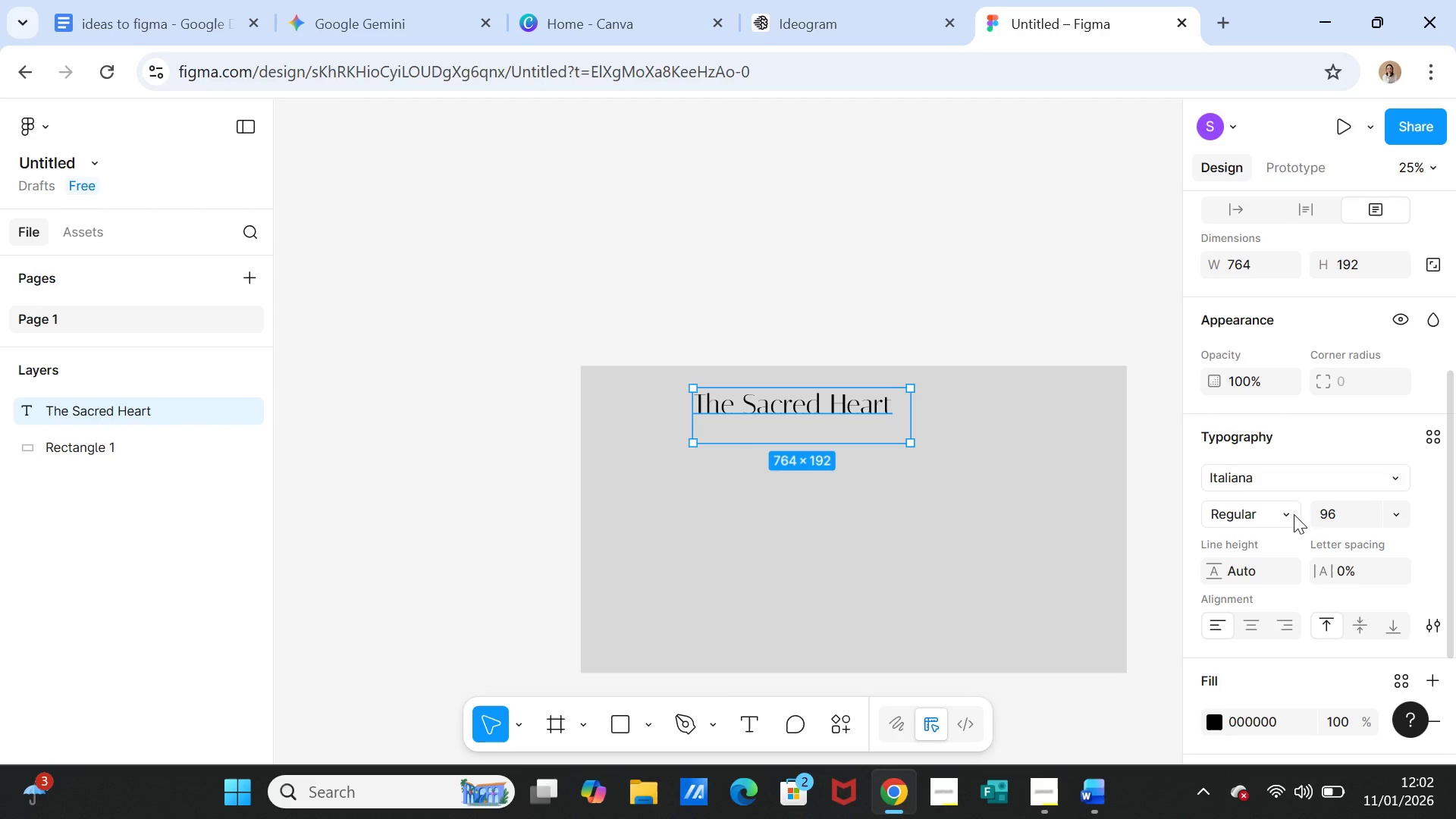 
left_click([1294, 514])
 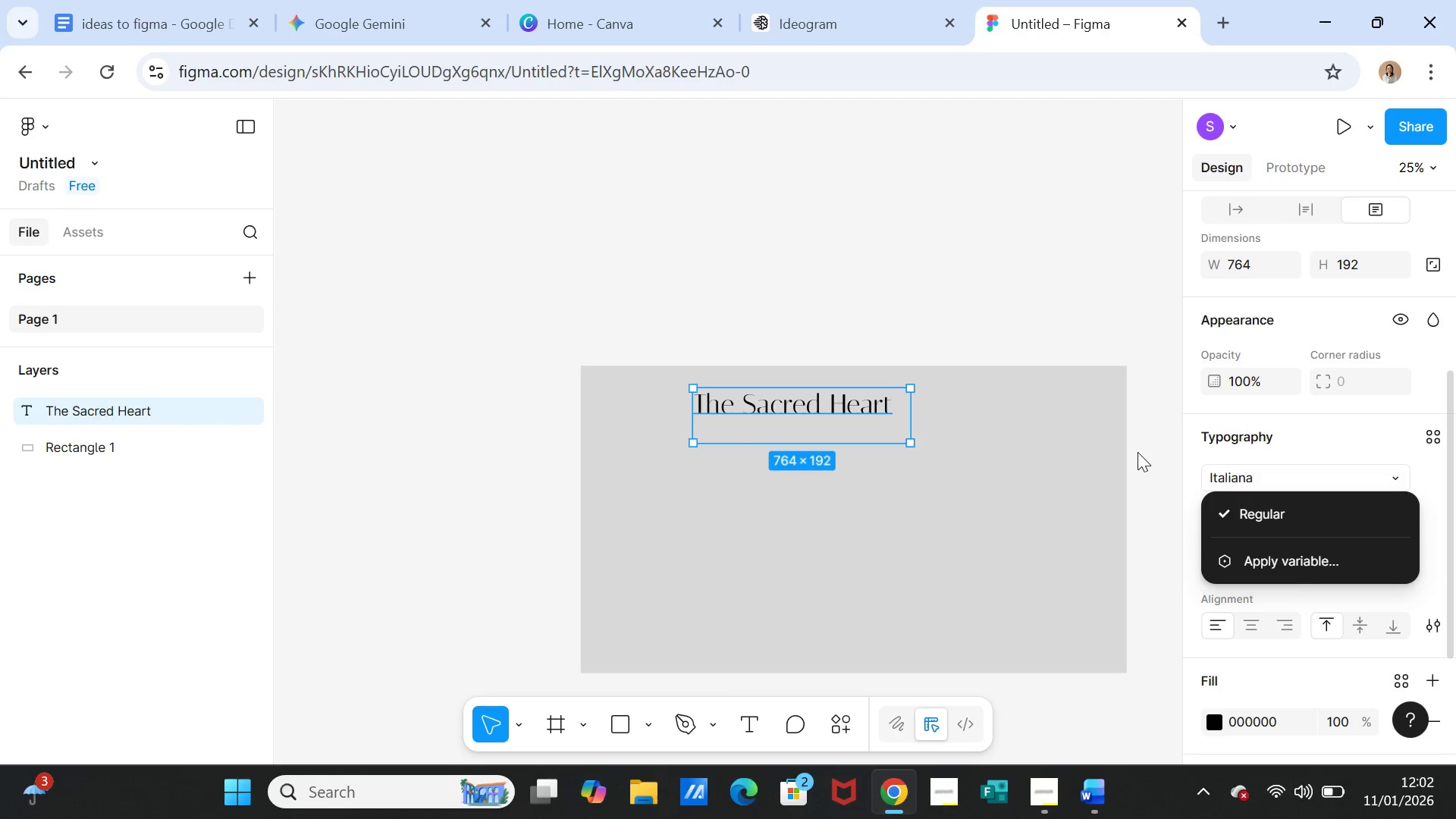 
left_click([1153, 441])
 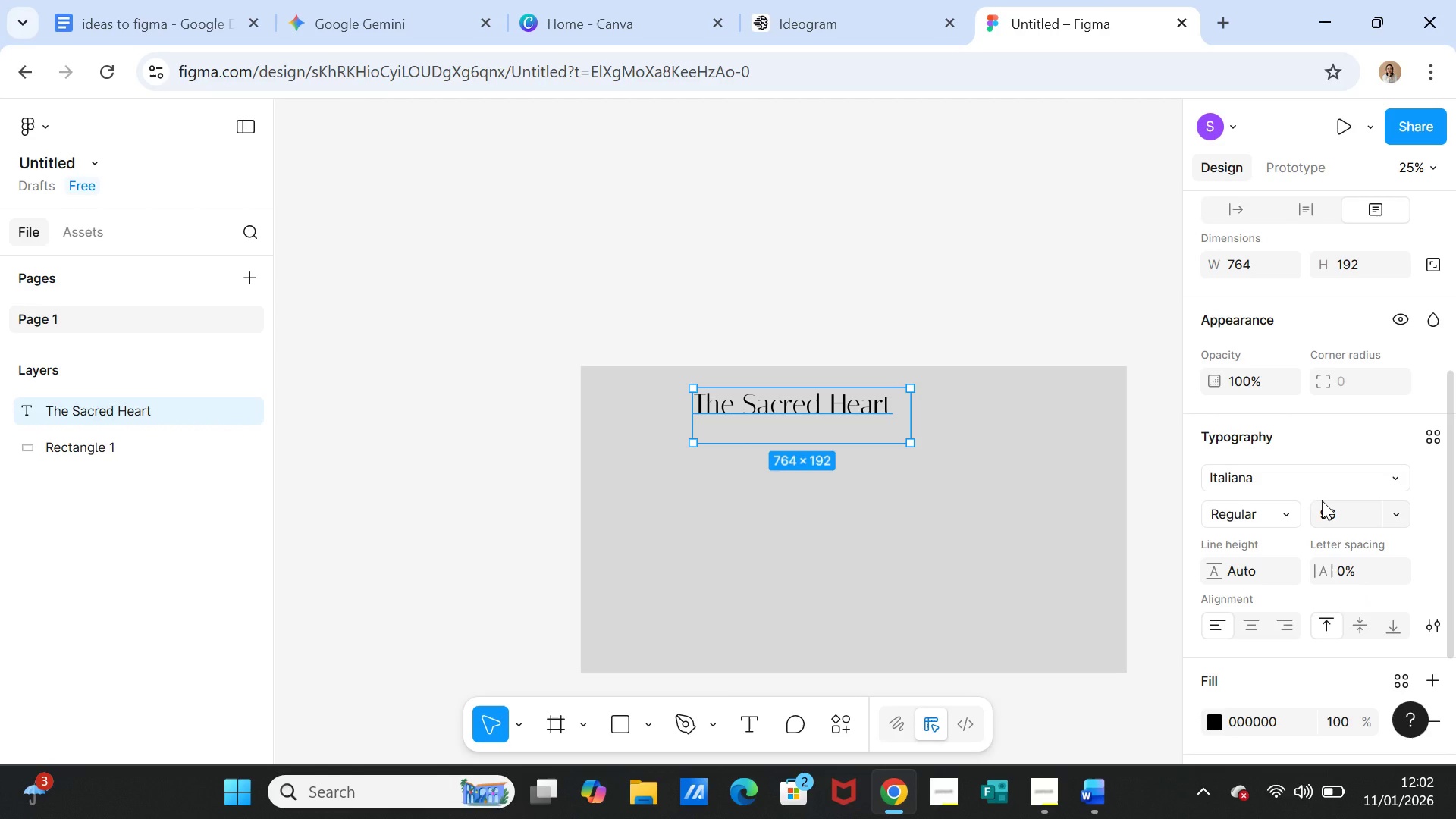 
wait(6.03)
 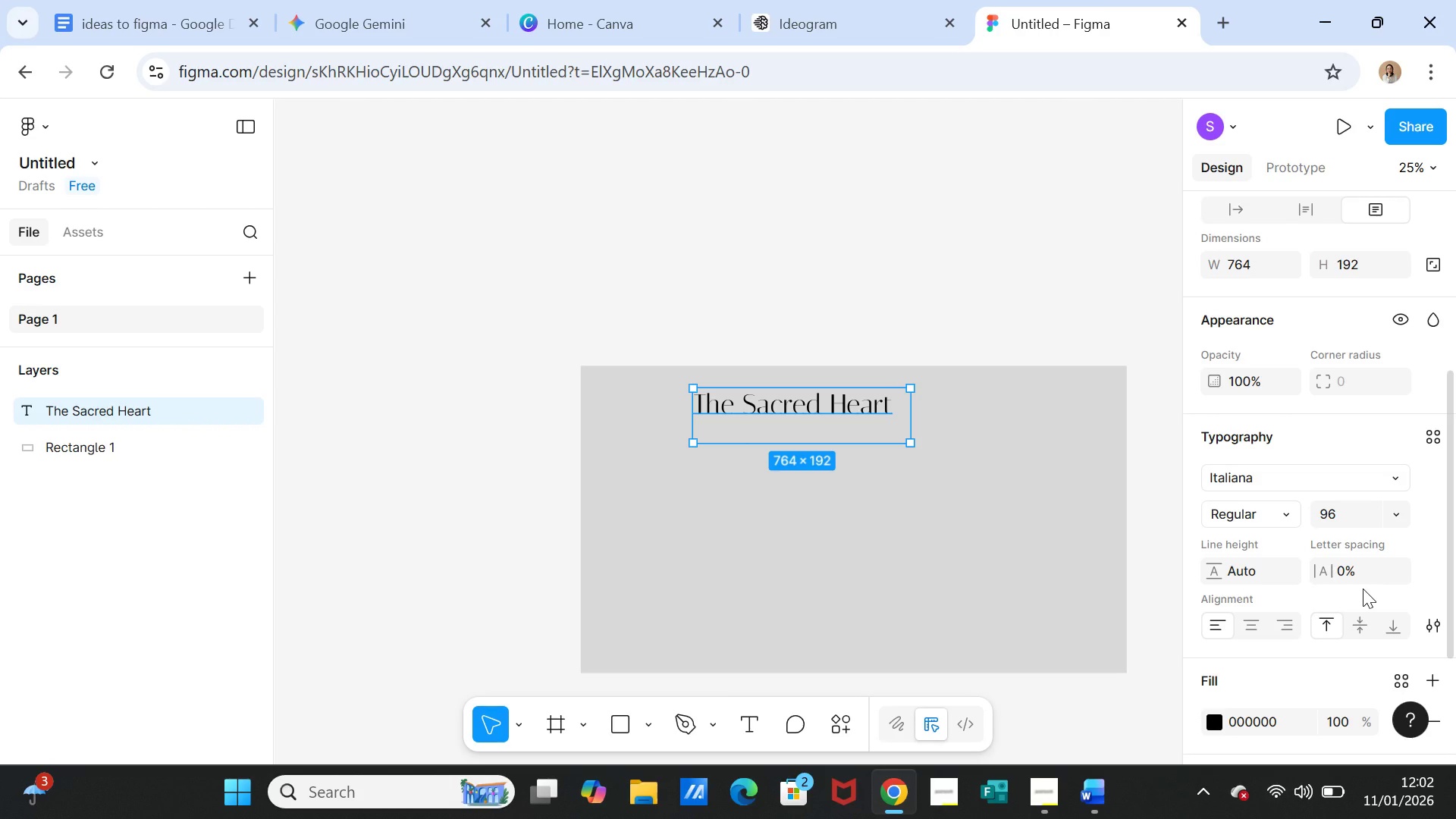 
left_click([1322, 475])
 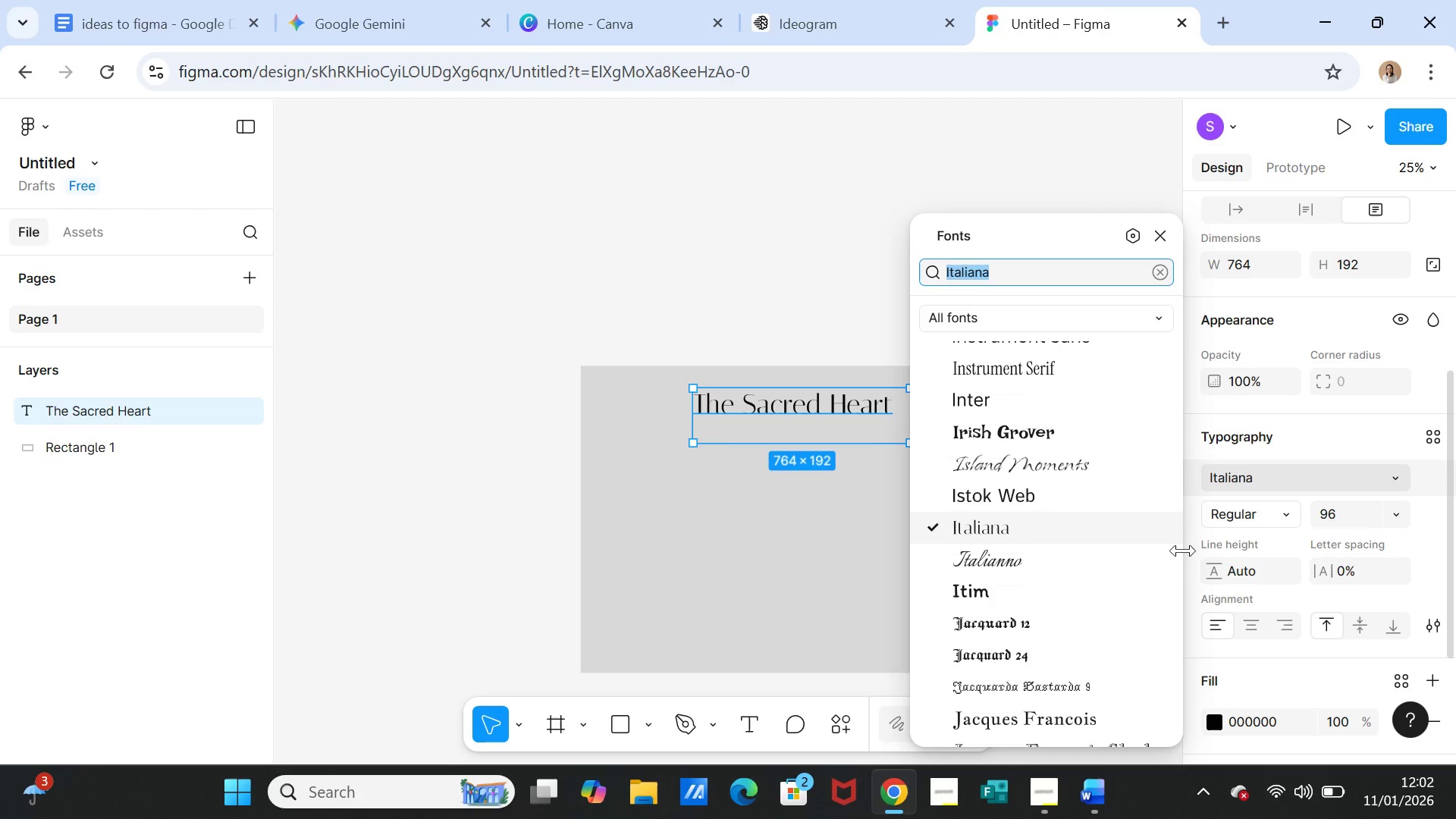 
wait(6.3)
 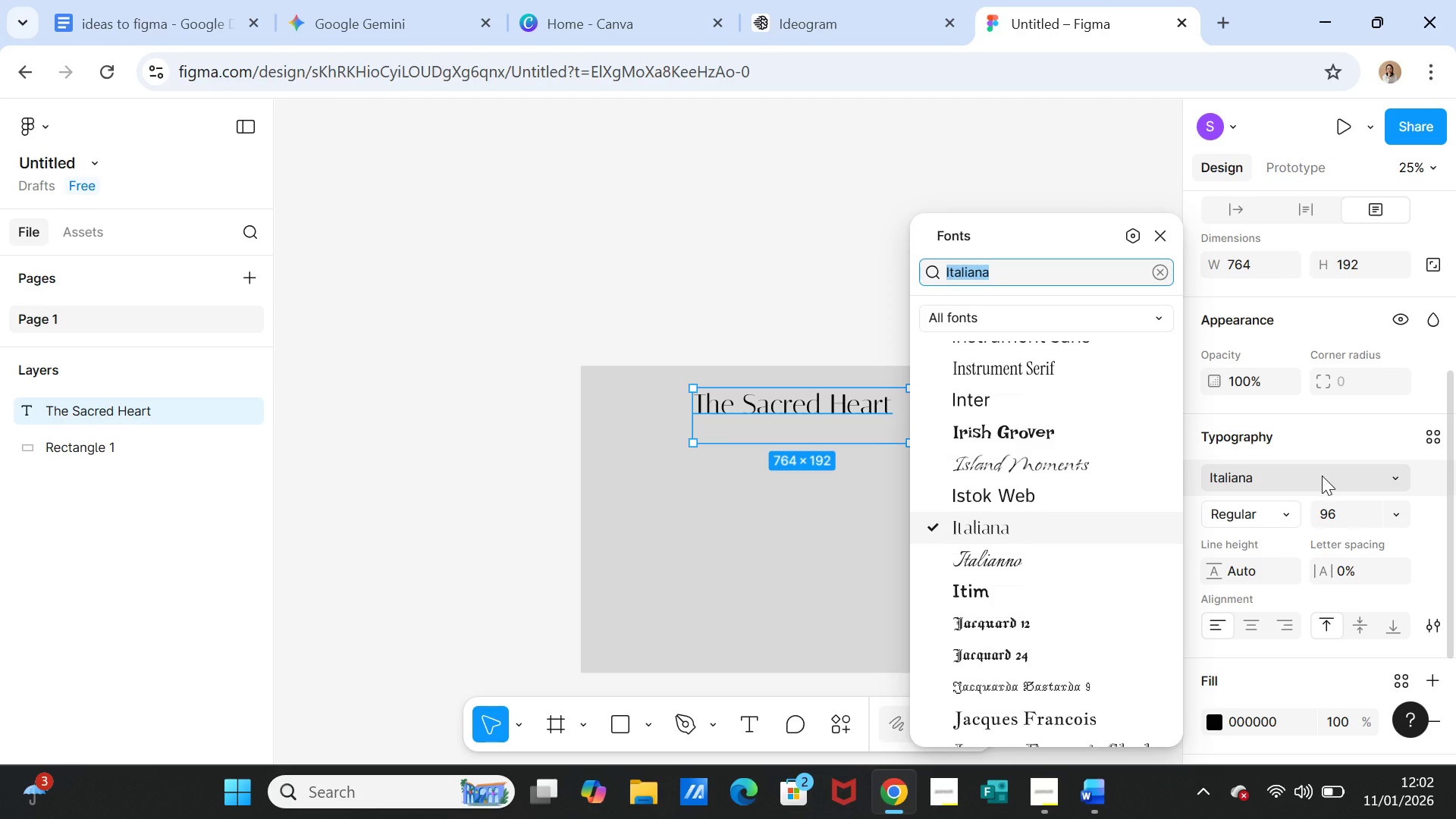 
mouse_move([1095, 692])
 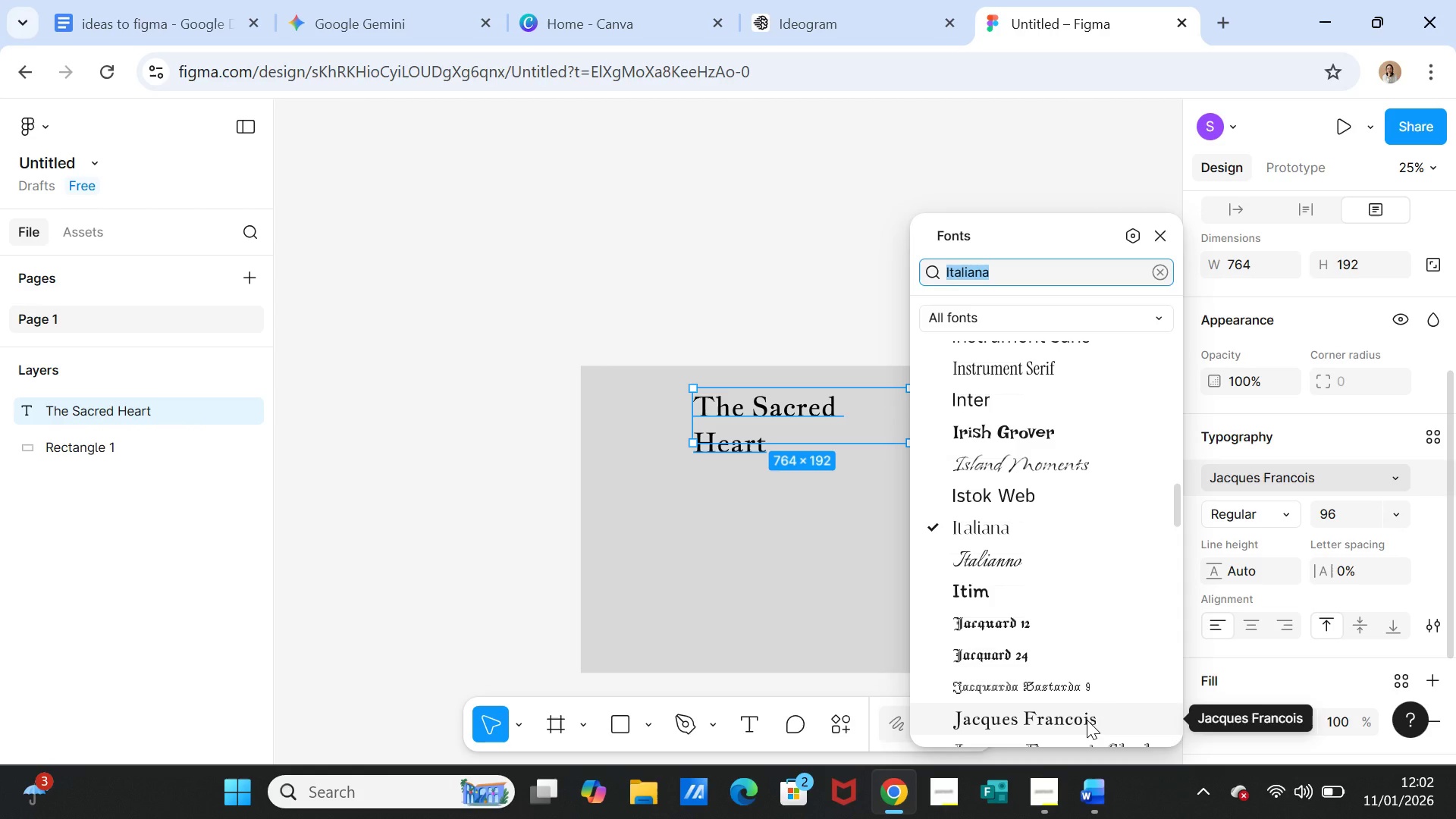 
scroll: coordinate [1087, 720], scroll_direction: down, amount: 1.0
 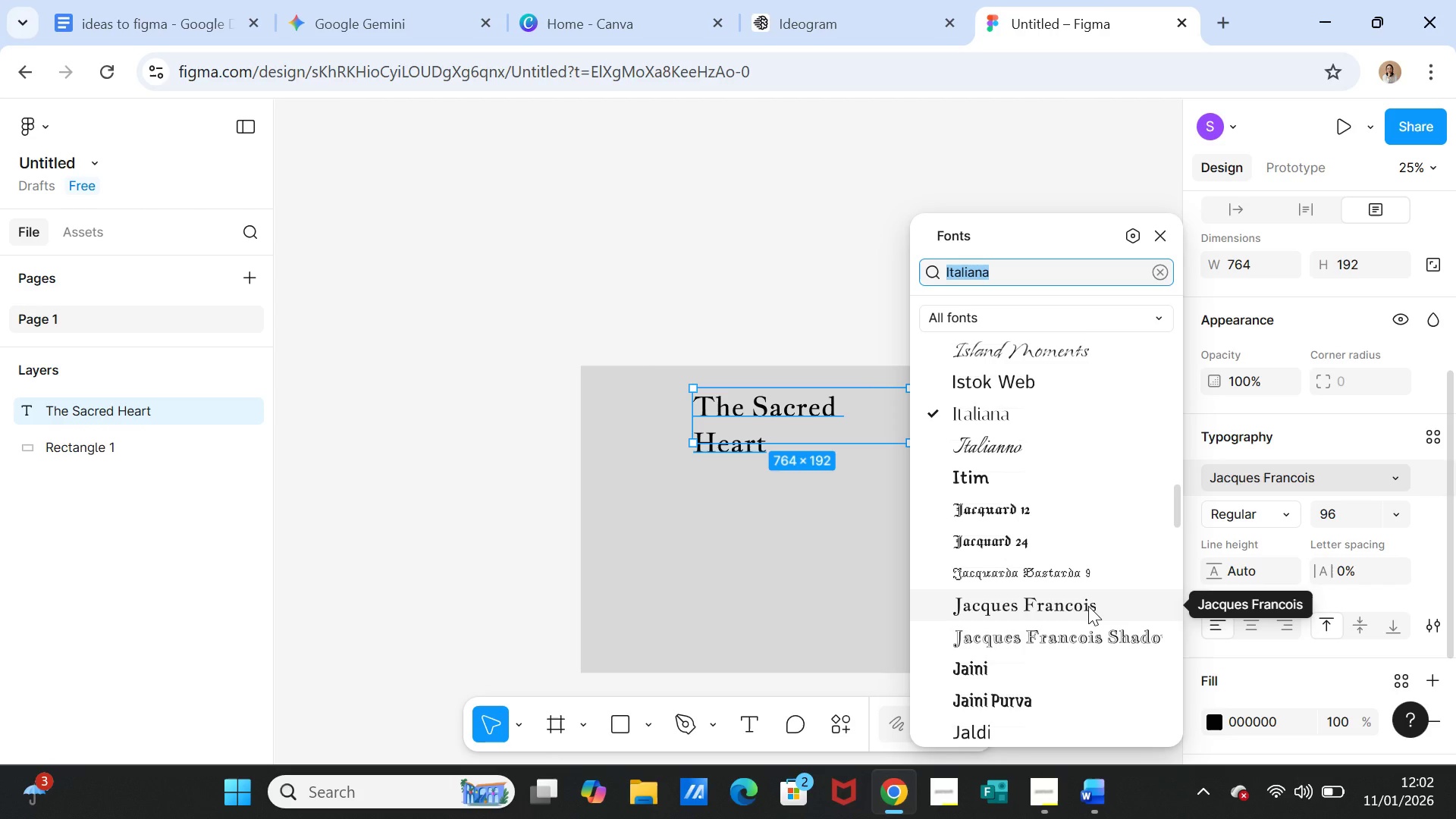 
wait(6.94)
 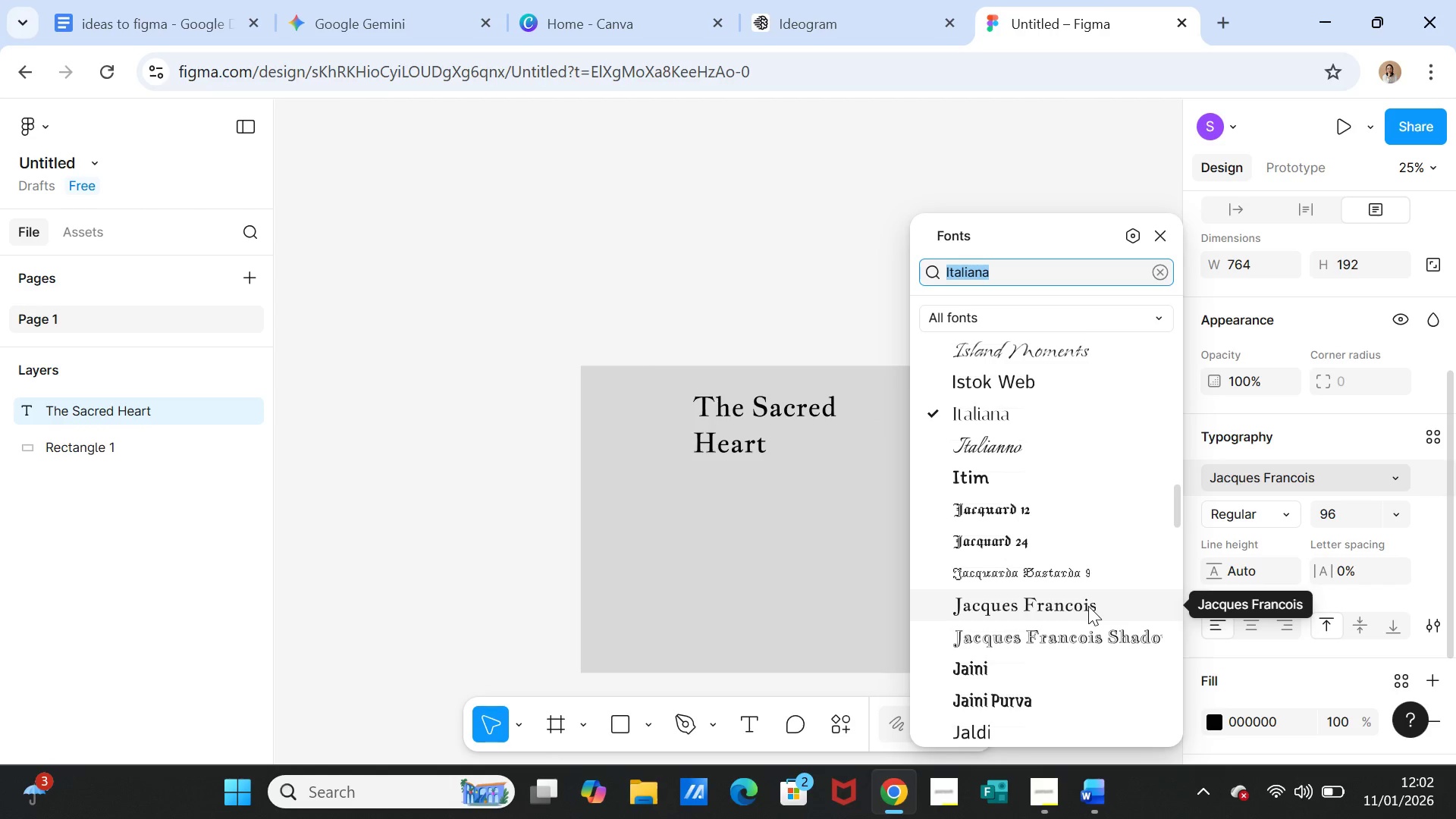 
scroll: coordinate [1088, 606], scroll_direction: down, amount: 6.0
 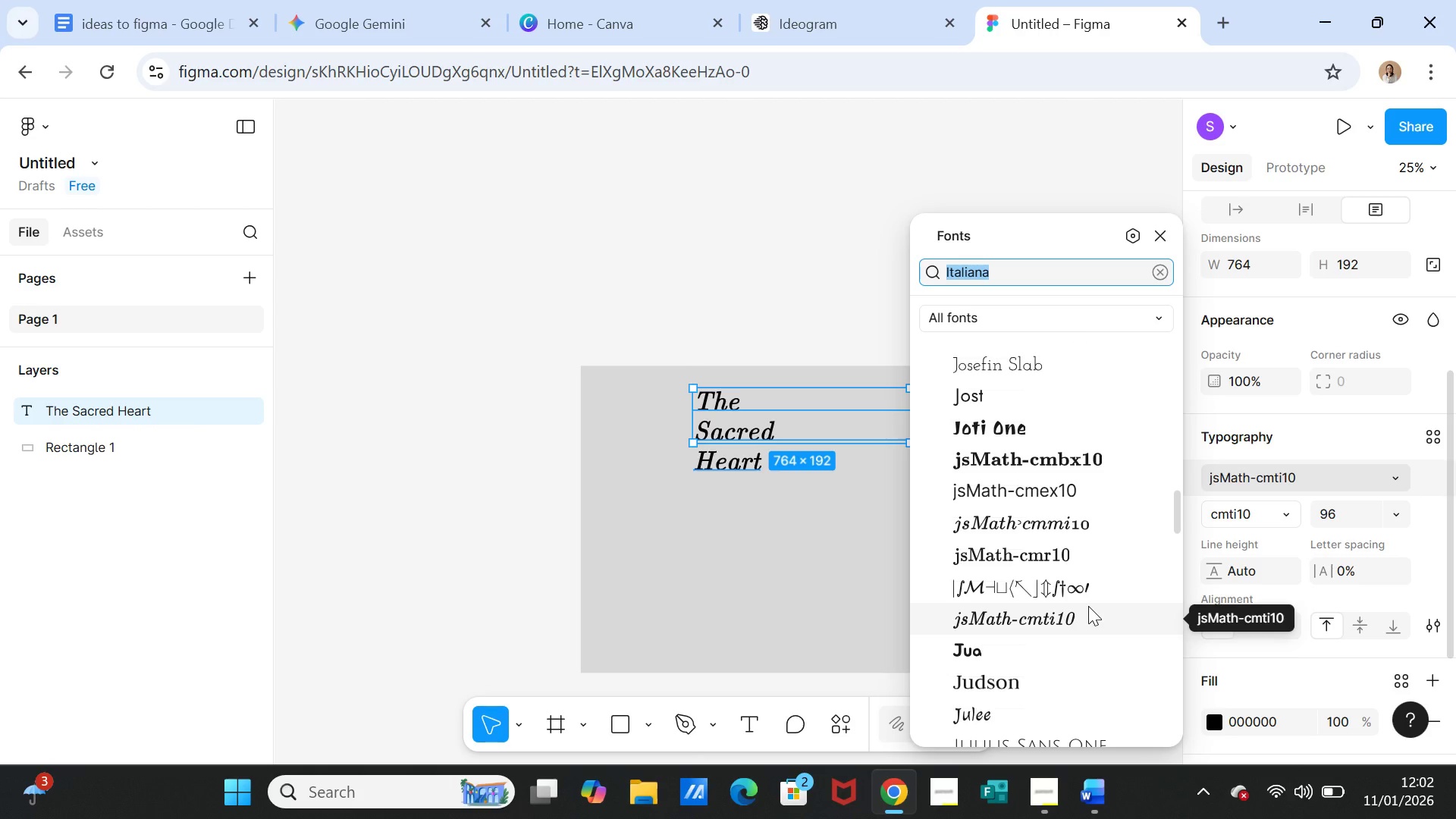 
left_click([1087, 610])
 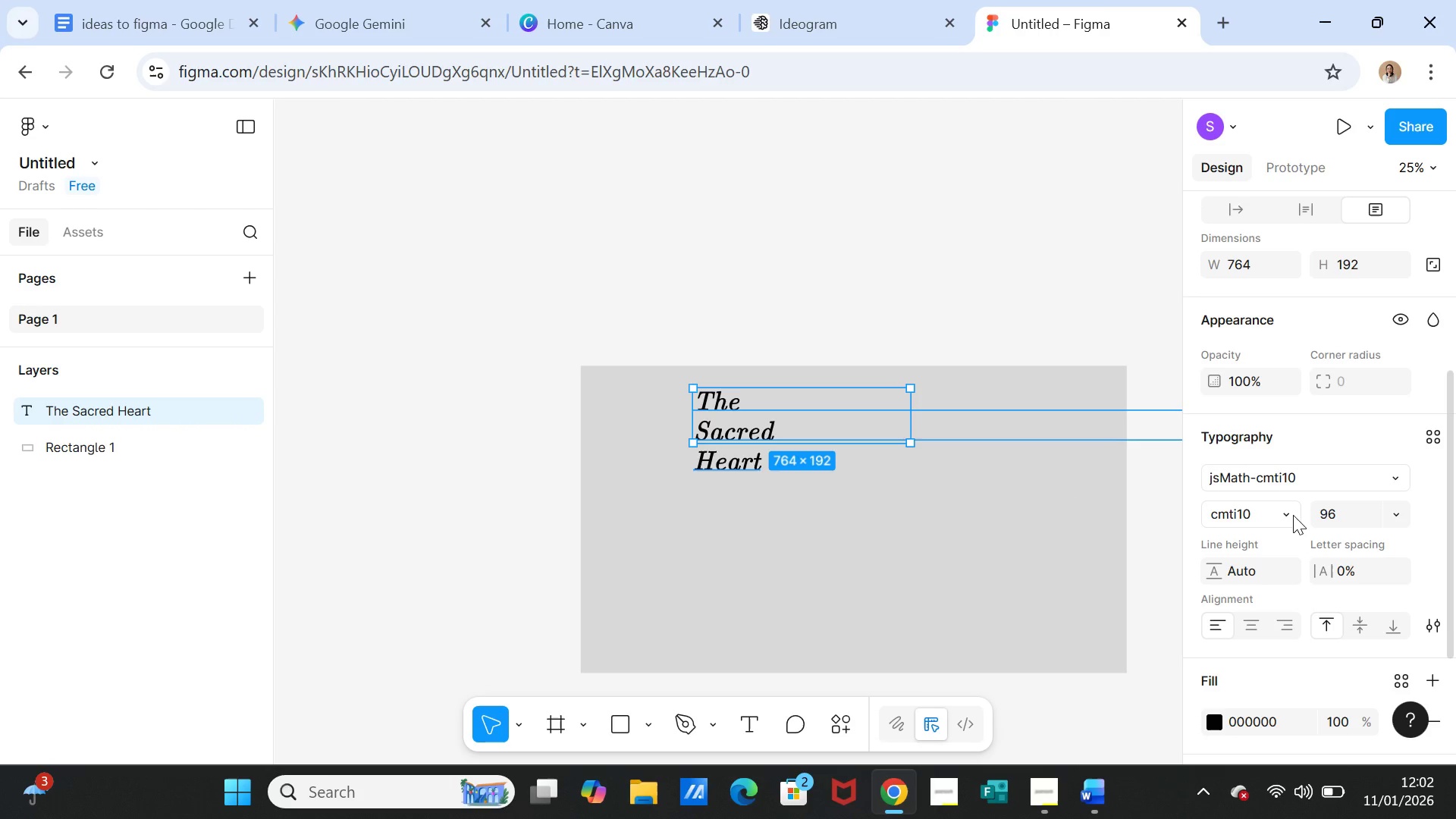 
wait(5.08)
 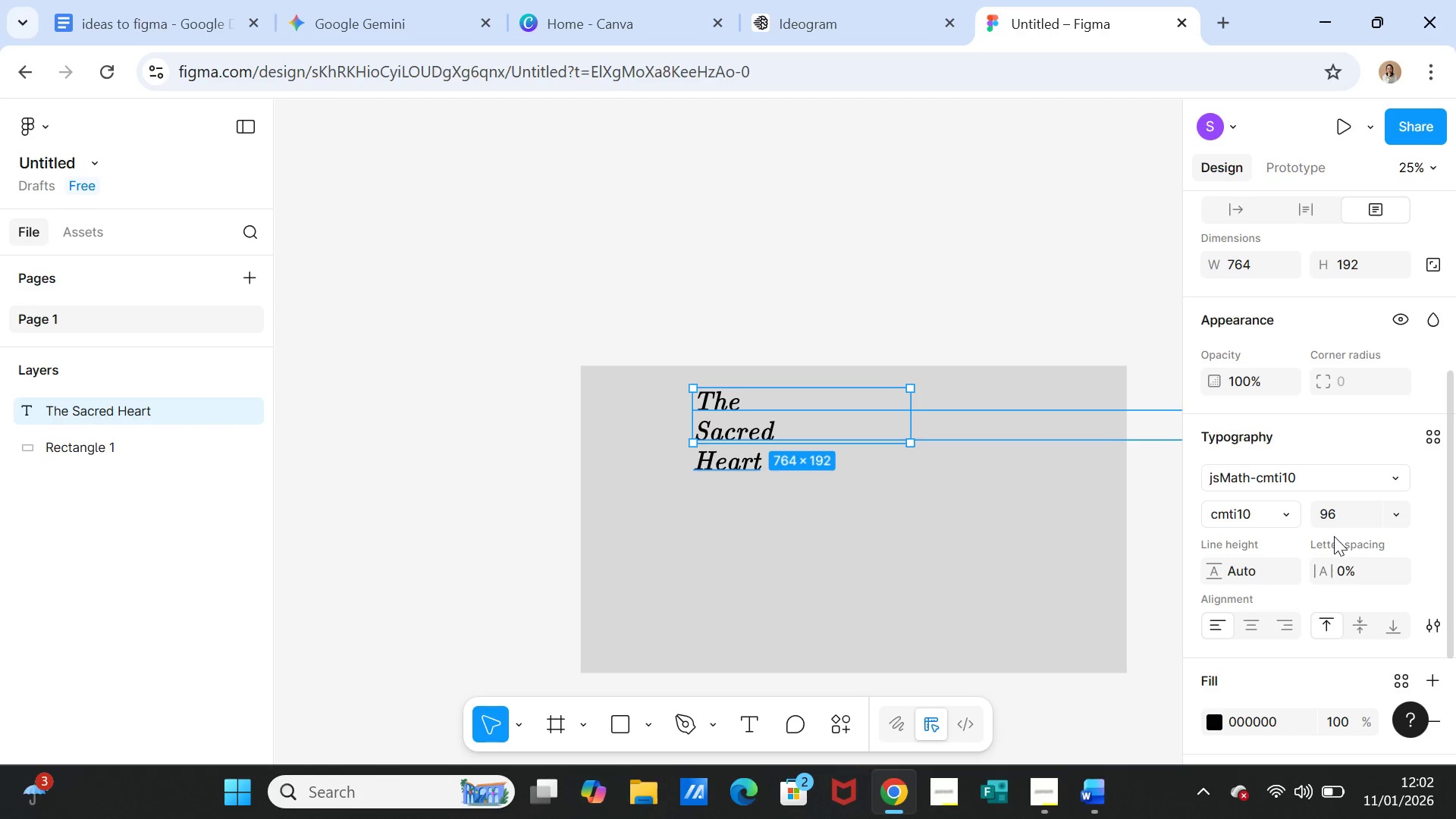 
left_click([1288, 515])
 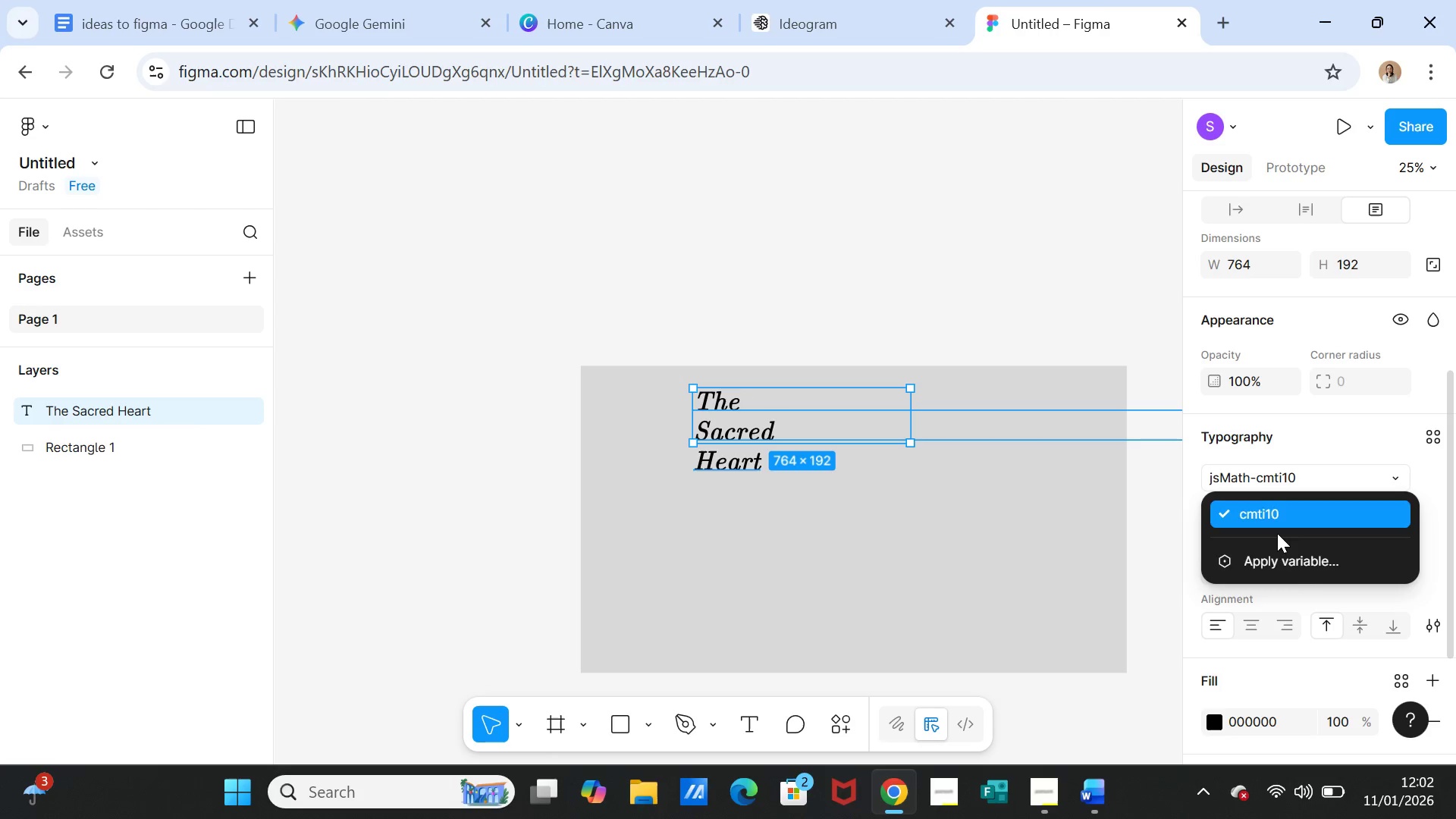 
left_click([1262, 557])
 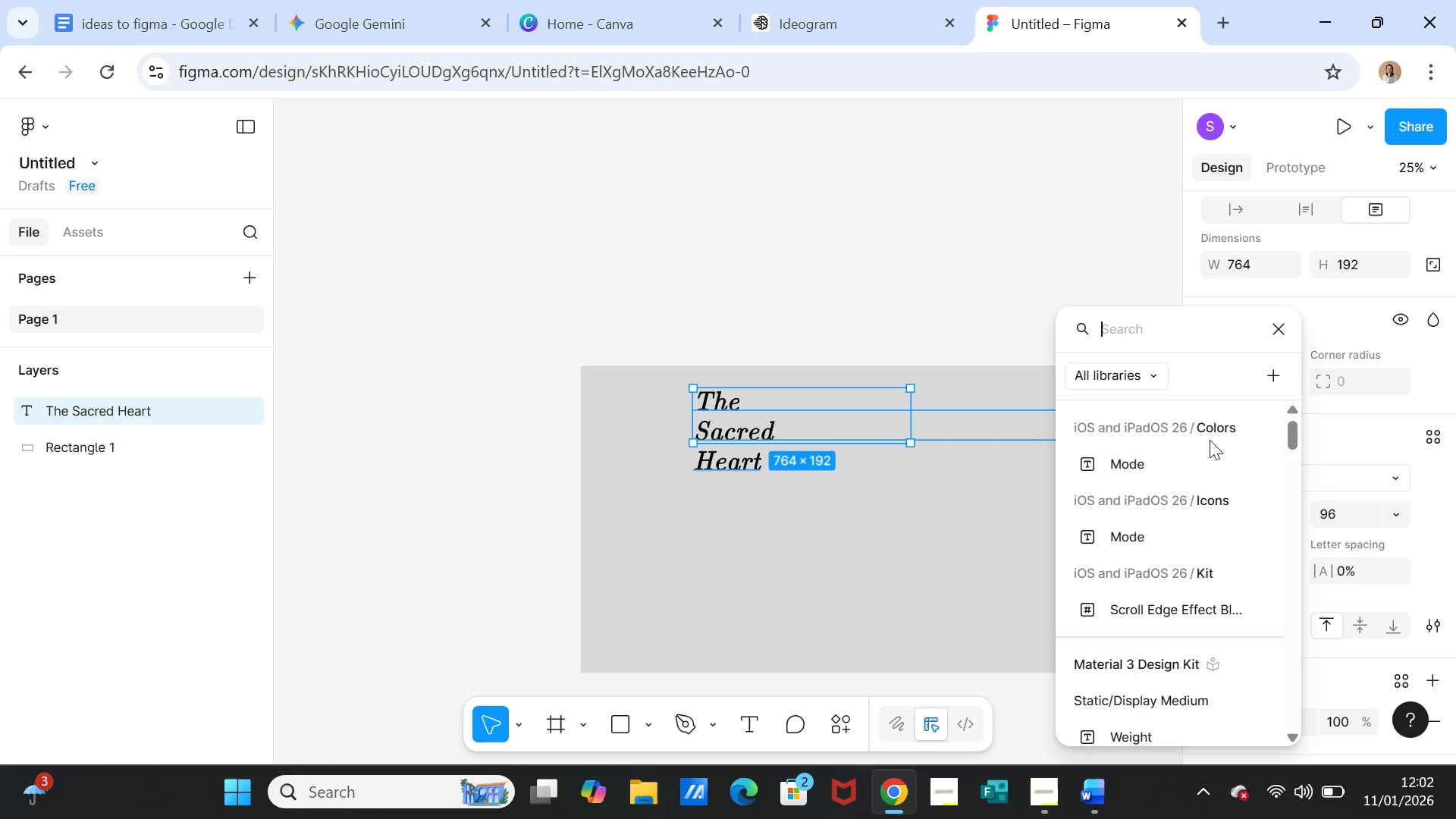 
scroll: coordinate [1220, 535], scroll_direction: down, amount: 19.0
 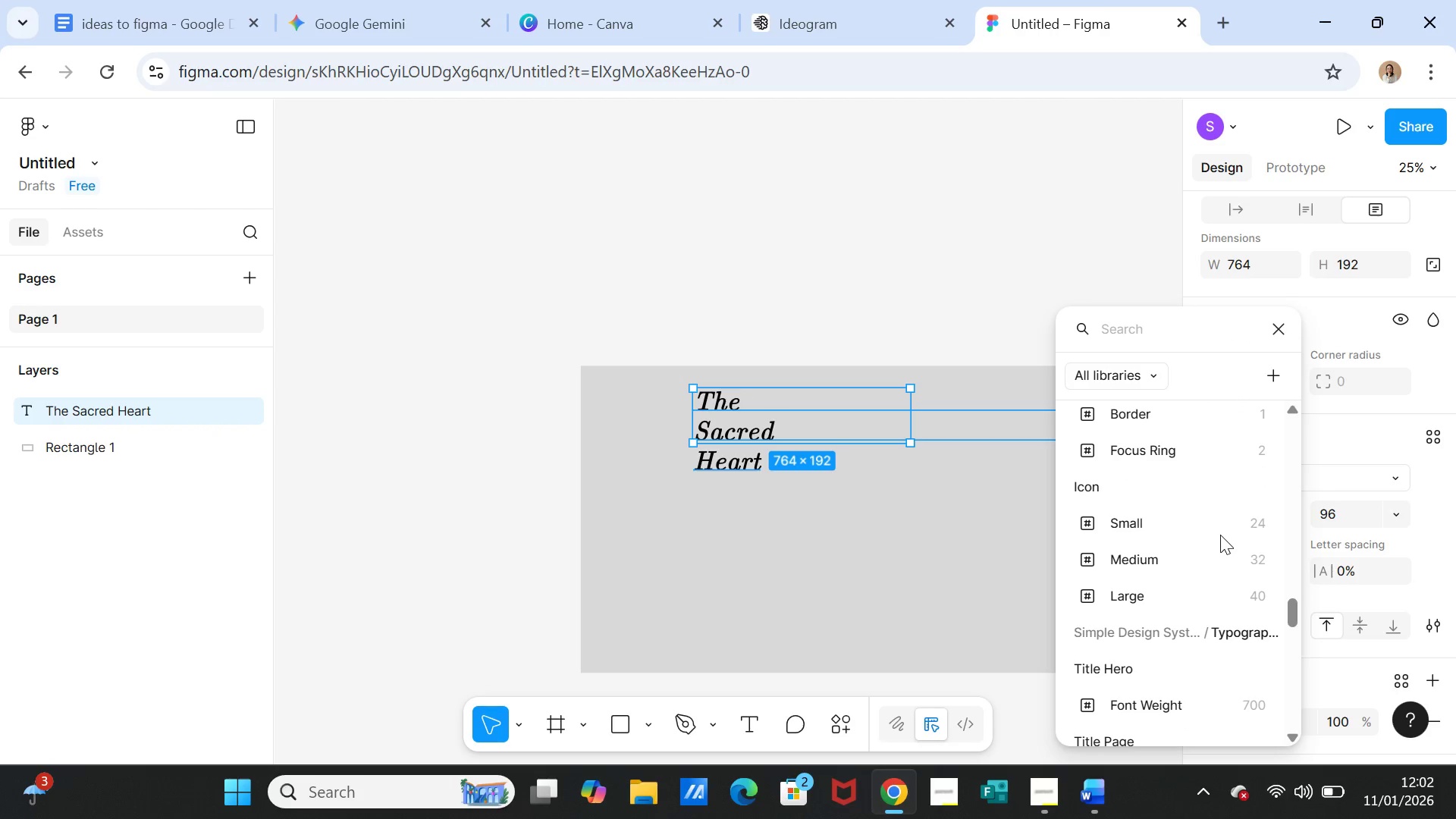 
scroll: coordinate [1220, 535], scroll_direction: up, amount: 1.0
 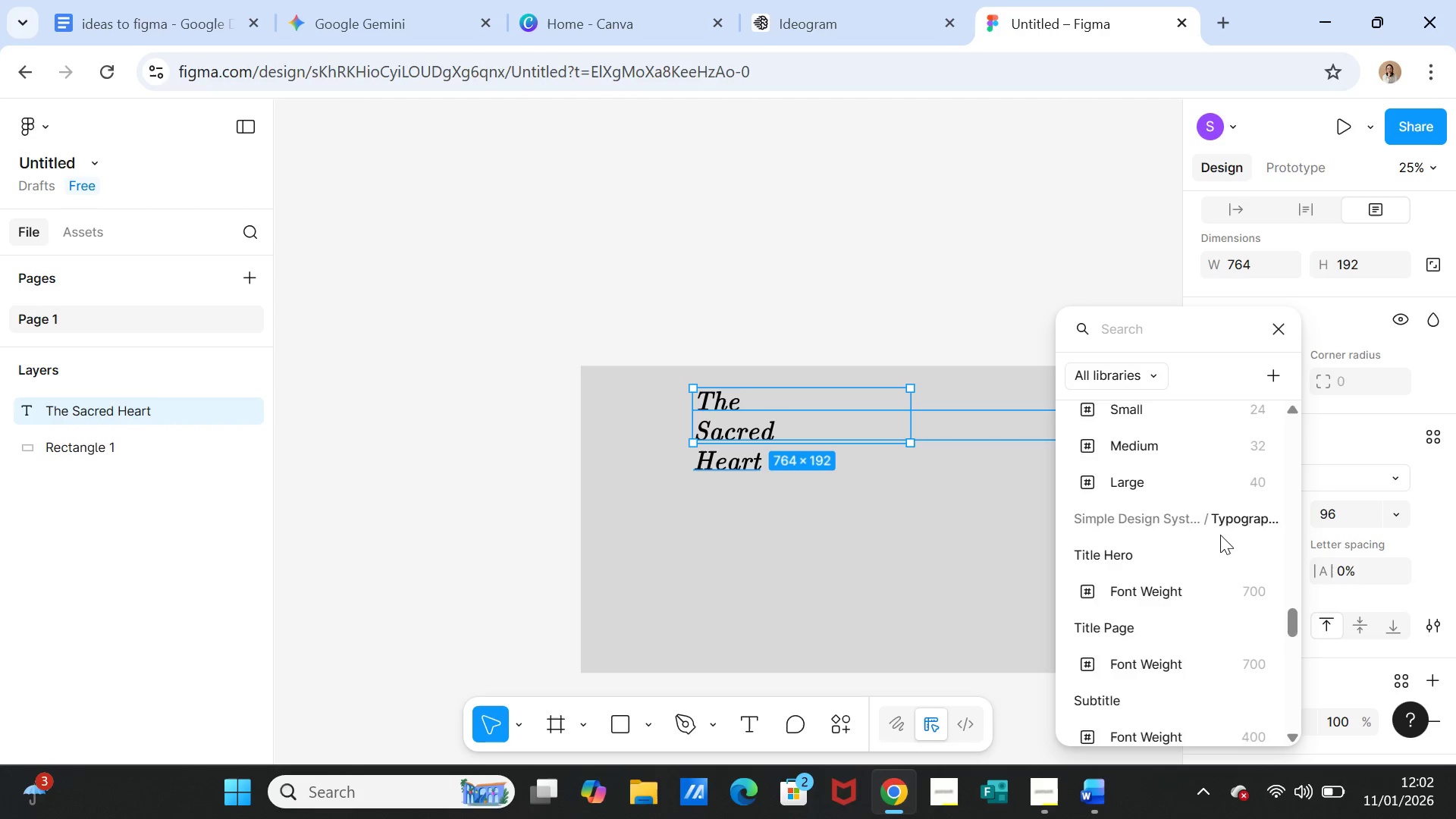 
scroll: coordinate [1220, 535], scroll_direction: down, amount: 5.0
 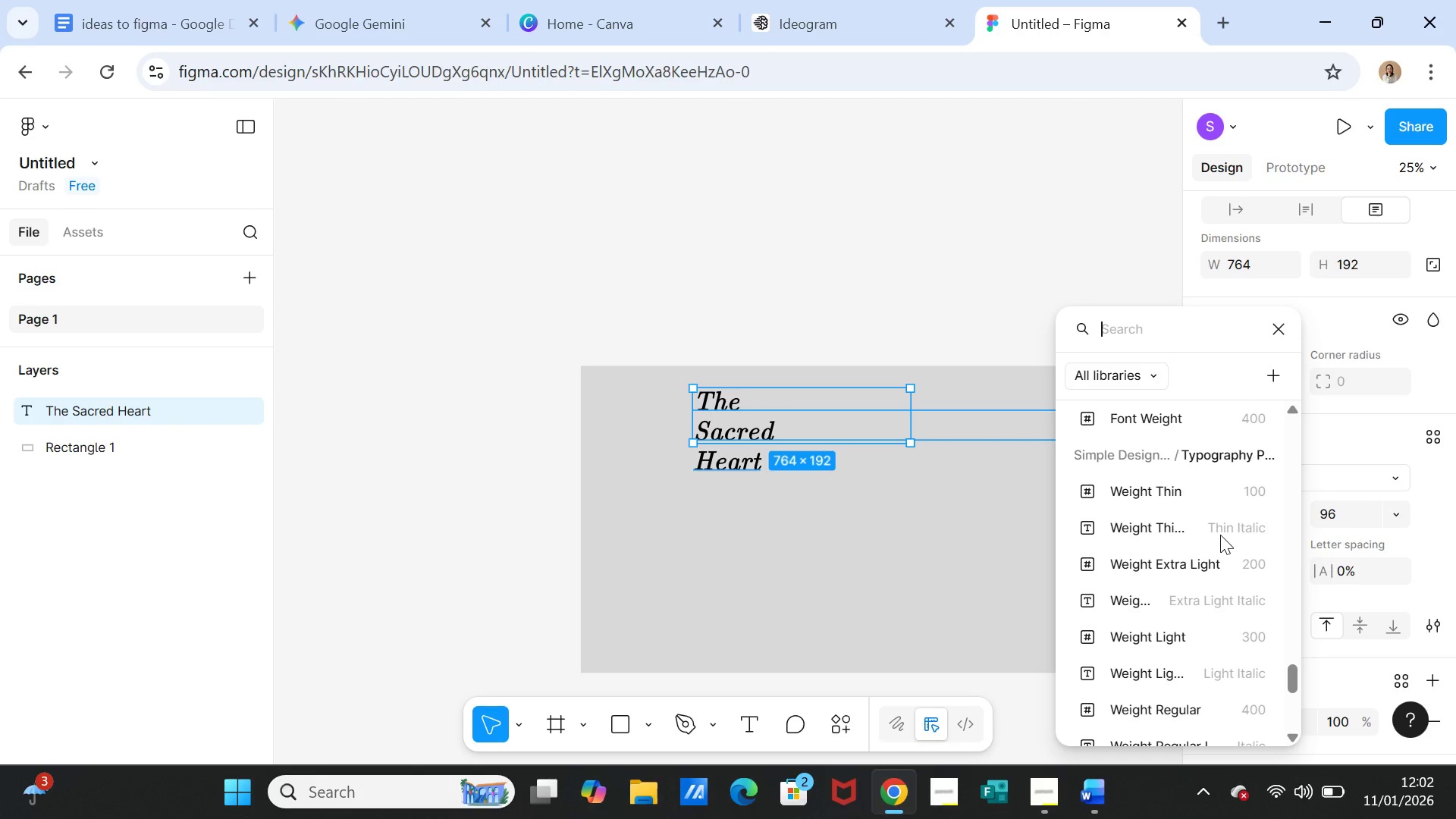 
scroll: coordinate [1220, 535], scroll_direction: up, amount: 4.0
 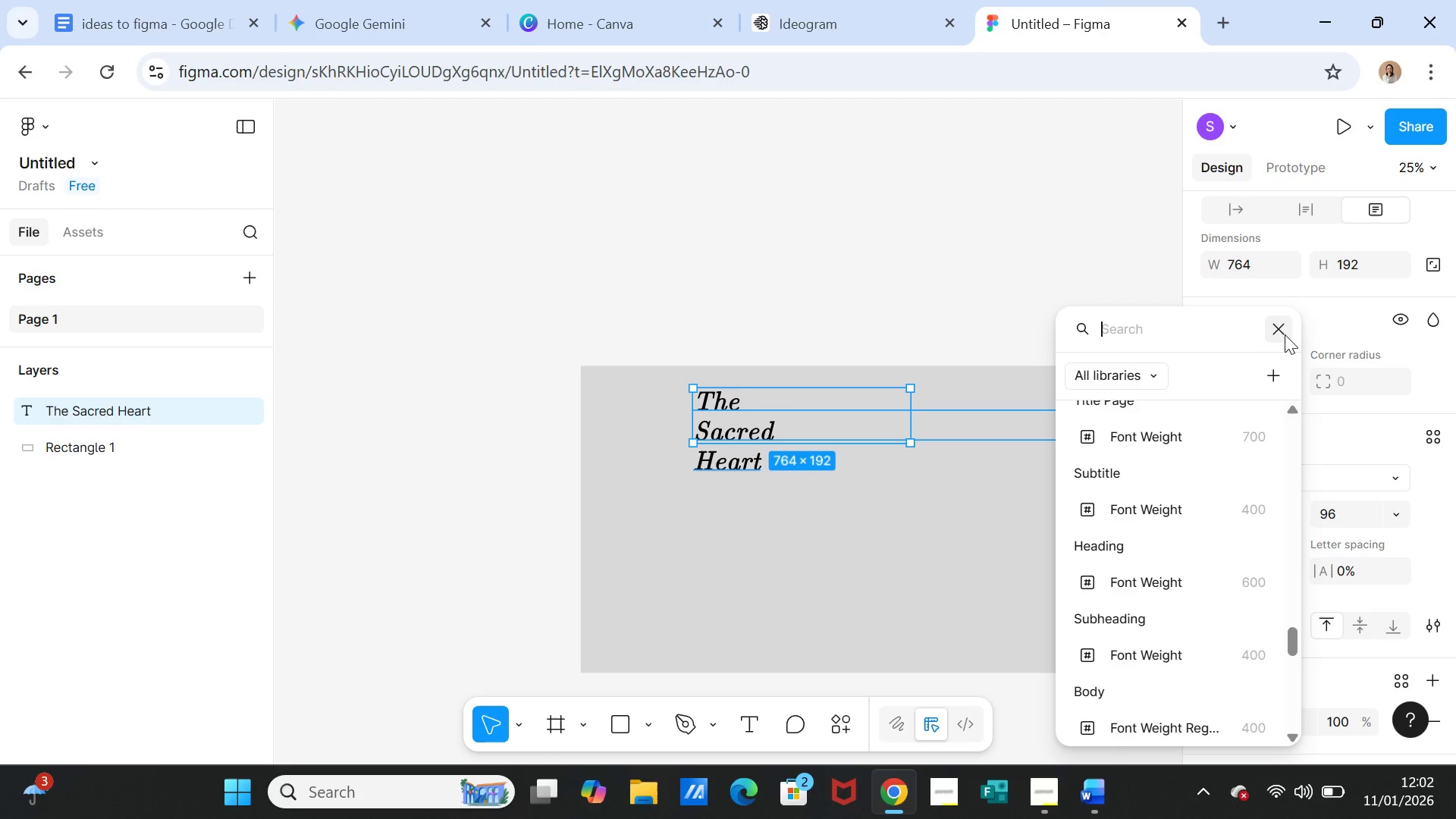 
left_click([1282, 329])
 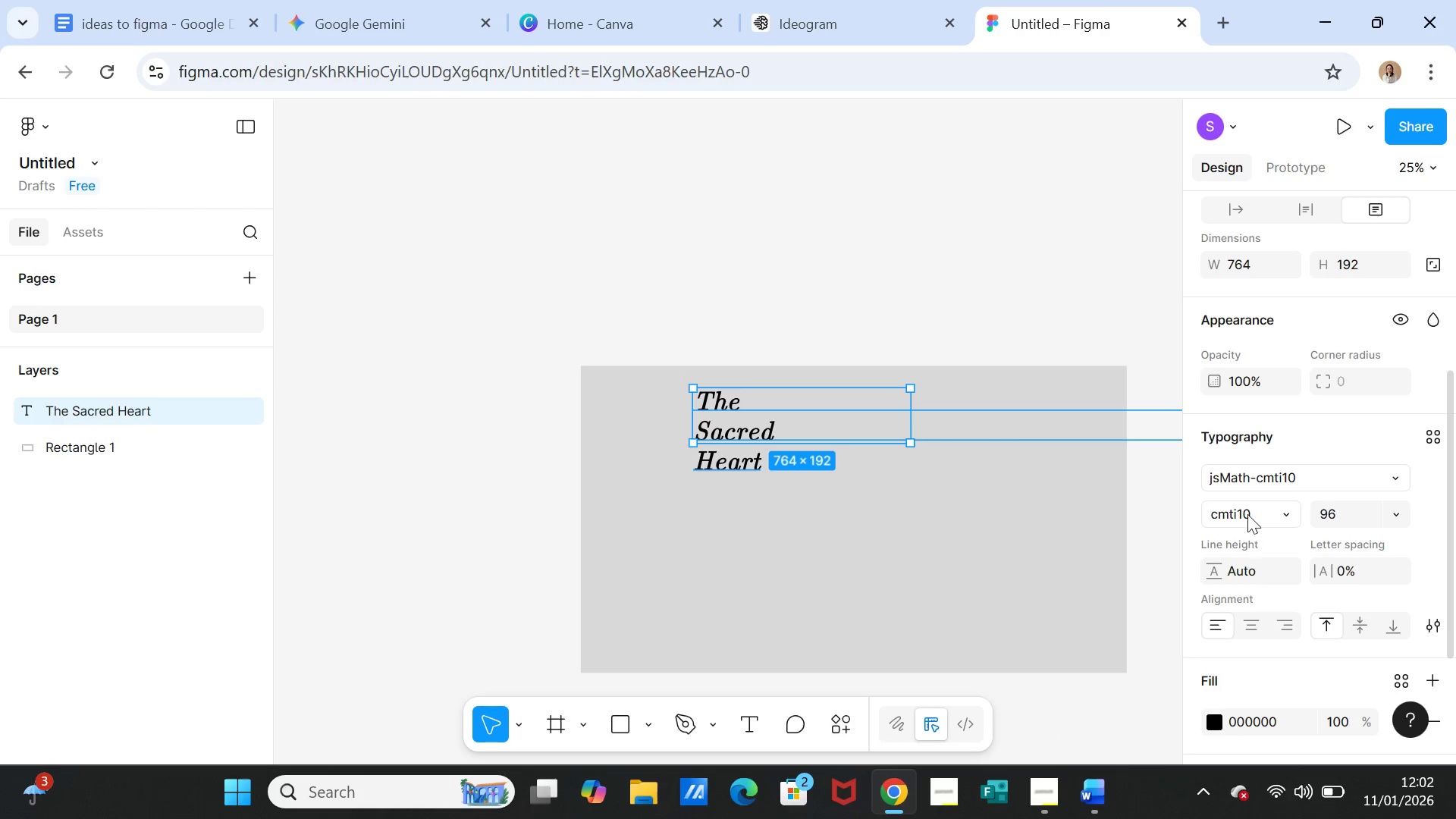 
left_click([1245, 507])
 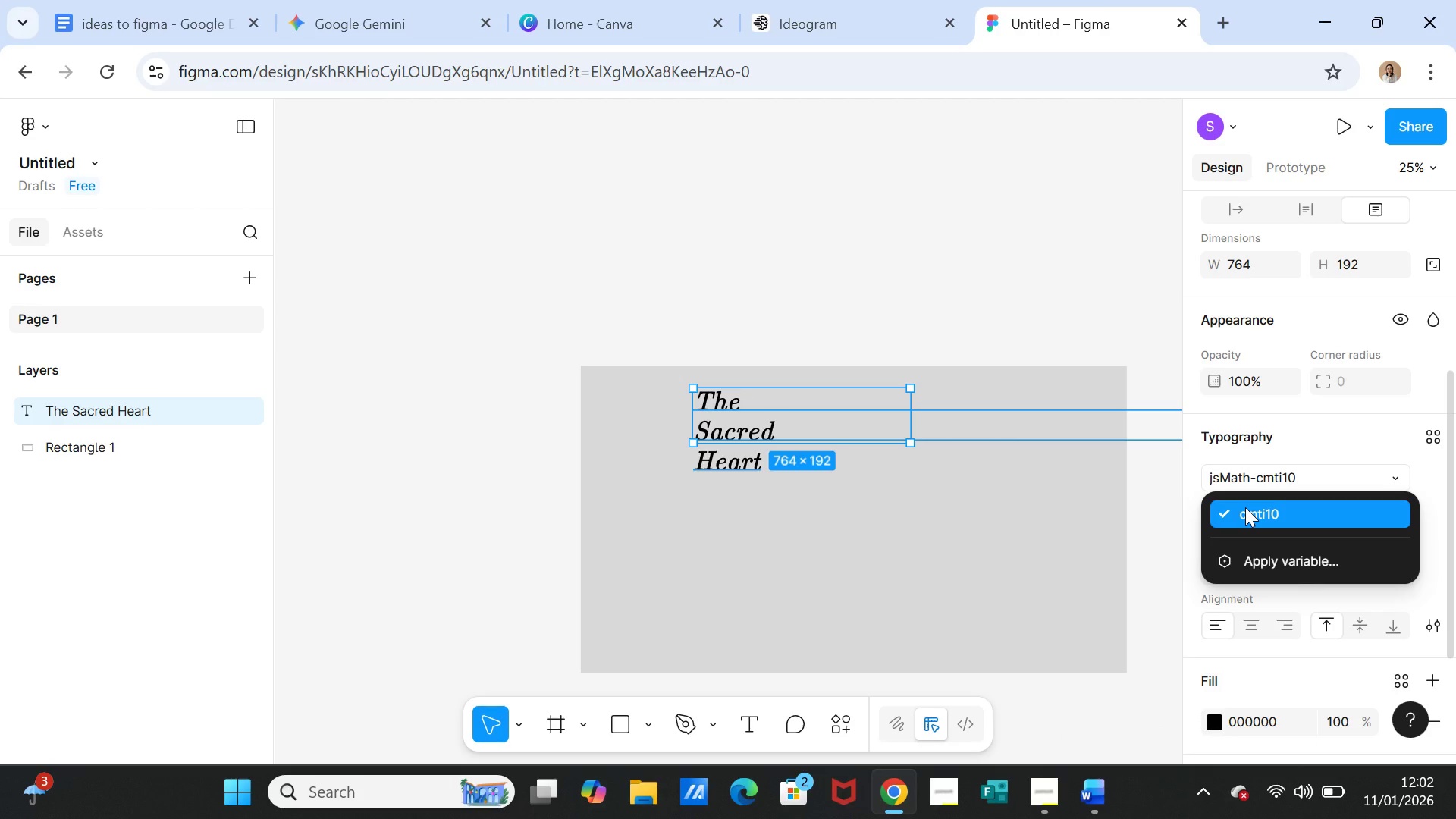 
left_click([1245, 507])
 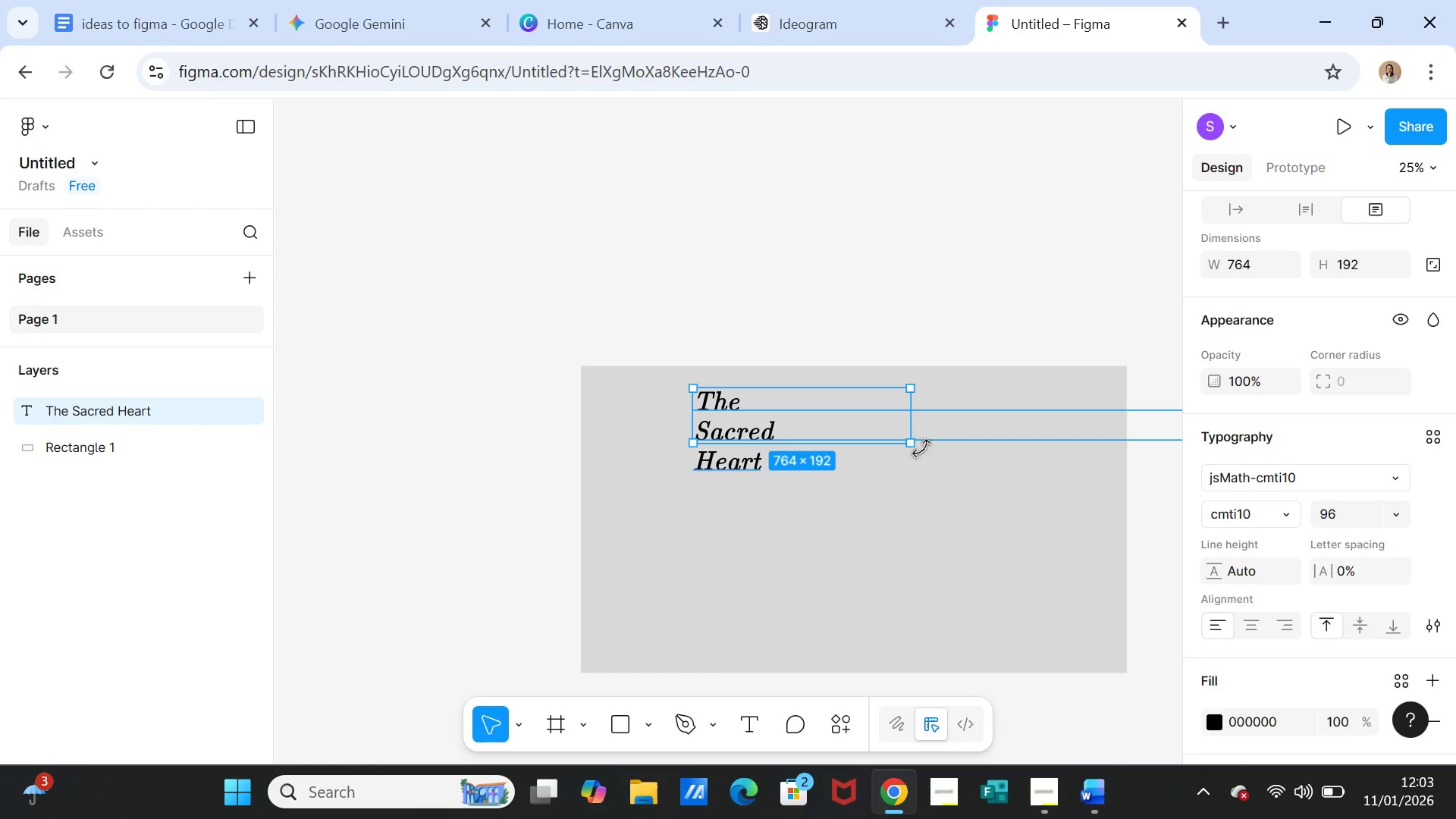 
left_click([956, 477])
 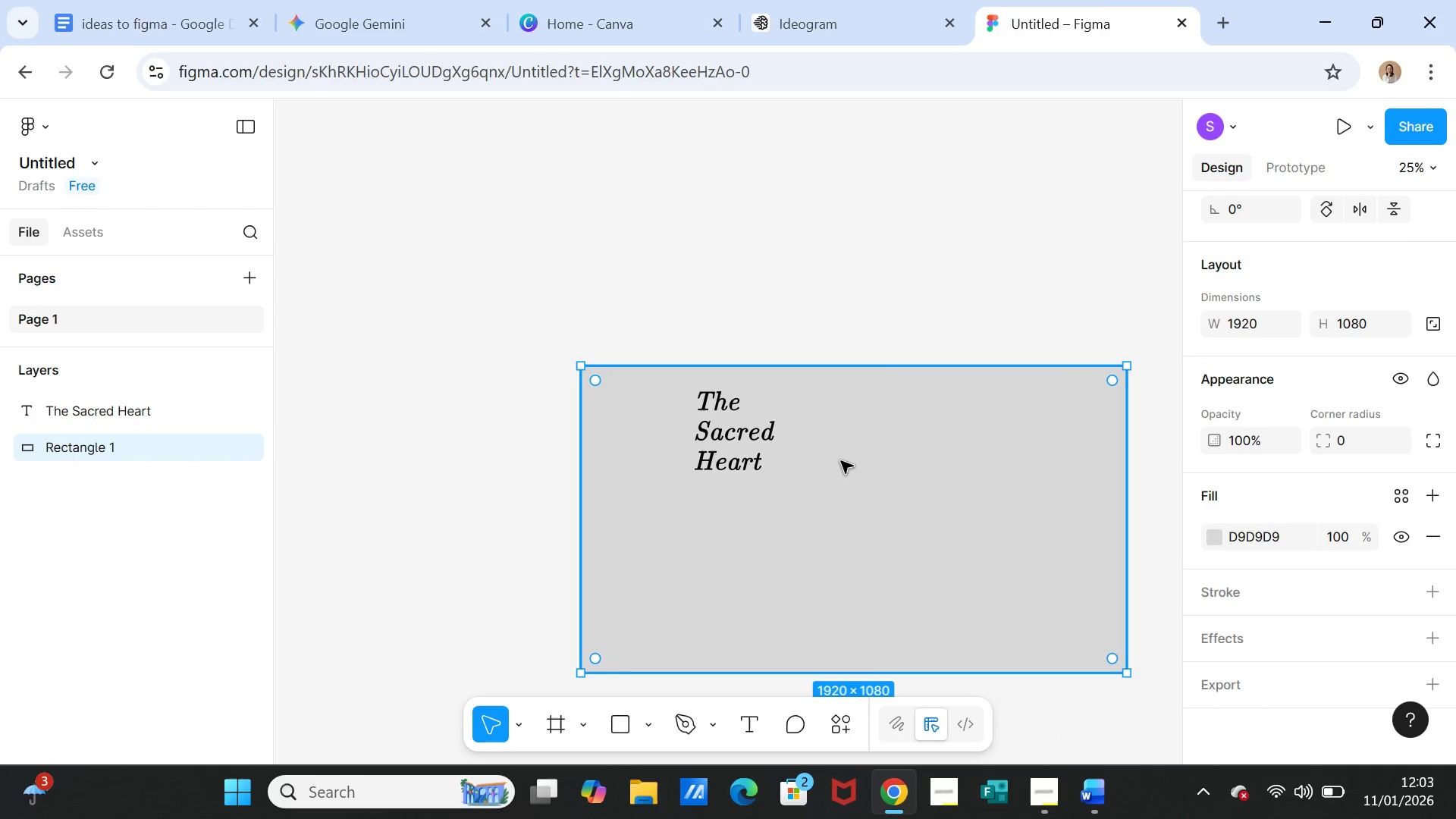 
left_click([782, 410])
 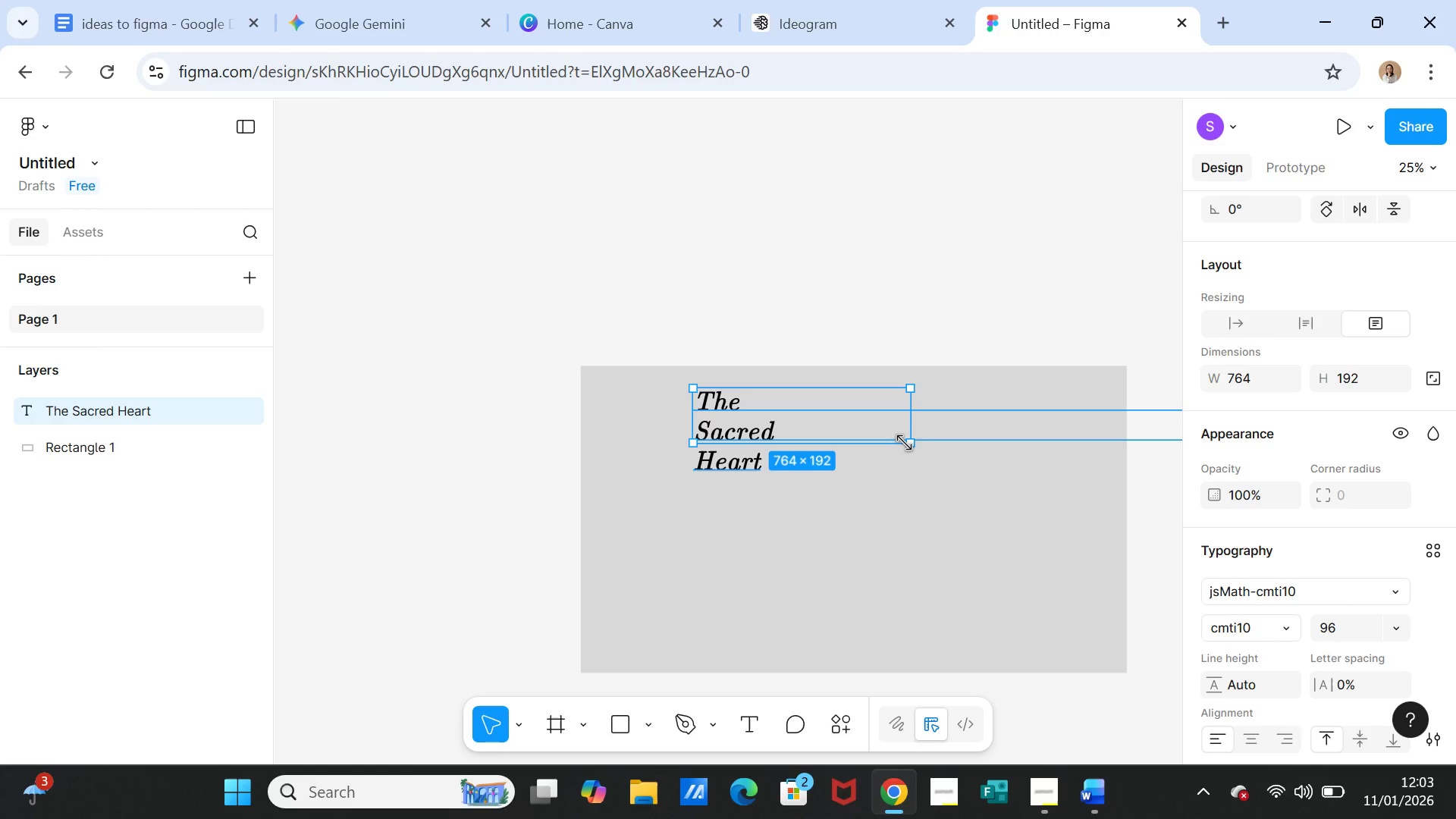 
left_click_drag(start_coordinate=[912, 443], to_coordinate=[977, 471])
 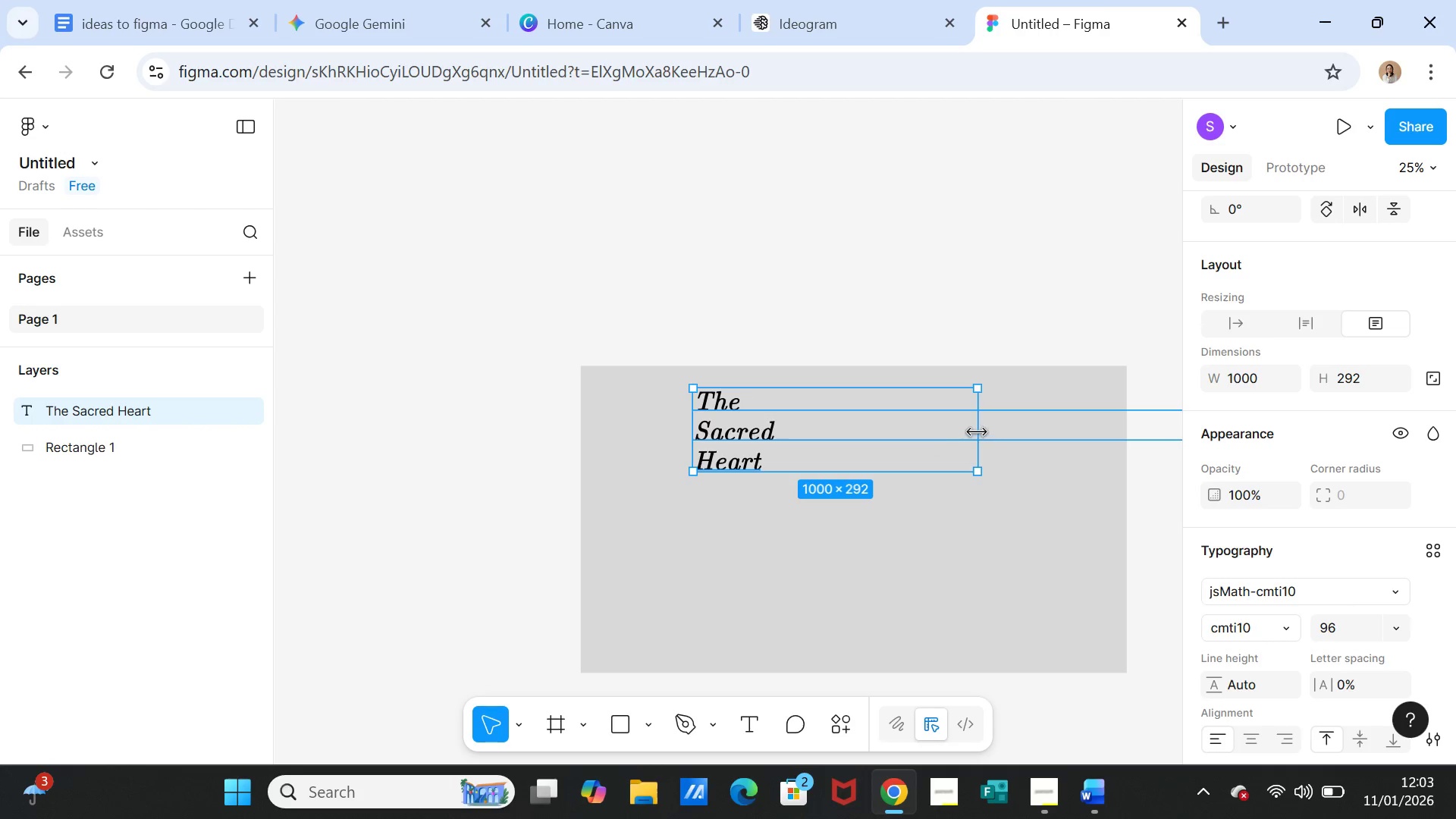 
left_click_drag(start_coordinate=[977, 432], to_coordinate=[958, 426])
 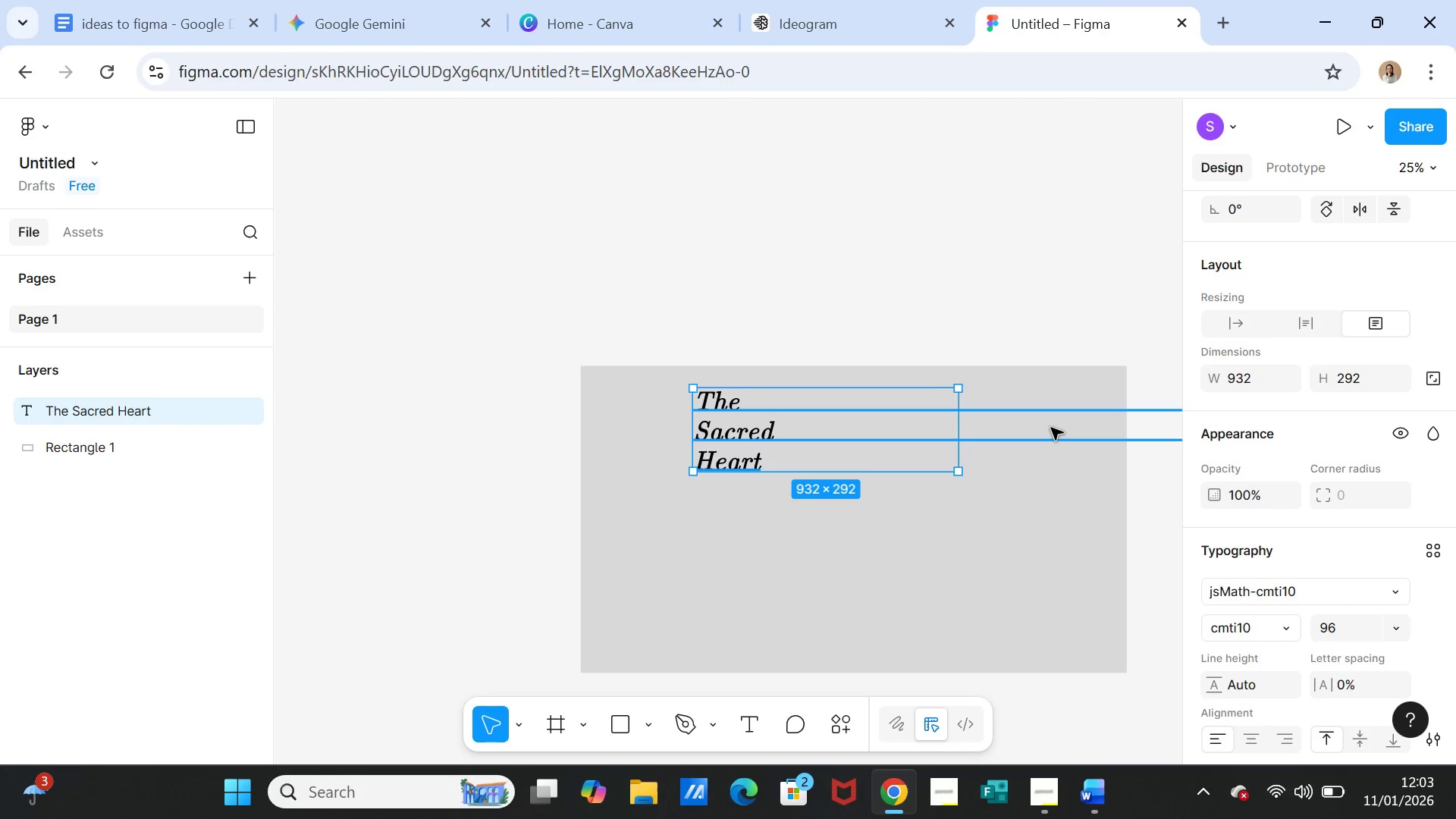 
left_click([1051, 428])
 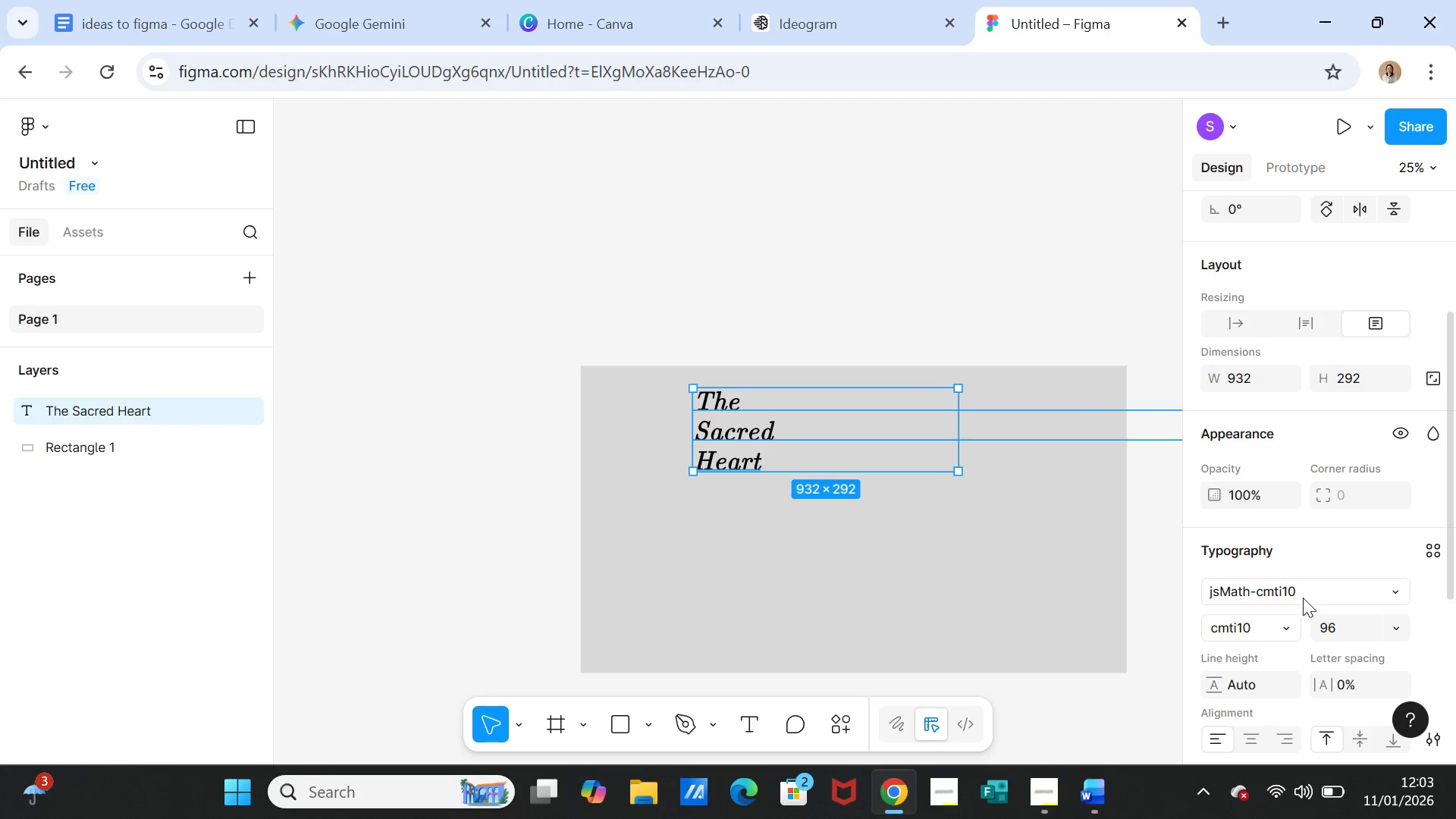 
scroll: coordinate [1303, 598], scroll_direction: down, amount: 1.0
 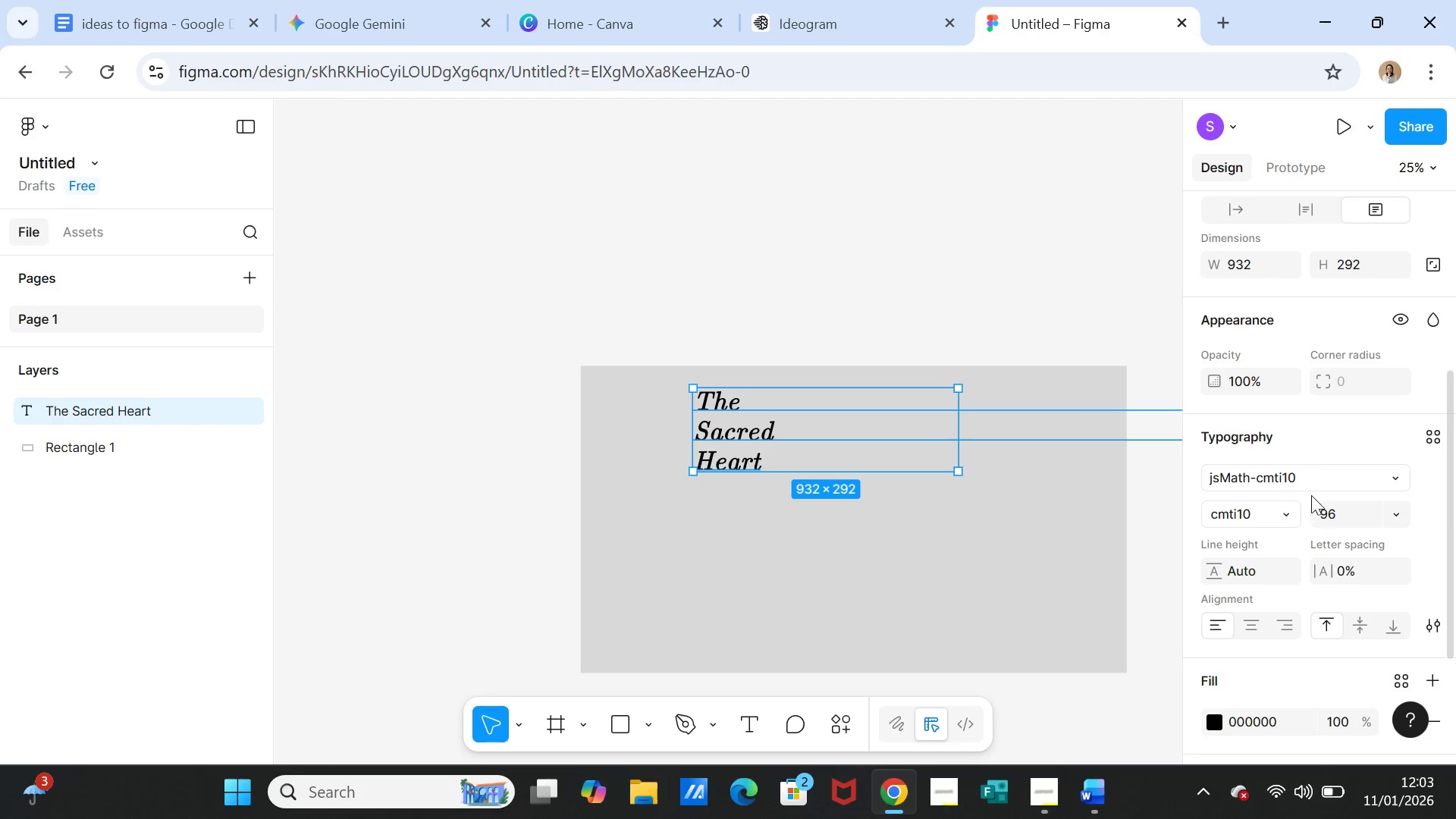 
left_click([1393, 472])
 